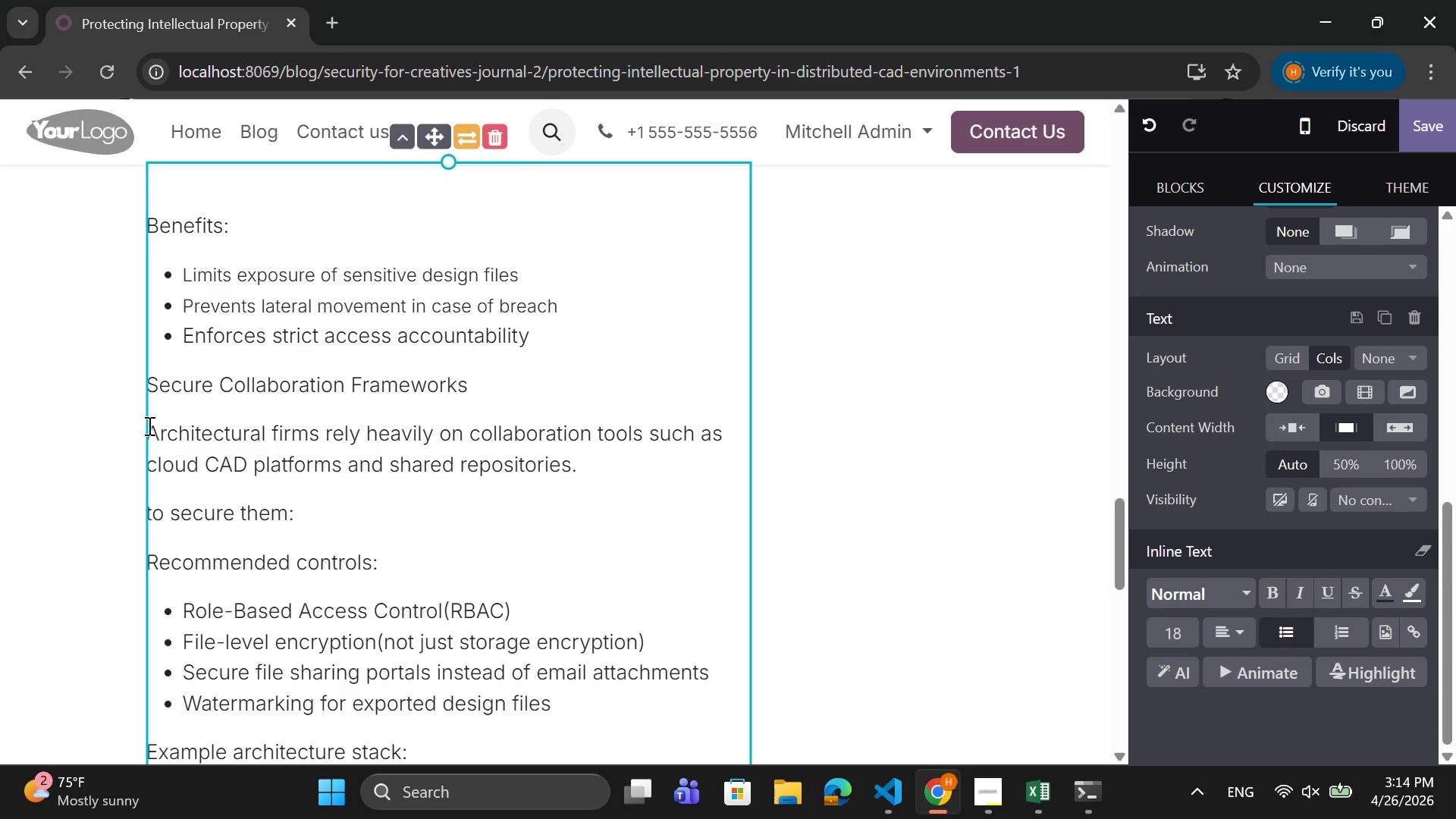 
left_click_drag(start_coordinate=[148, 426], to_coordinate=[348, 748])
 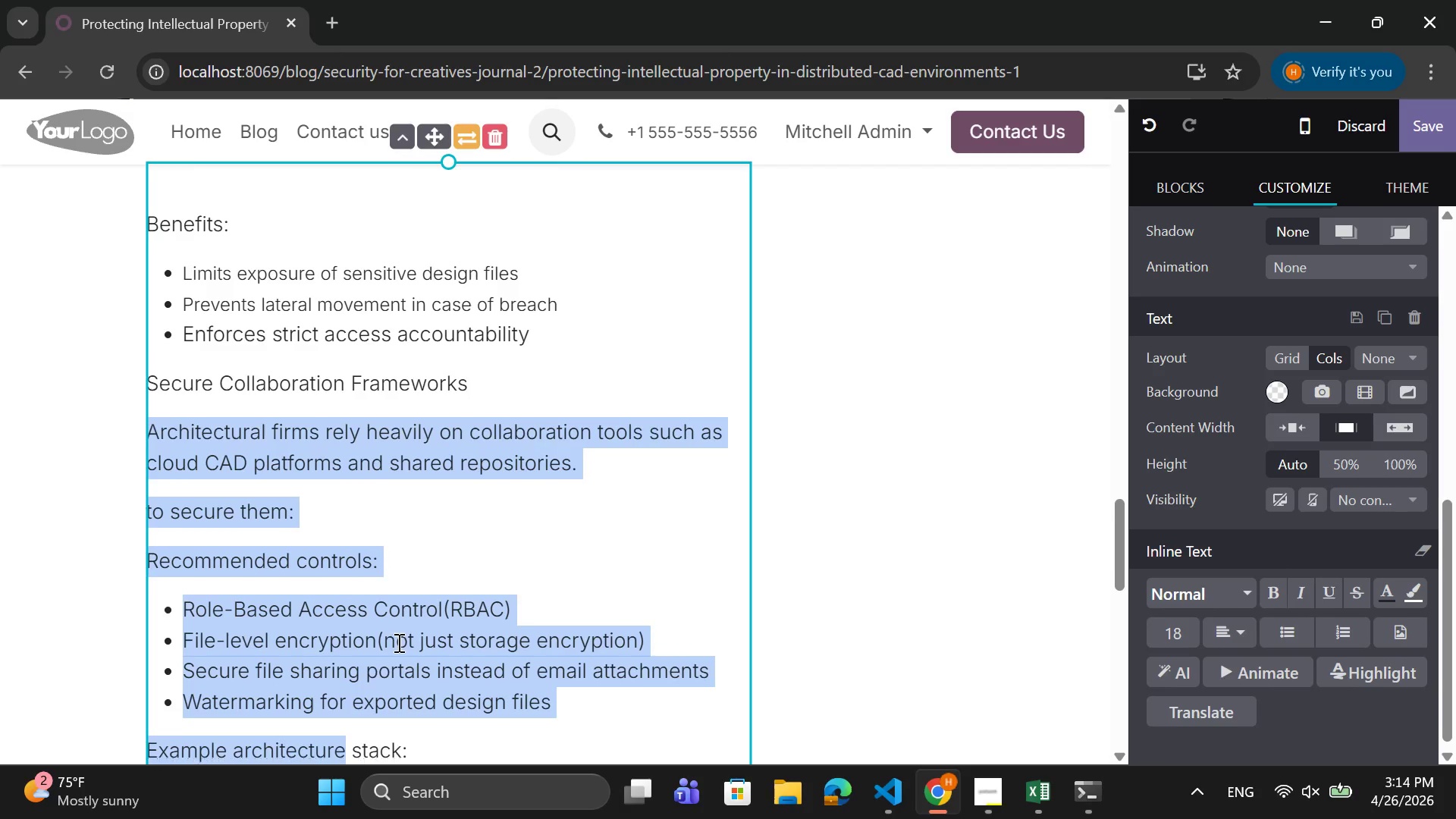 
scroll: coordinate [397, 642], scroll_direction: down, amount: 2.0
 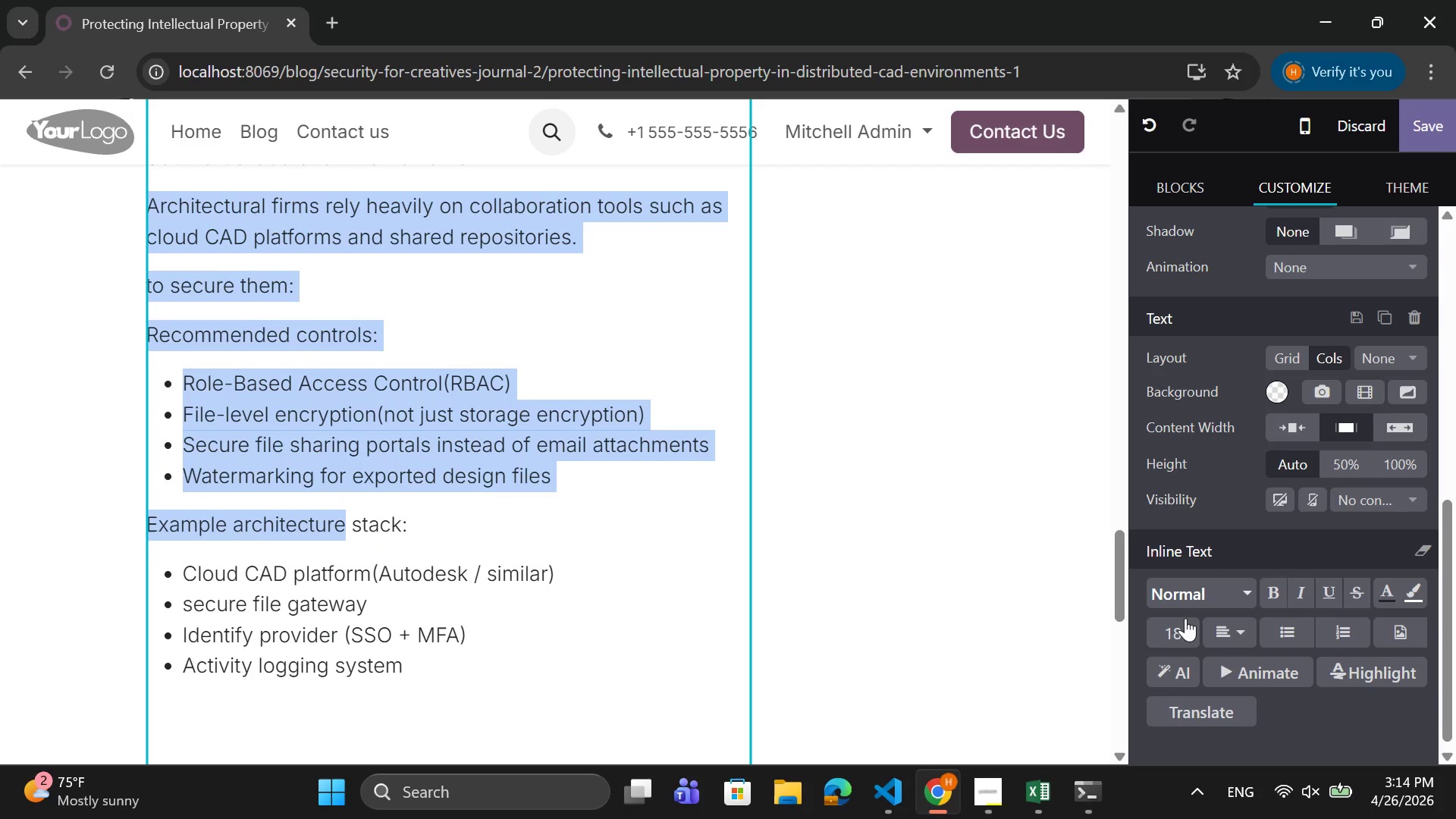 
left_click([1178, 630])
 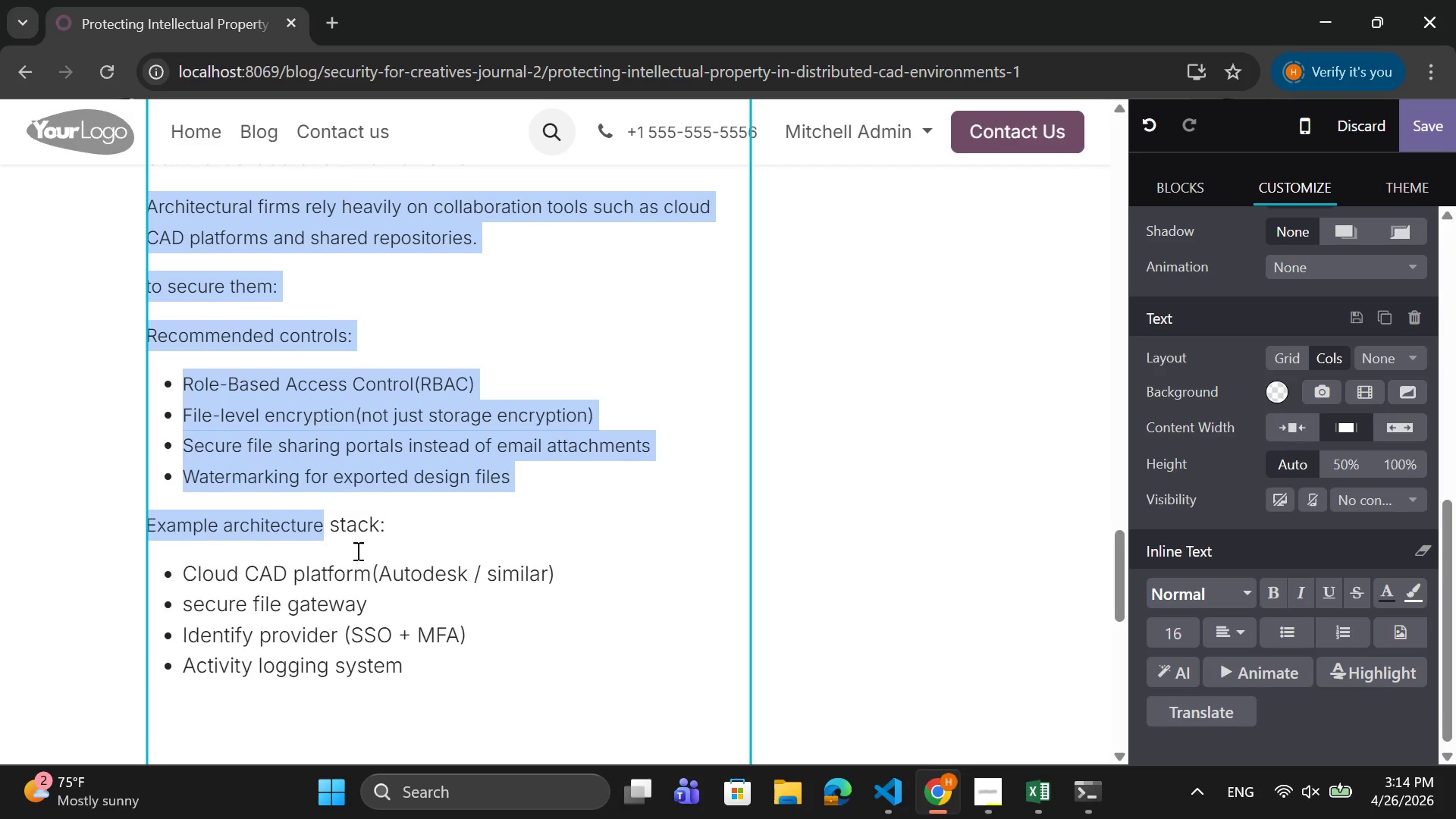 
left_click_drag(start_coordinate=[331, 522], to_coordinate=[425, 657])
 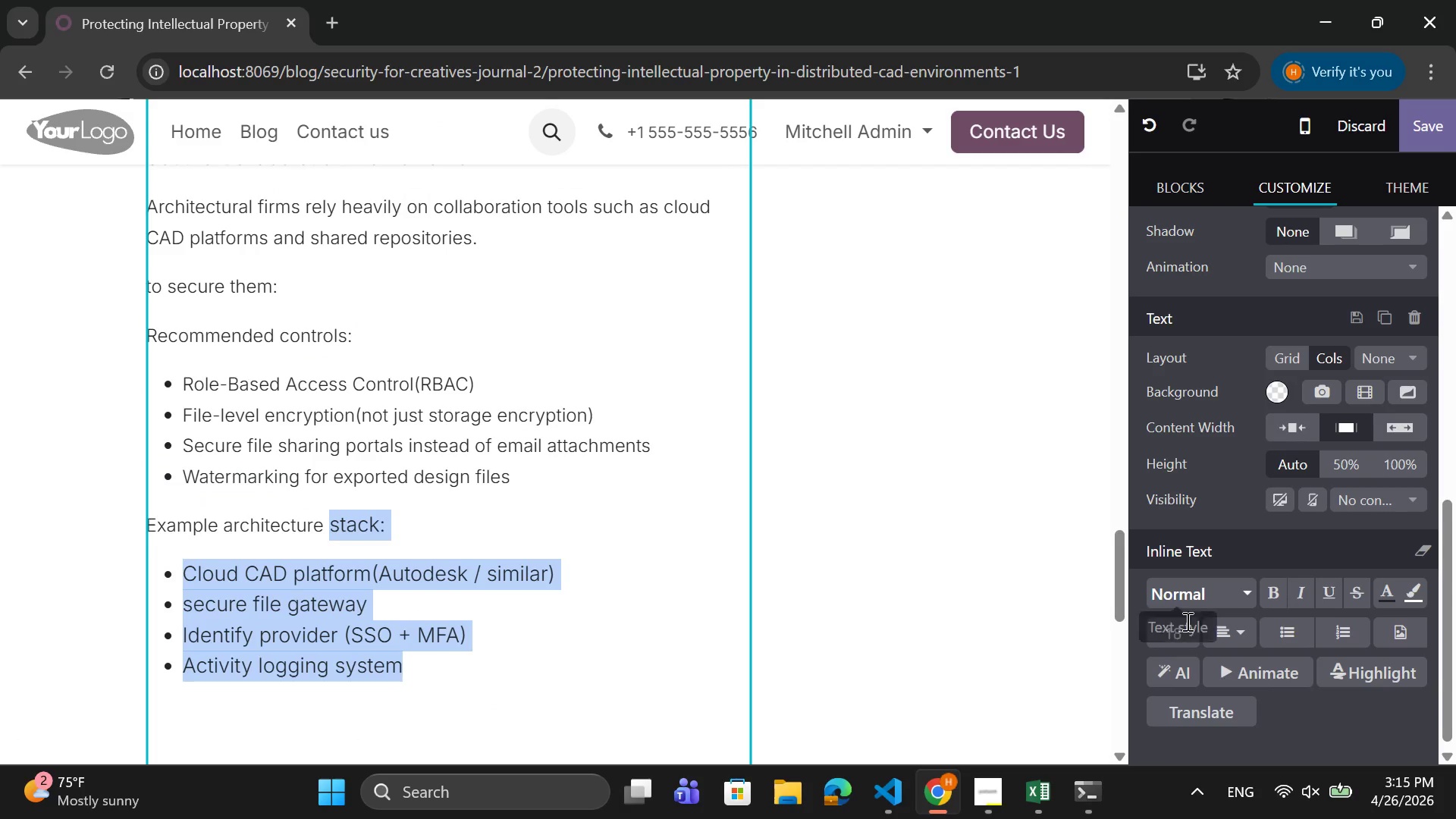 
left_click([1186, 630])
 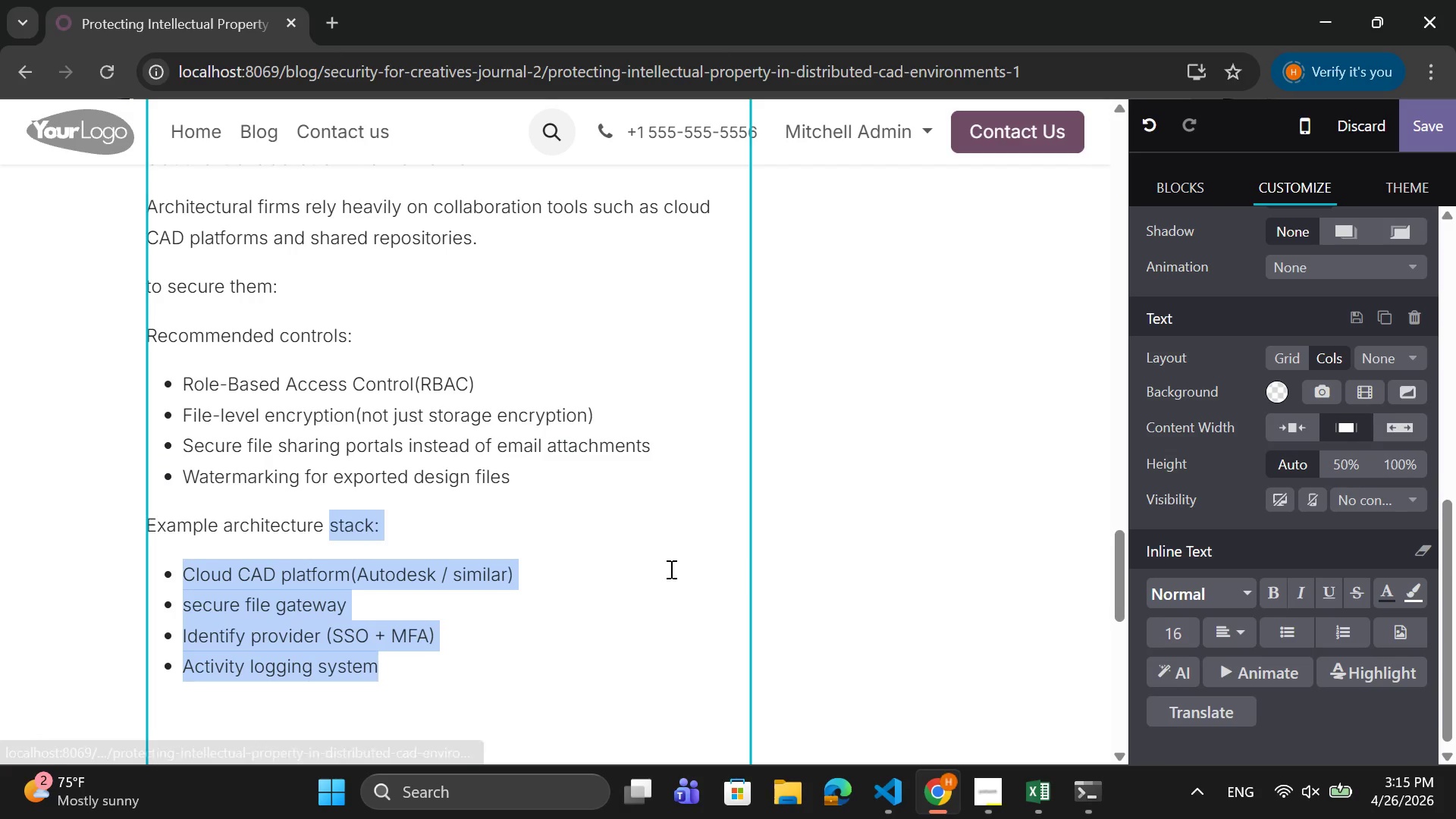 
left_click([570, 551])
 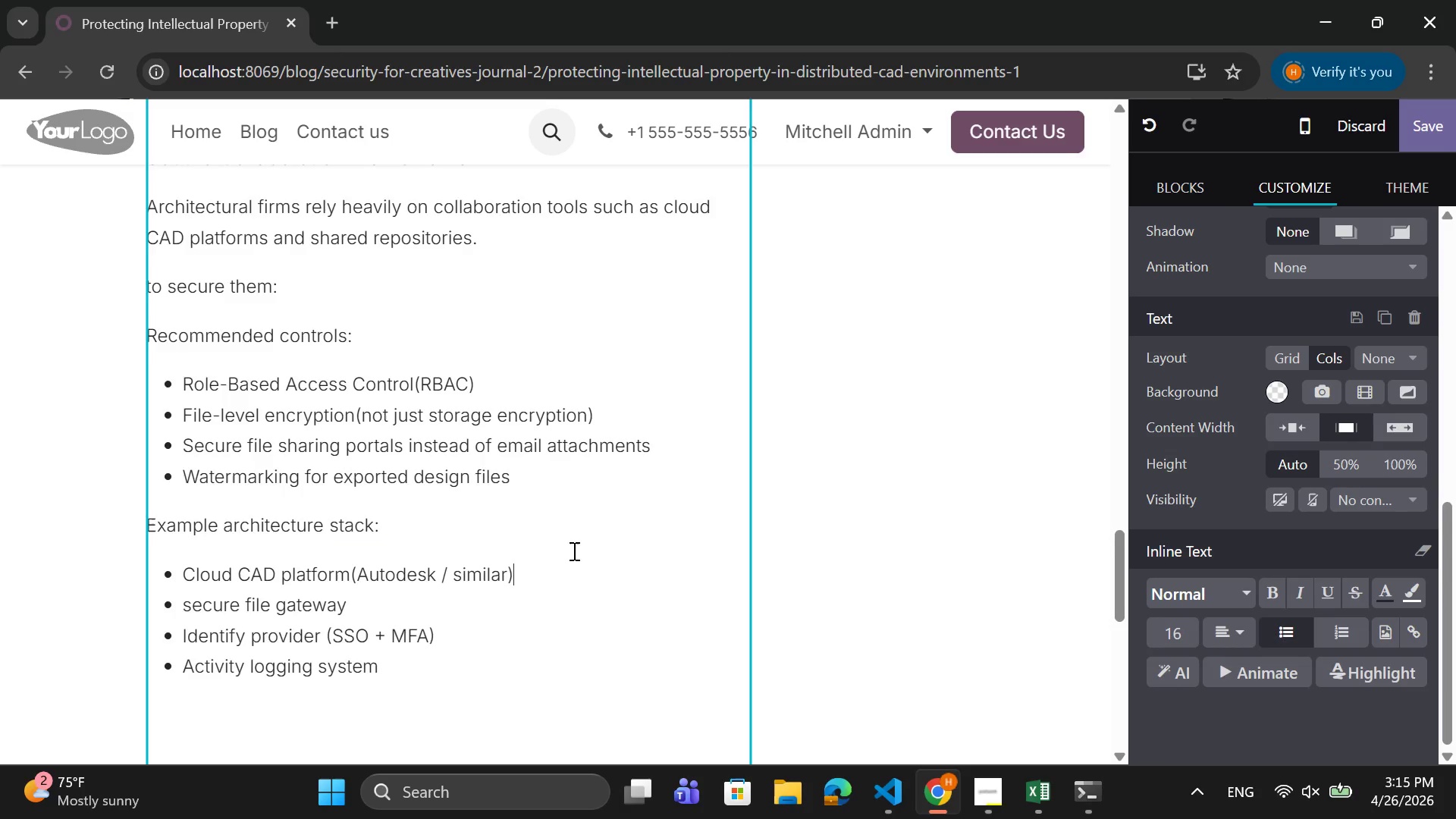 
scroll: coordinate [577, 544], scroll_direction: up, amount: 4.0
 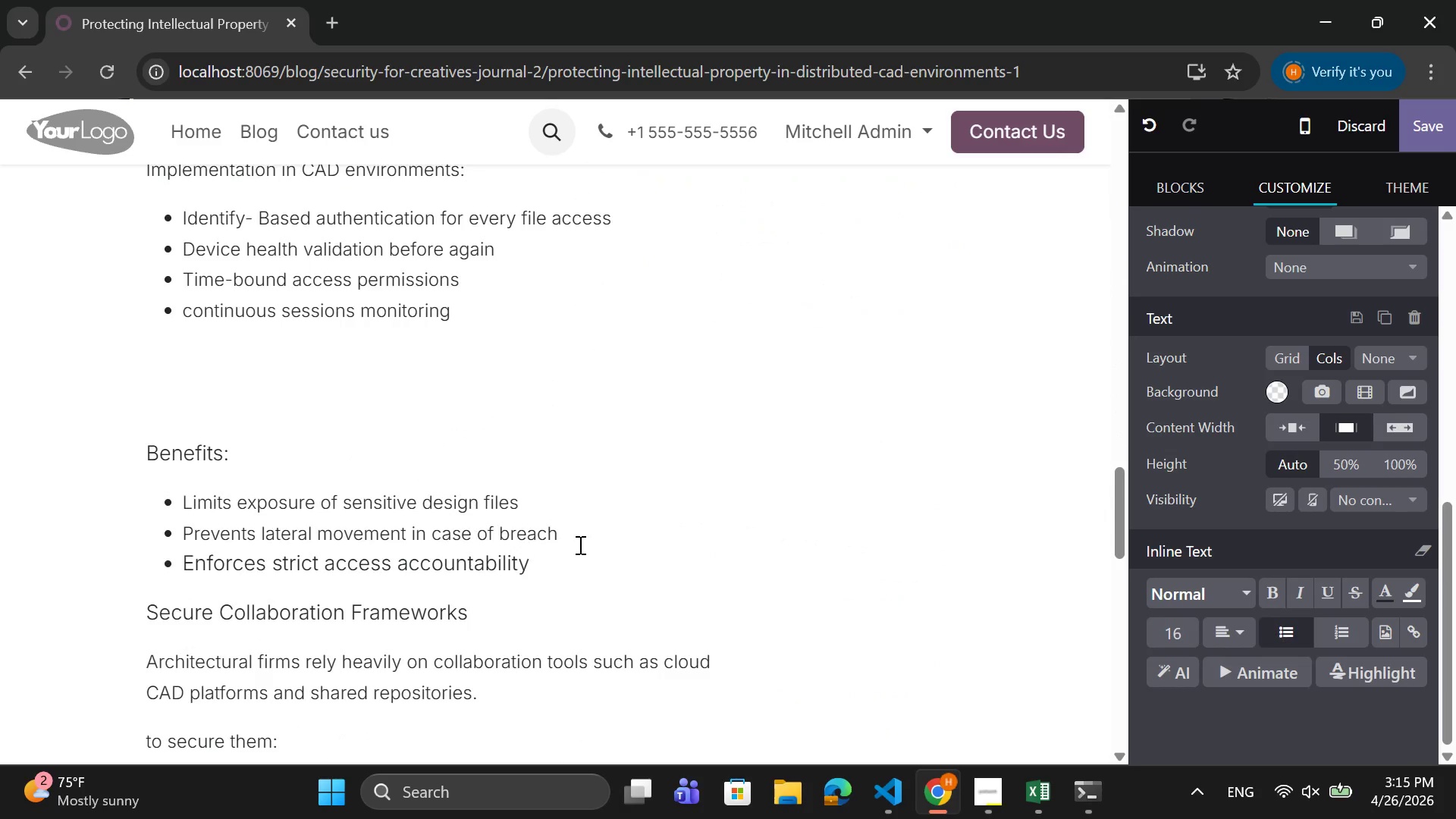 
scroll: coordinate [579, 544], scroll_direction: down, amount: 8.0
 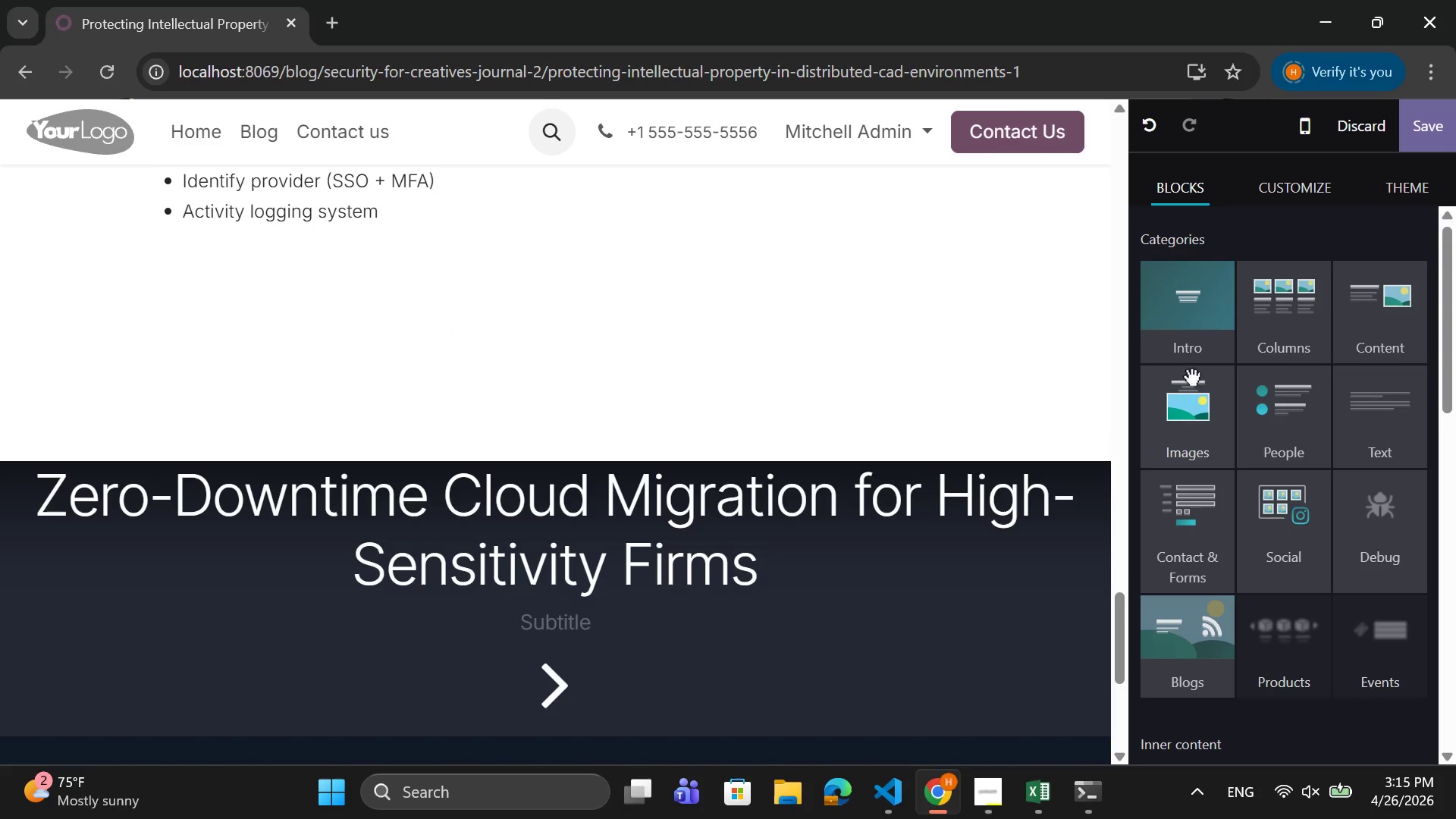 
wait(7.57)
 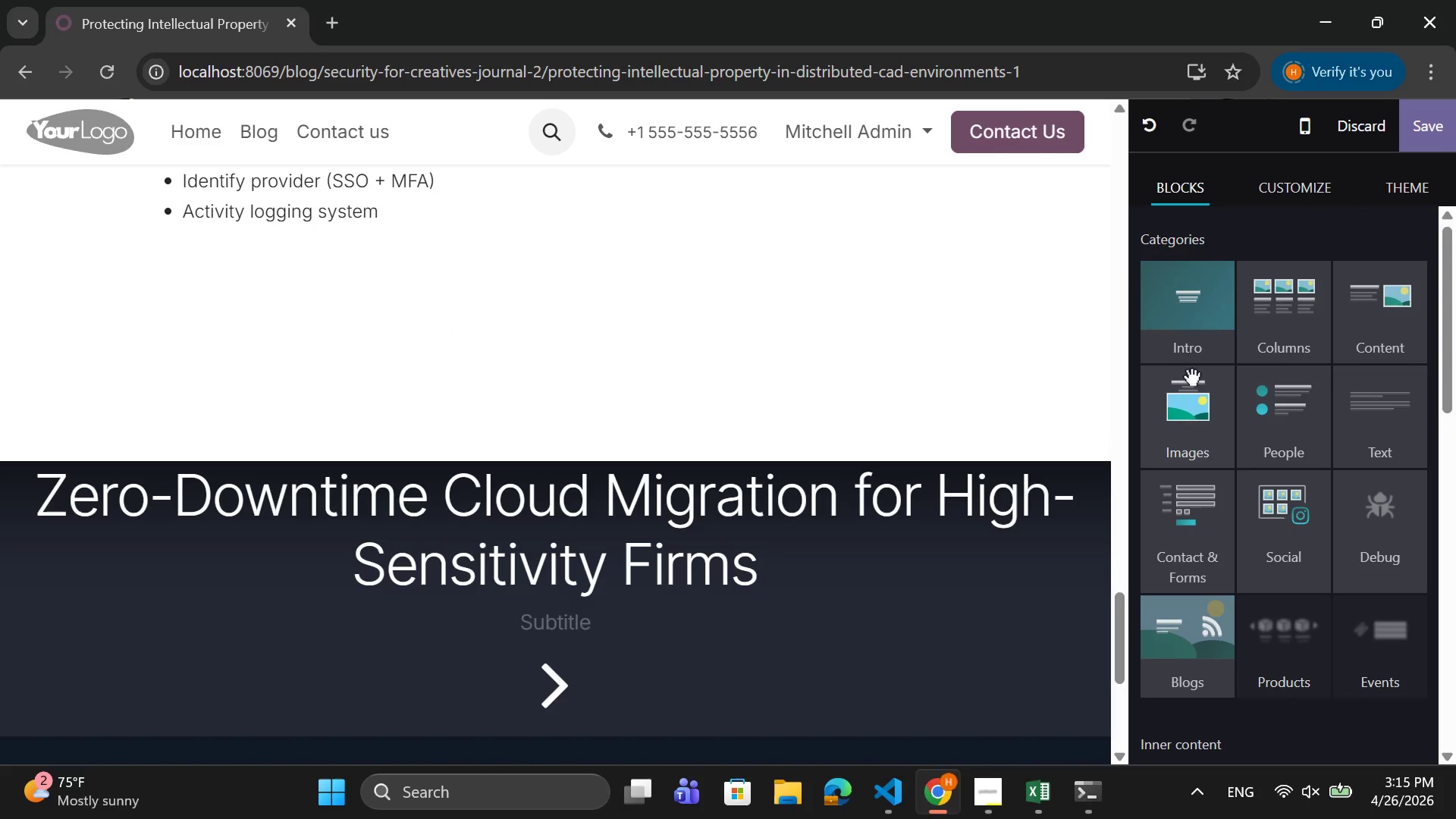 
scroll: coordinate [1230, 441], scroll_direction: down, amount: 10.0
 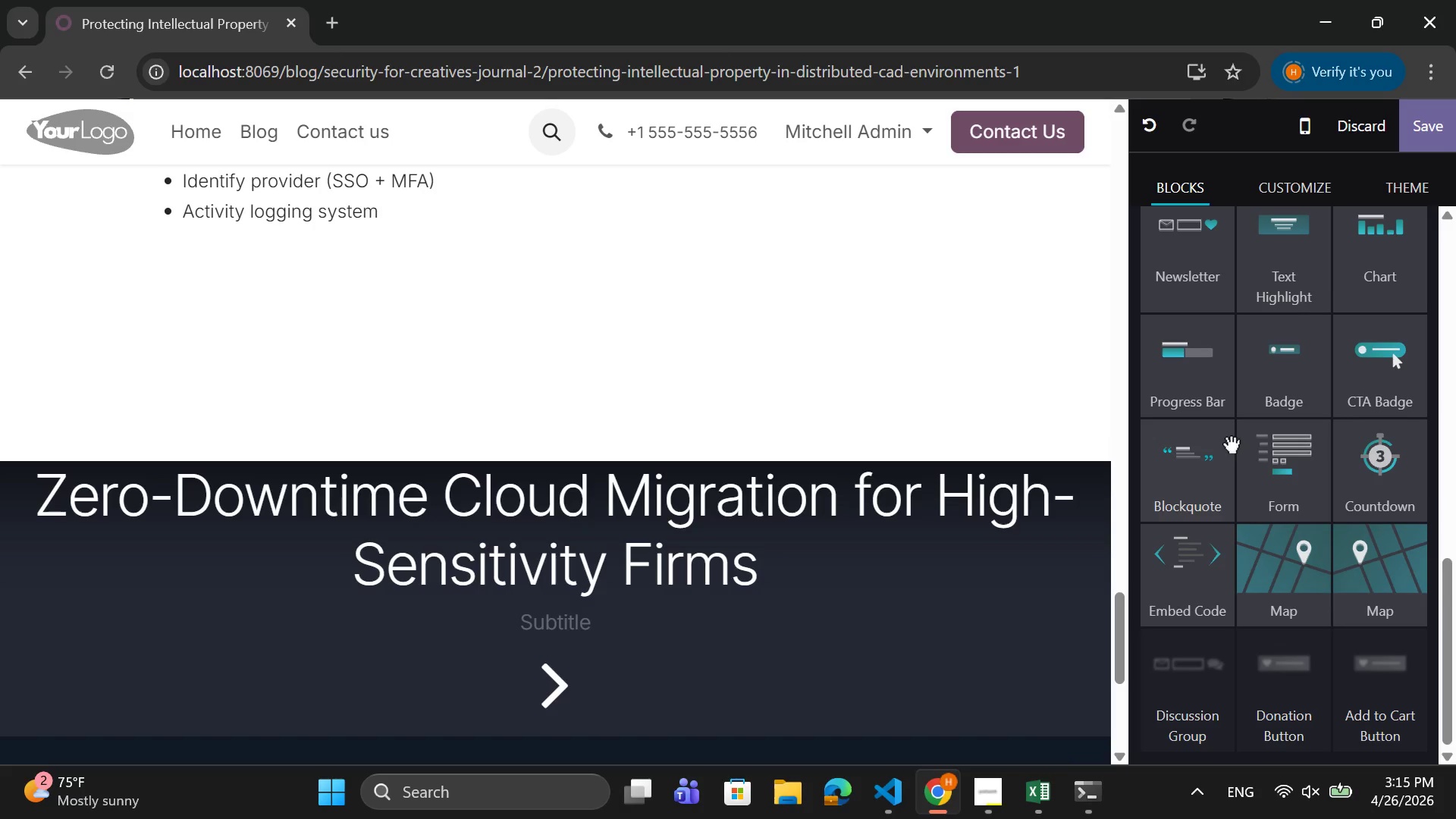 
scroll: coordinate [1230, 441], scroll_direction: down, amount: 2.0
 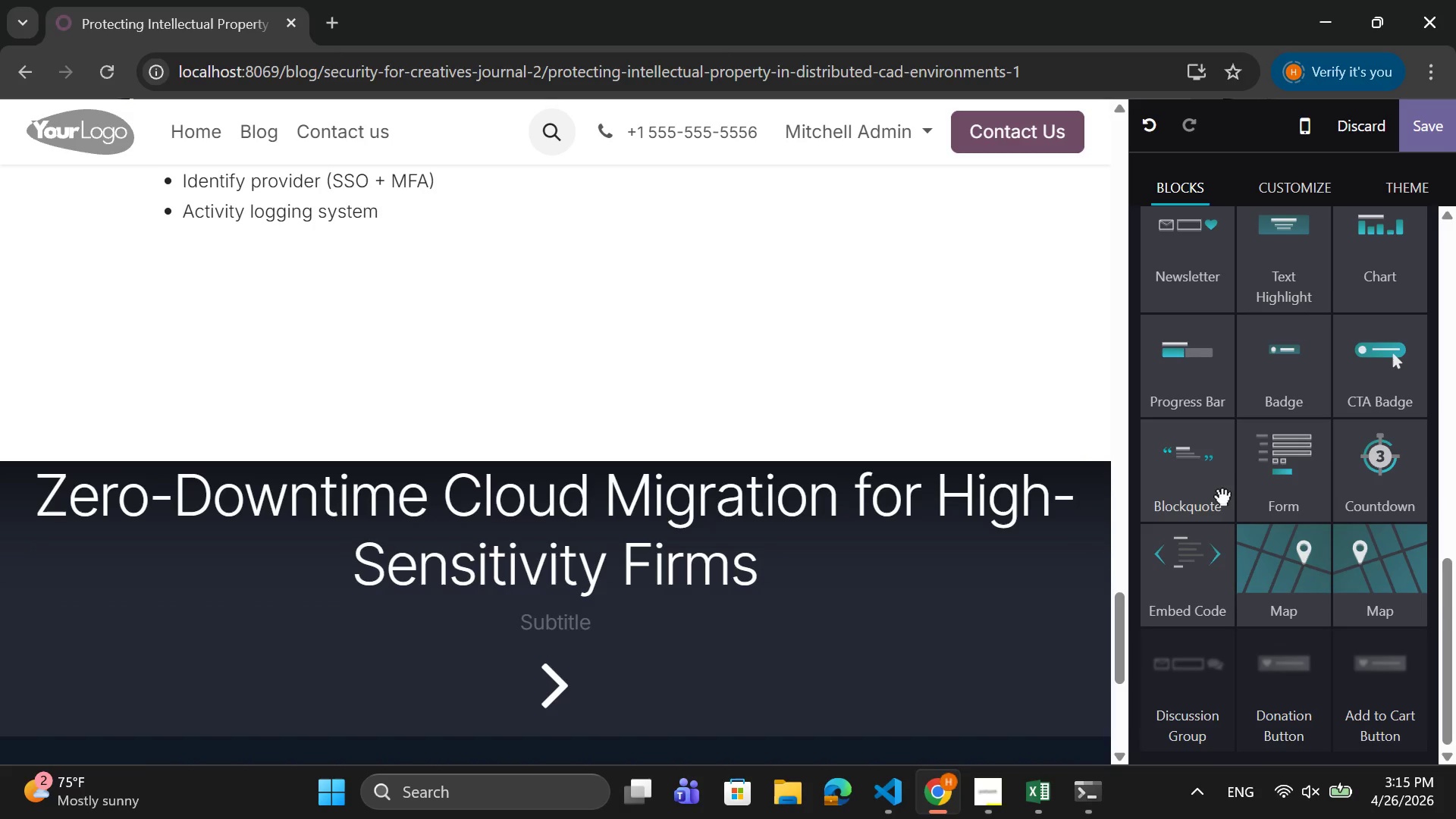 
scroll: coordinate [1222, 485], scroll_direction: up, amount: 8.0
 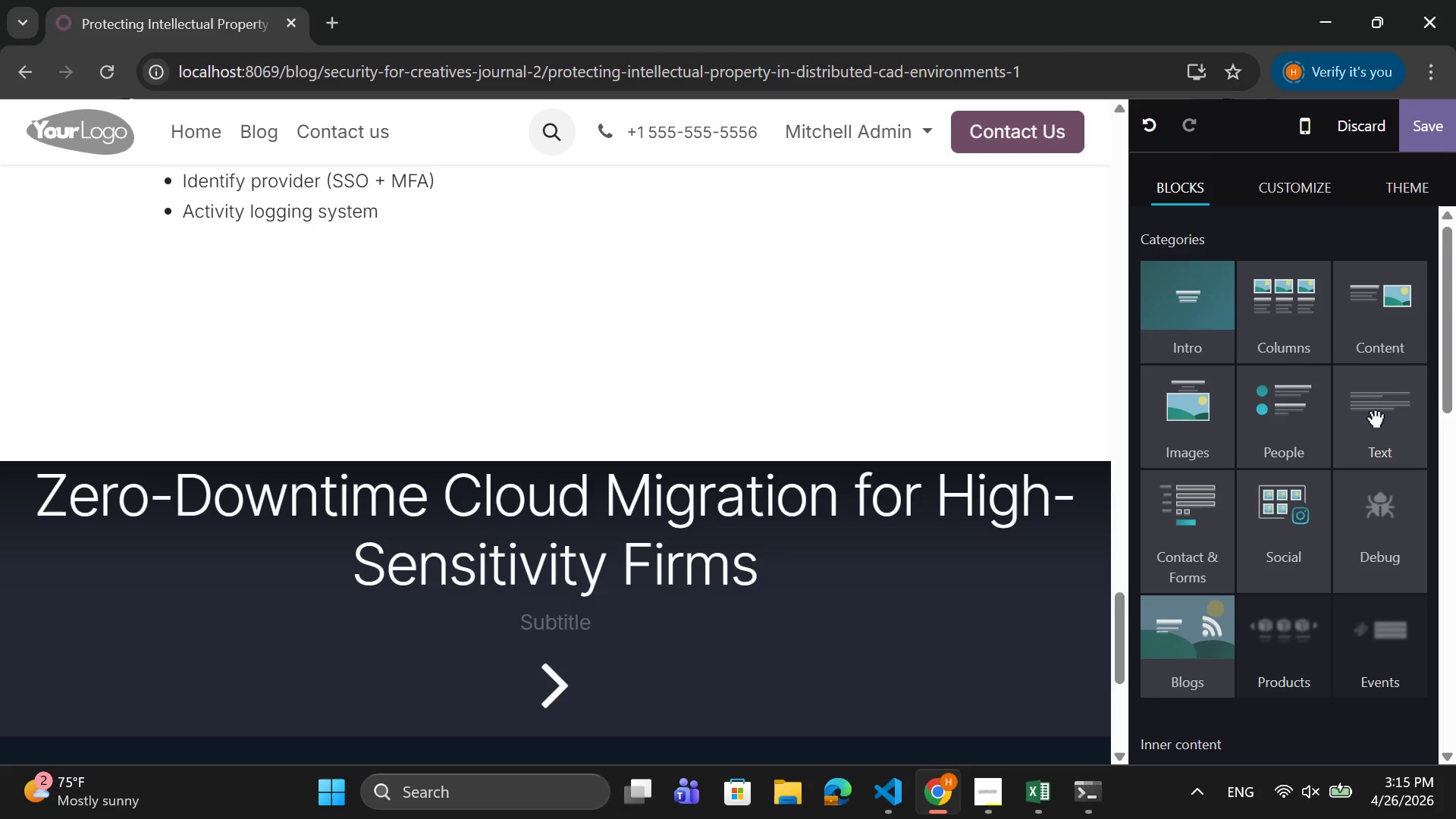 
wait(13.7)
 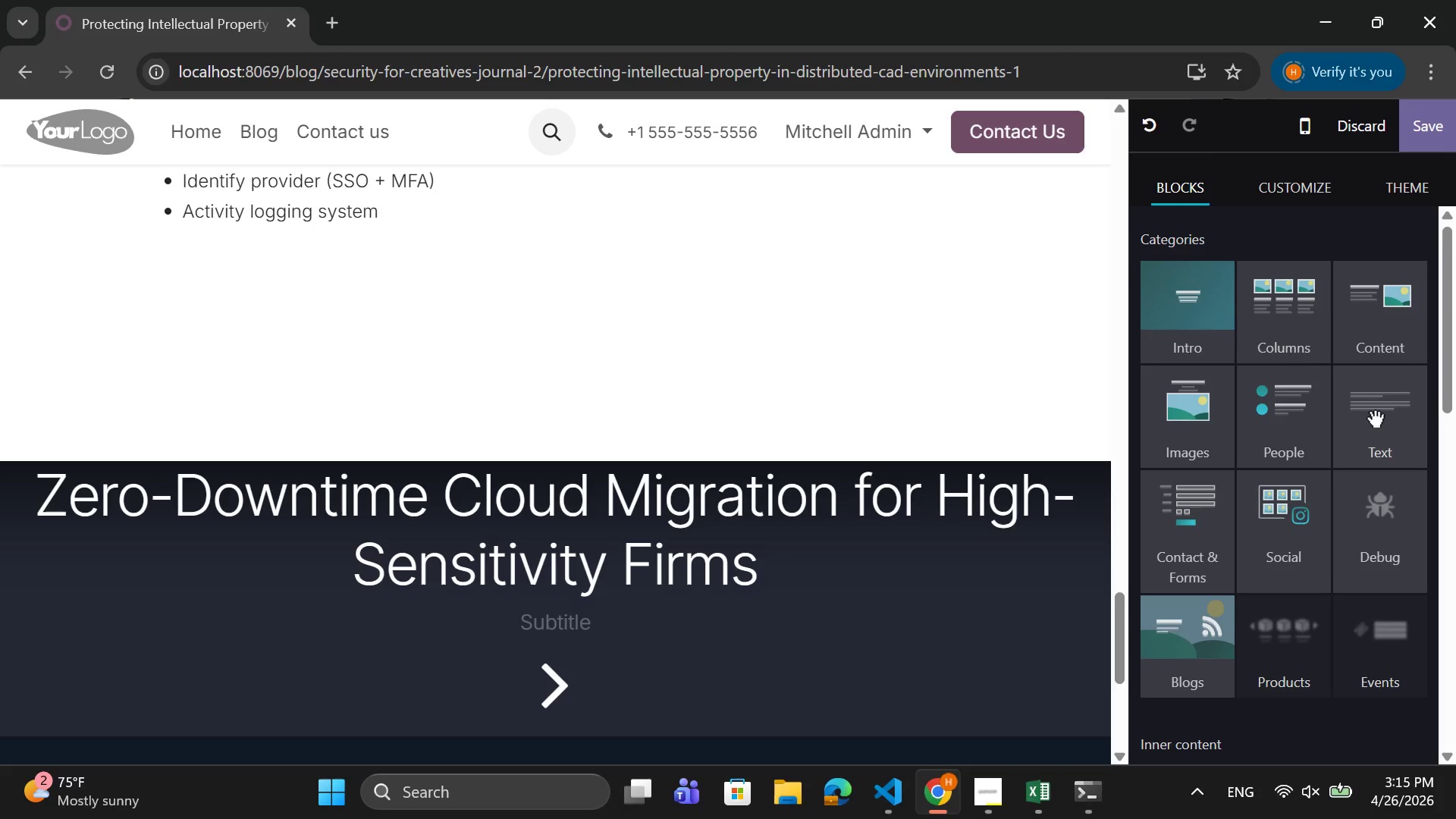 
left_click([1395, 431])
 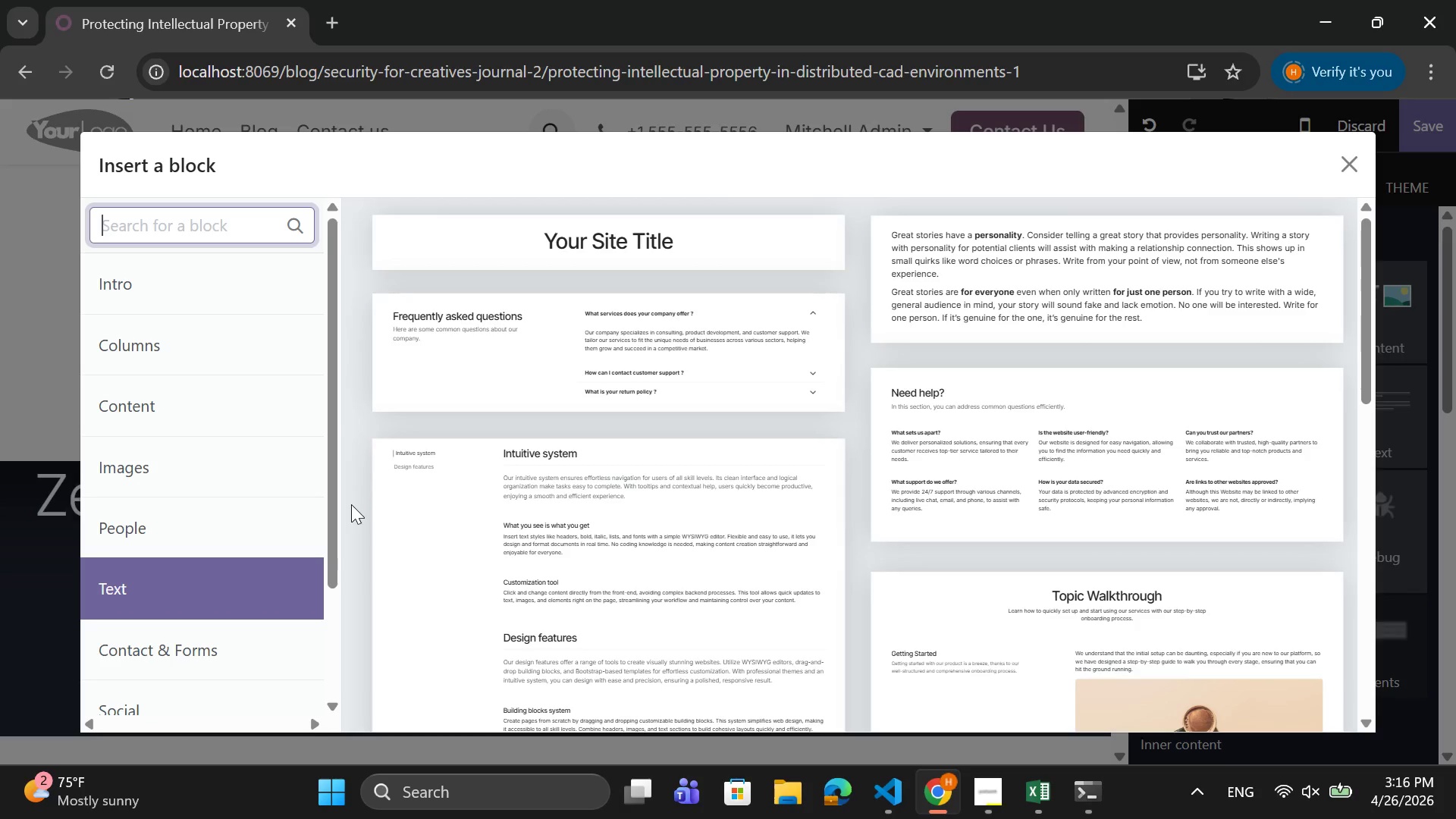 
scroll: coordinate [318, 516], scroll_direction: down, amount: 4.0
 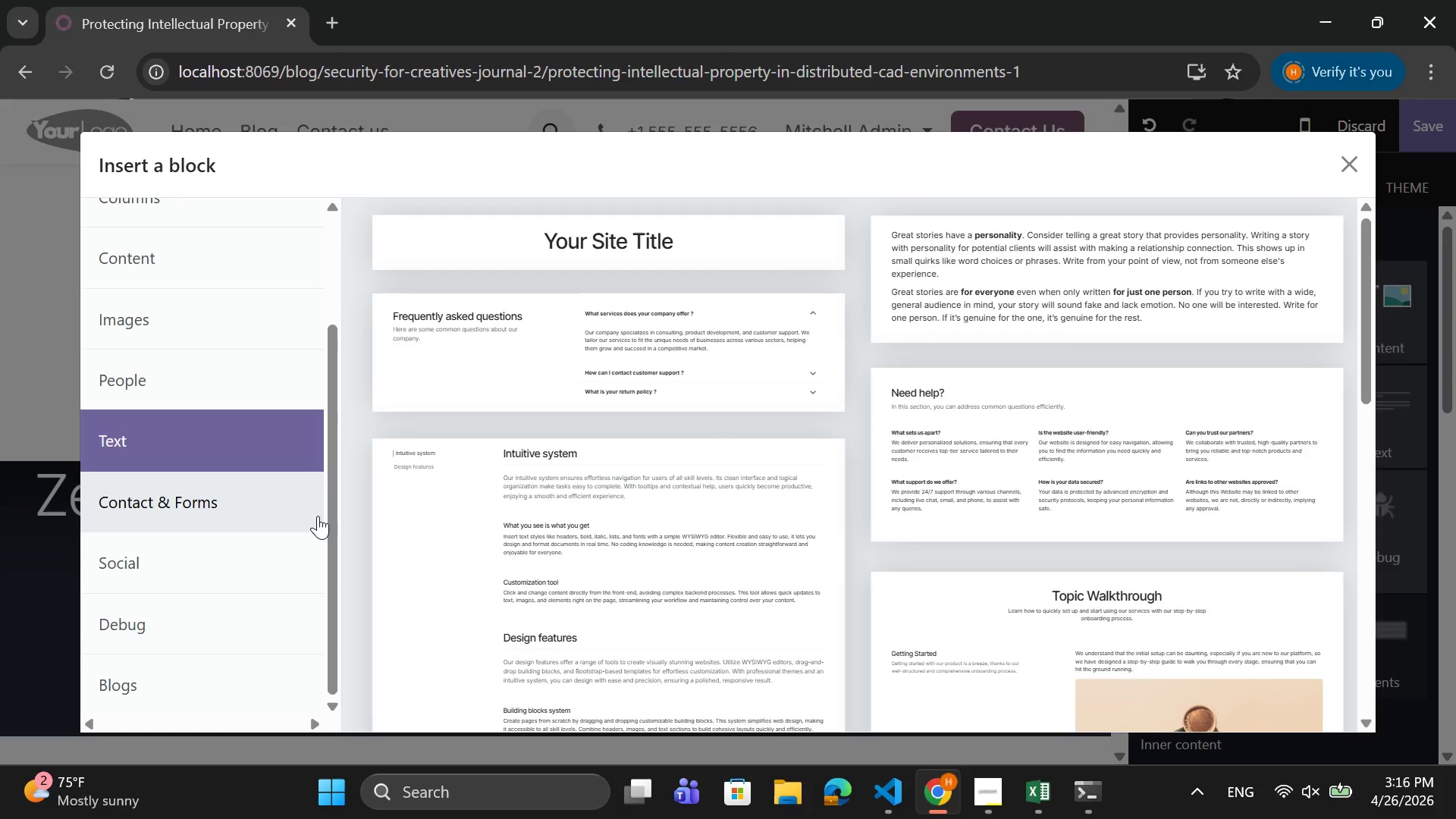 
wait(5.97)
 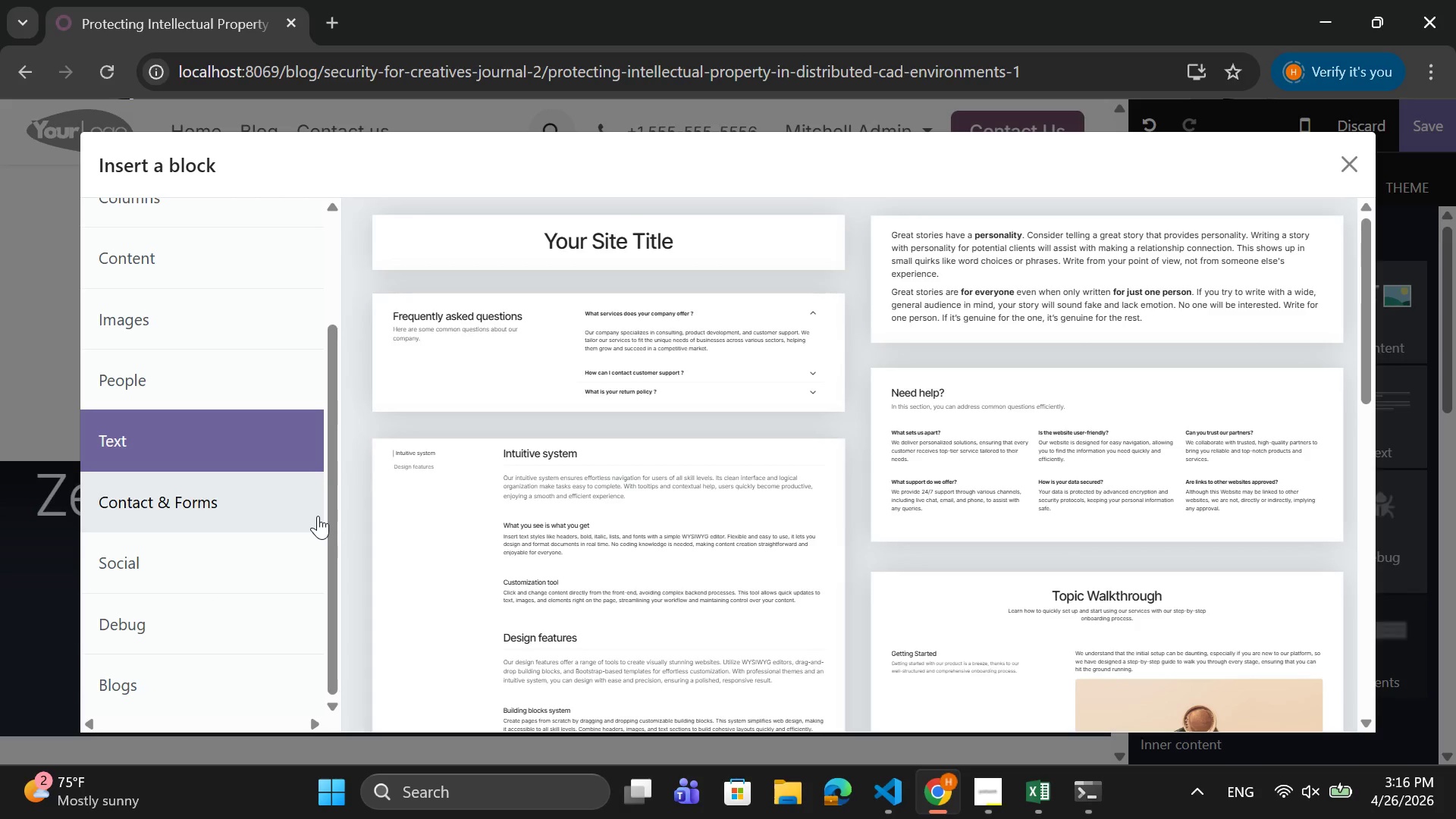 
scroll: coordinate [318, 516], scroll_direction: up, amount: 3.0
 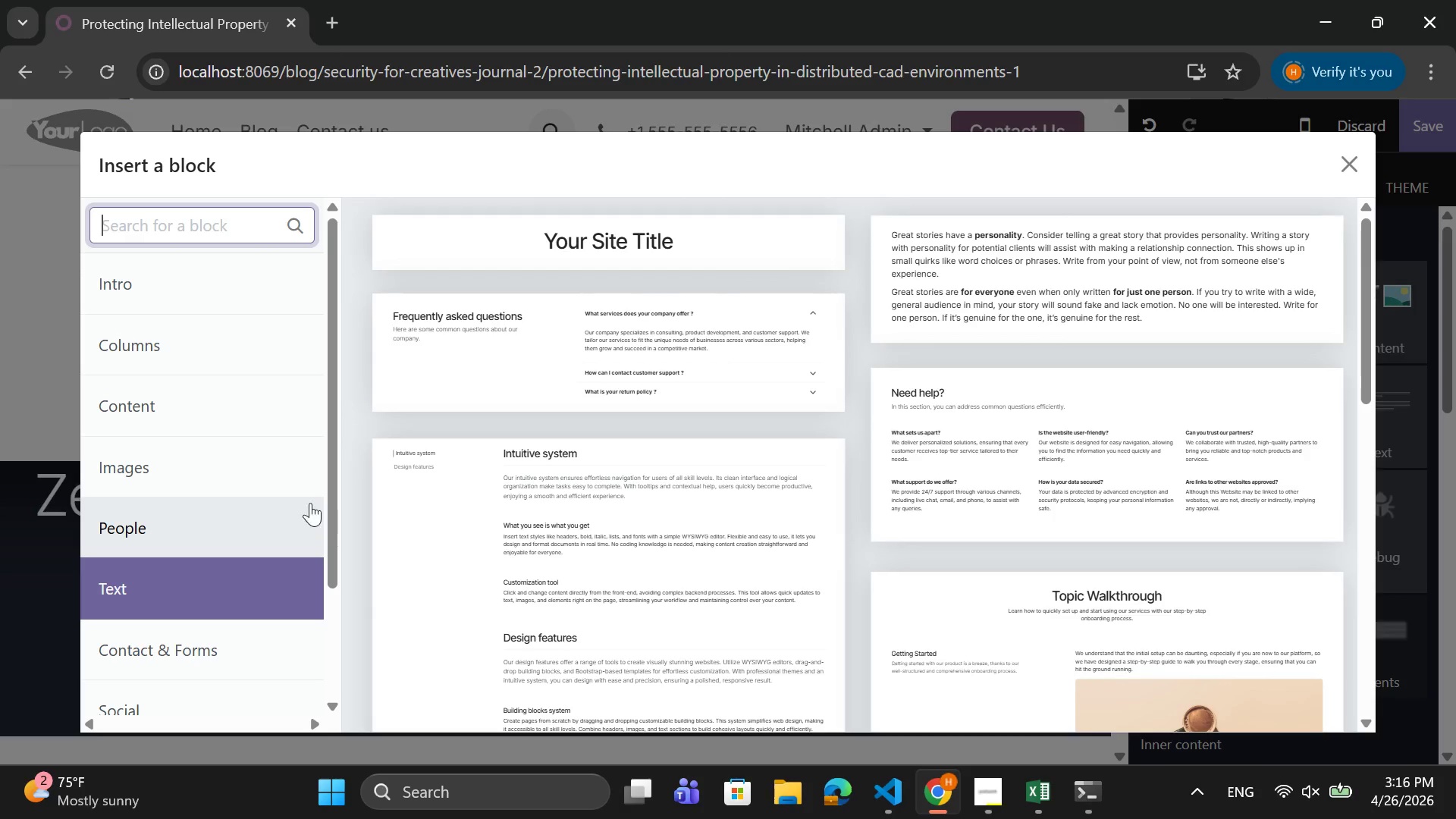 
type(tsa)
key(Backspace)
key(Backspace)
type(able)
 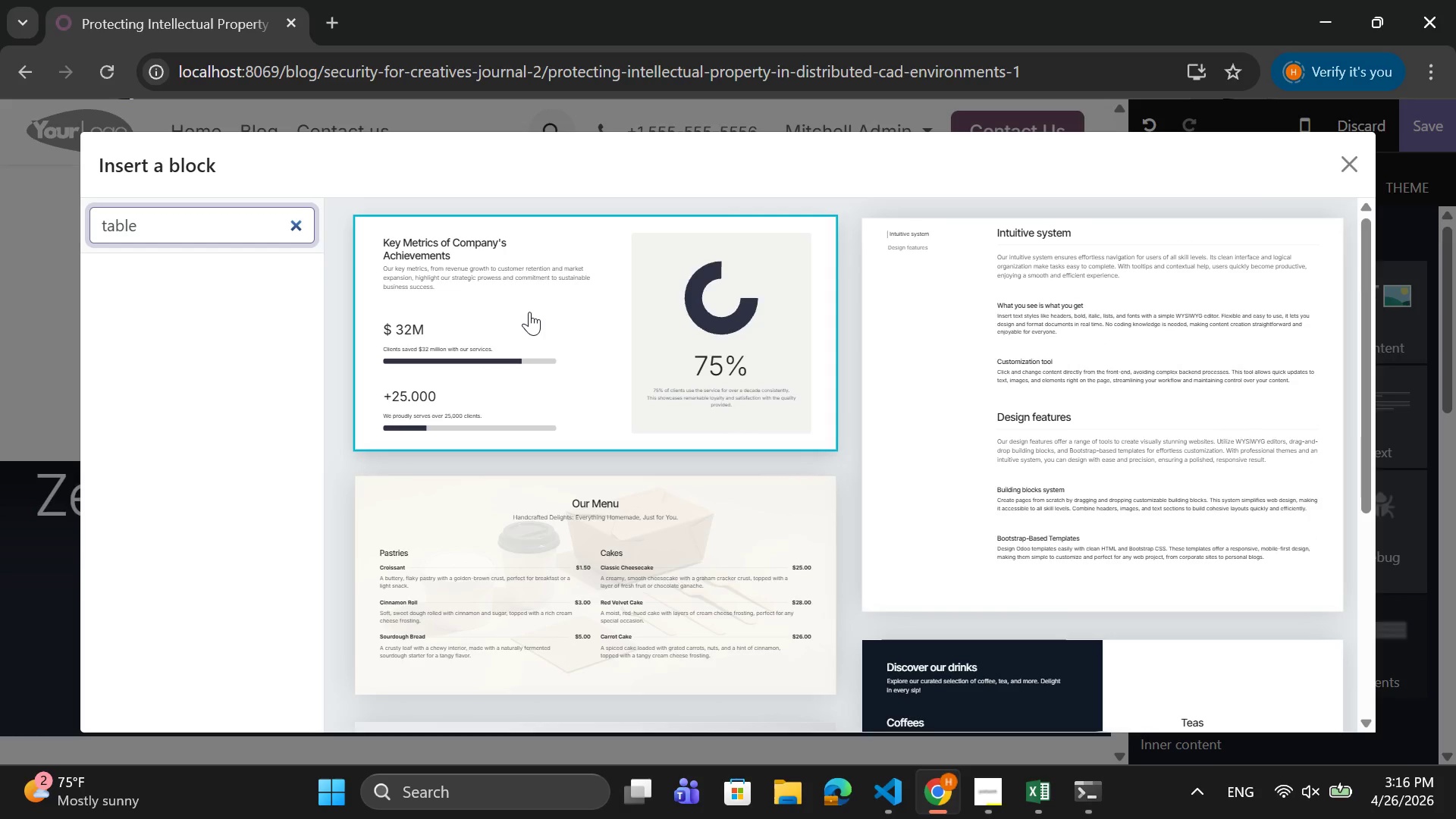 
key(Backspace)
 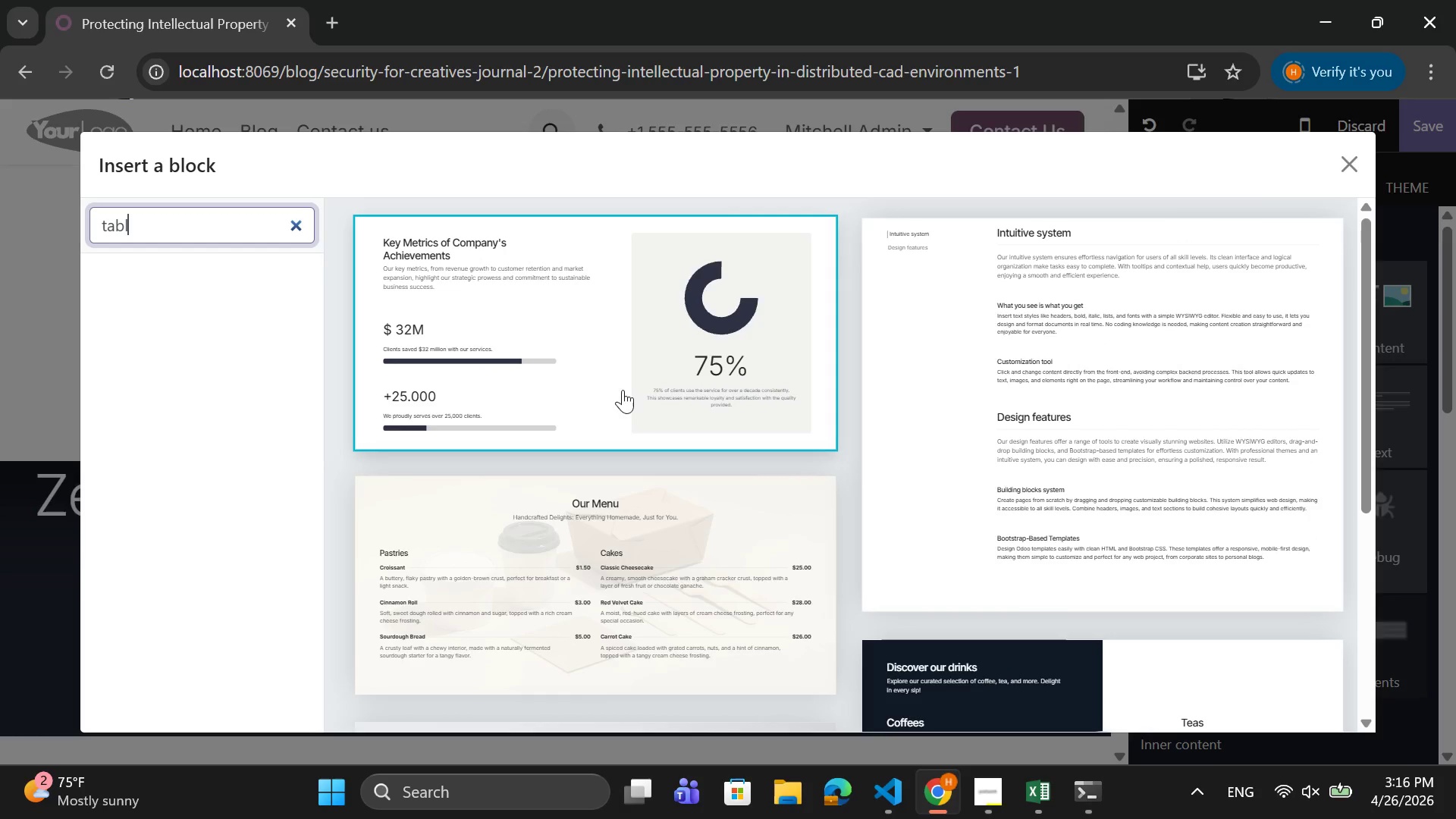 
scroll: coordinate [650, 406], scroll_direction: down, amount: 4.0
 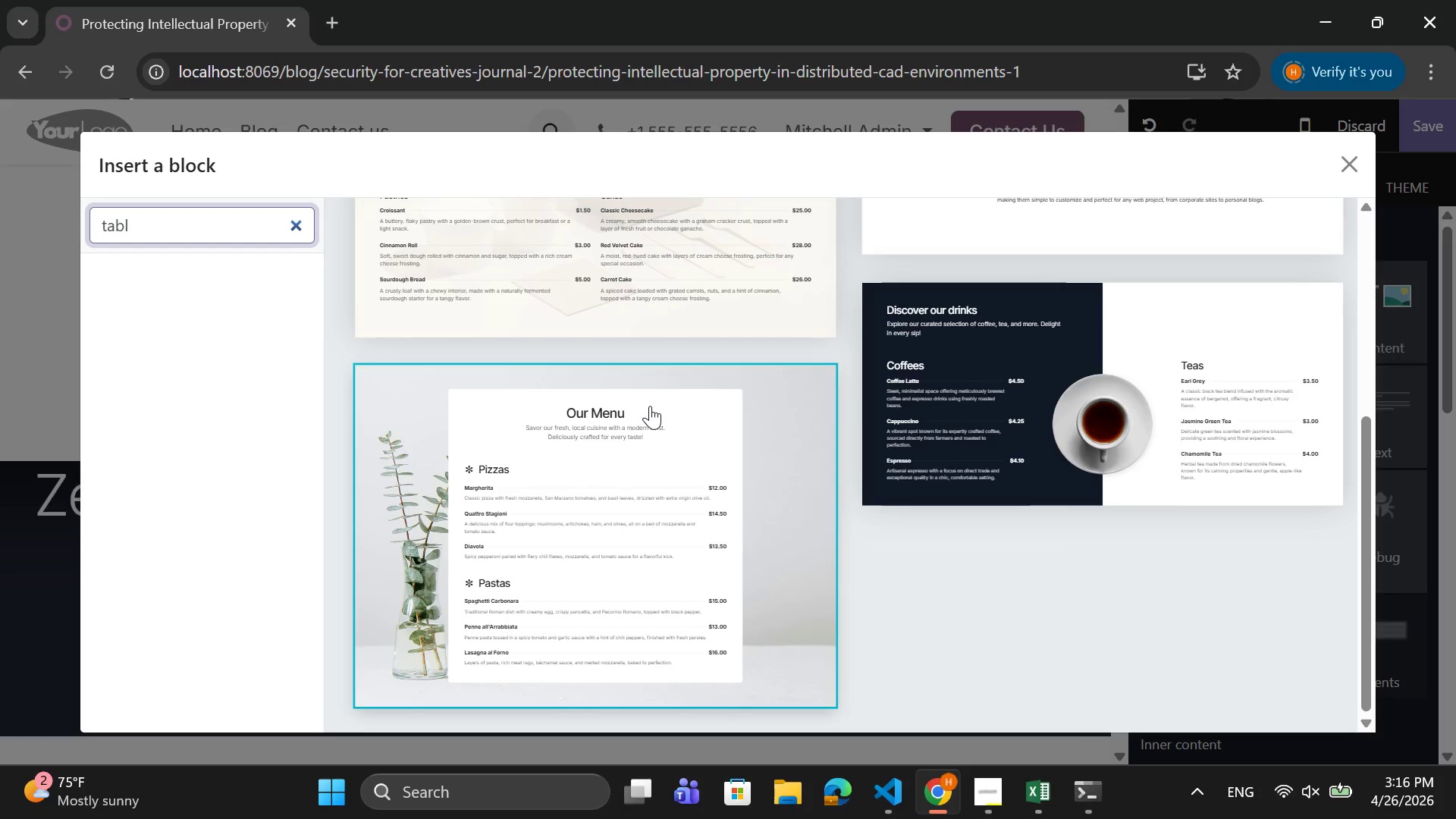 
scroll: coordinate [650, 406], scroll_direction: up, amount: 1.0
 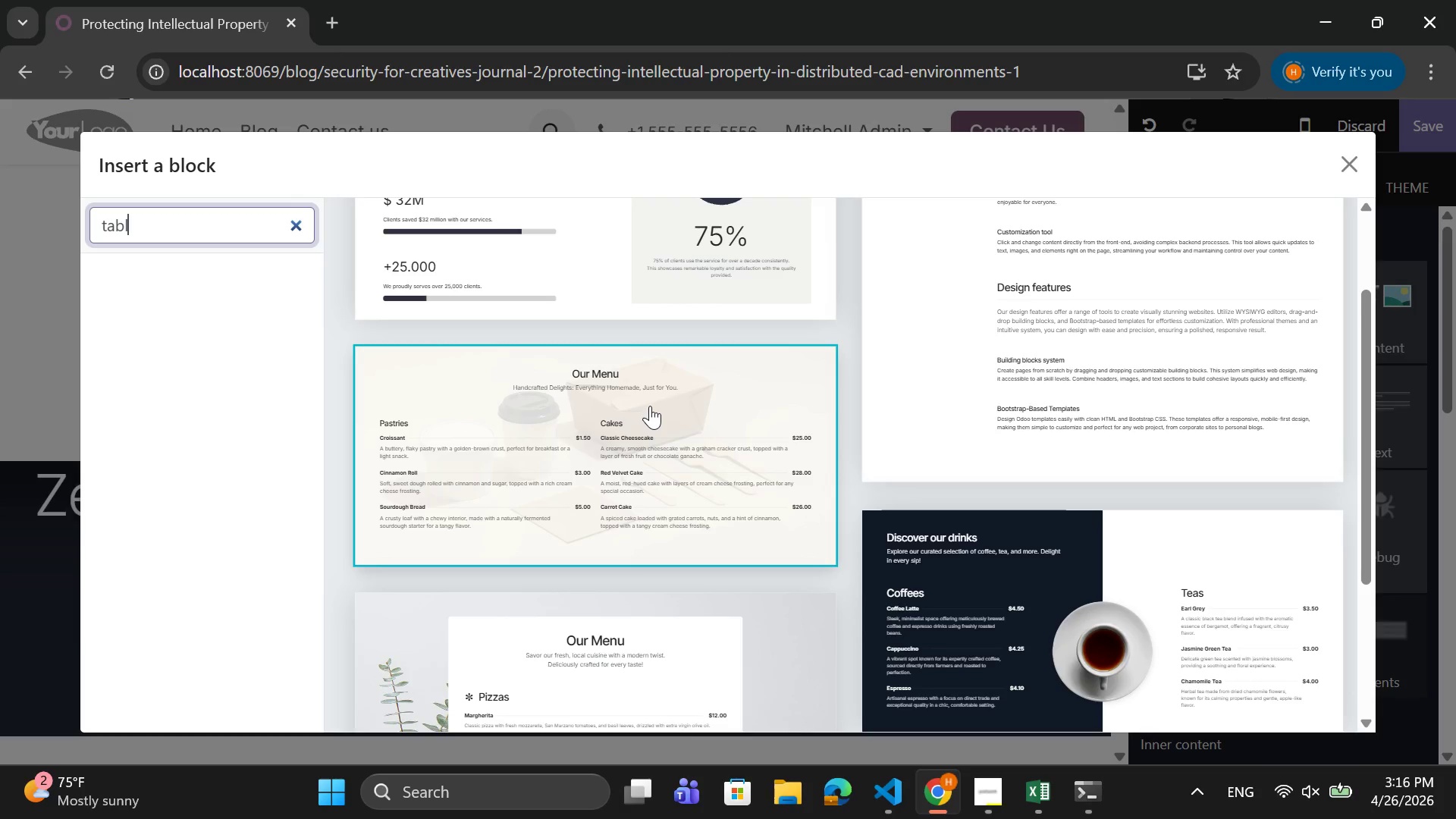 
key(Backspace)
 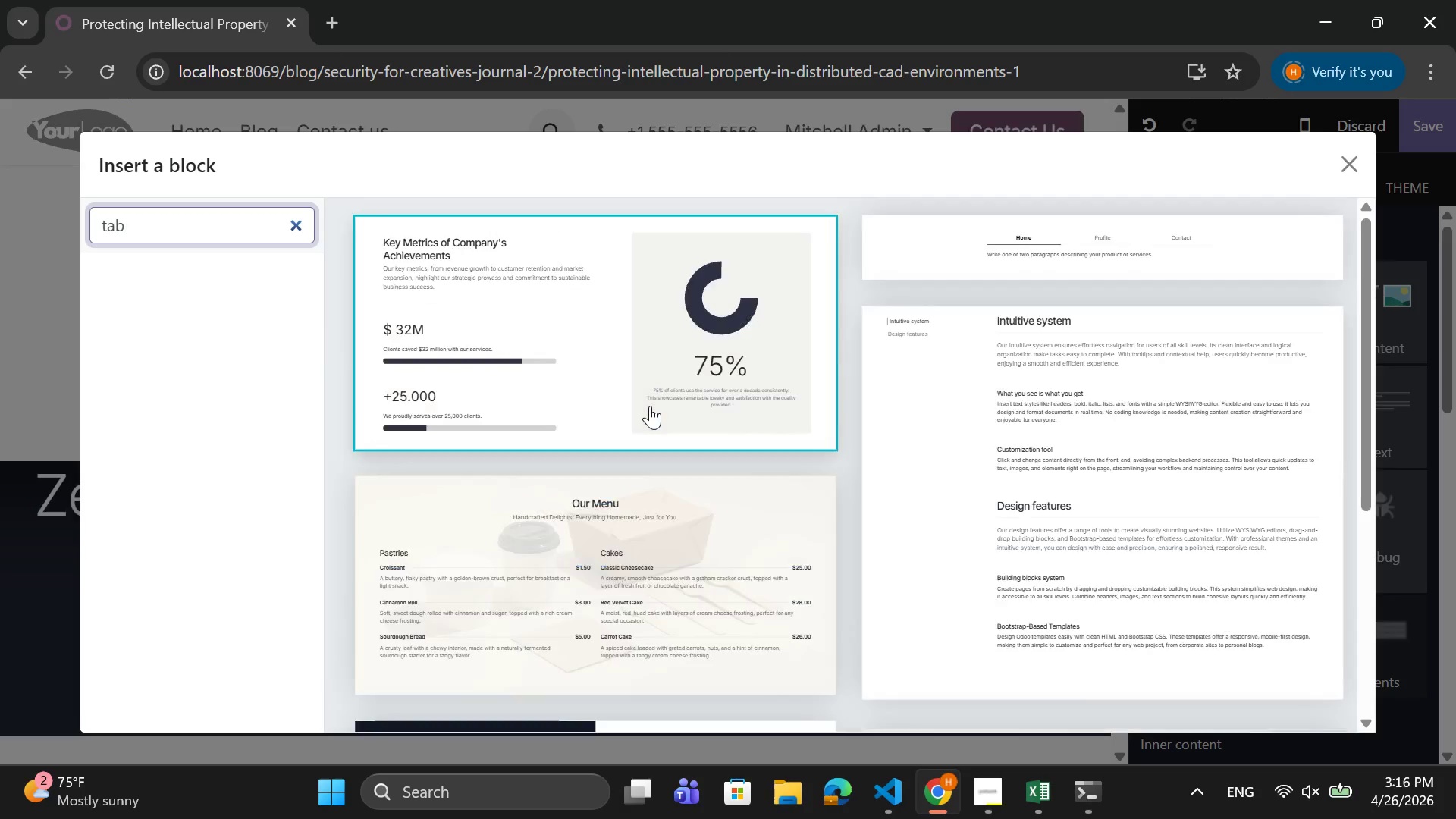 
key(Backspace)
 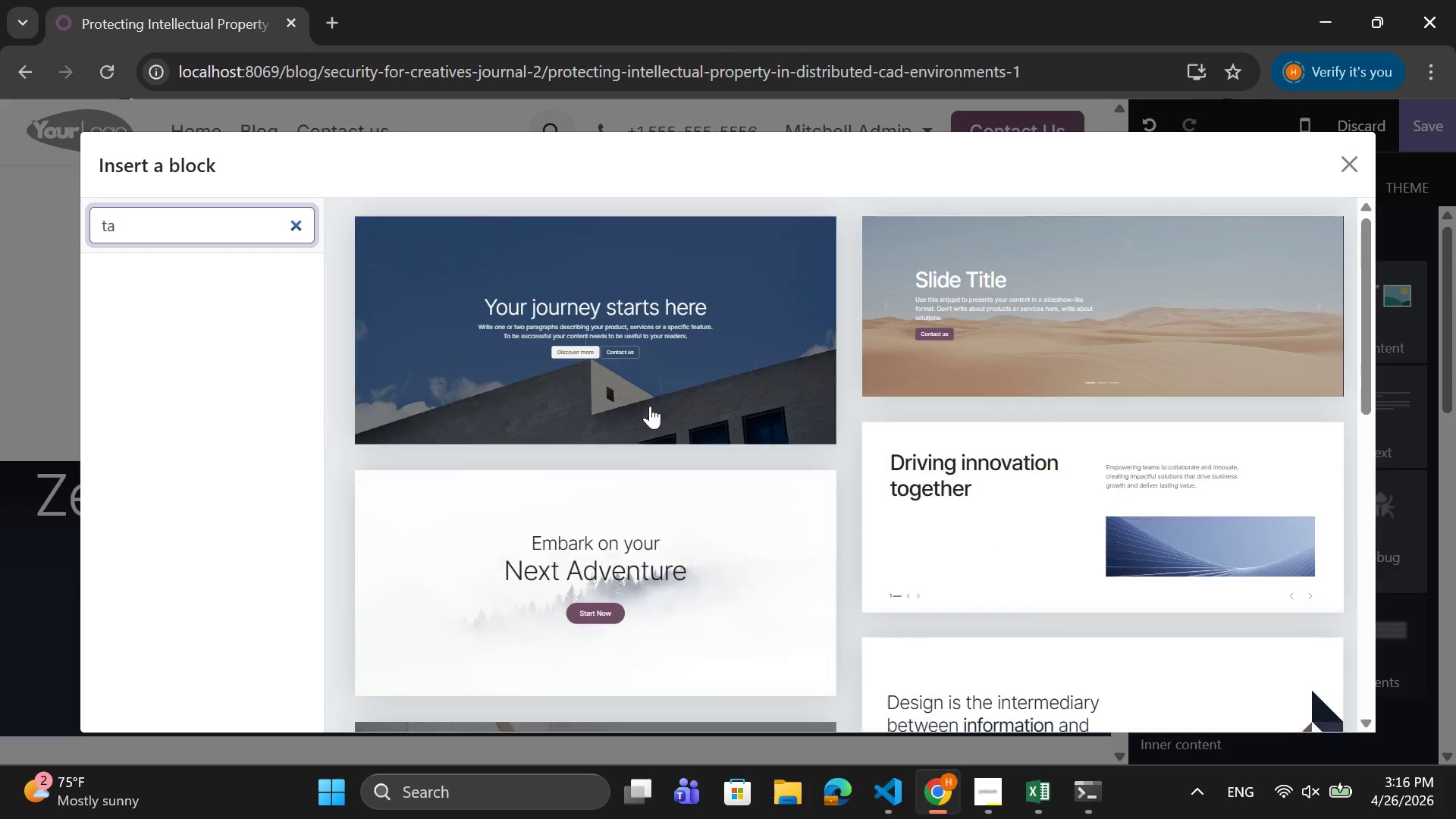 
key(Backspace)
 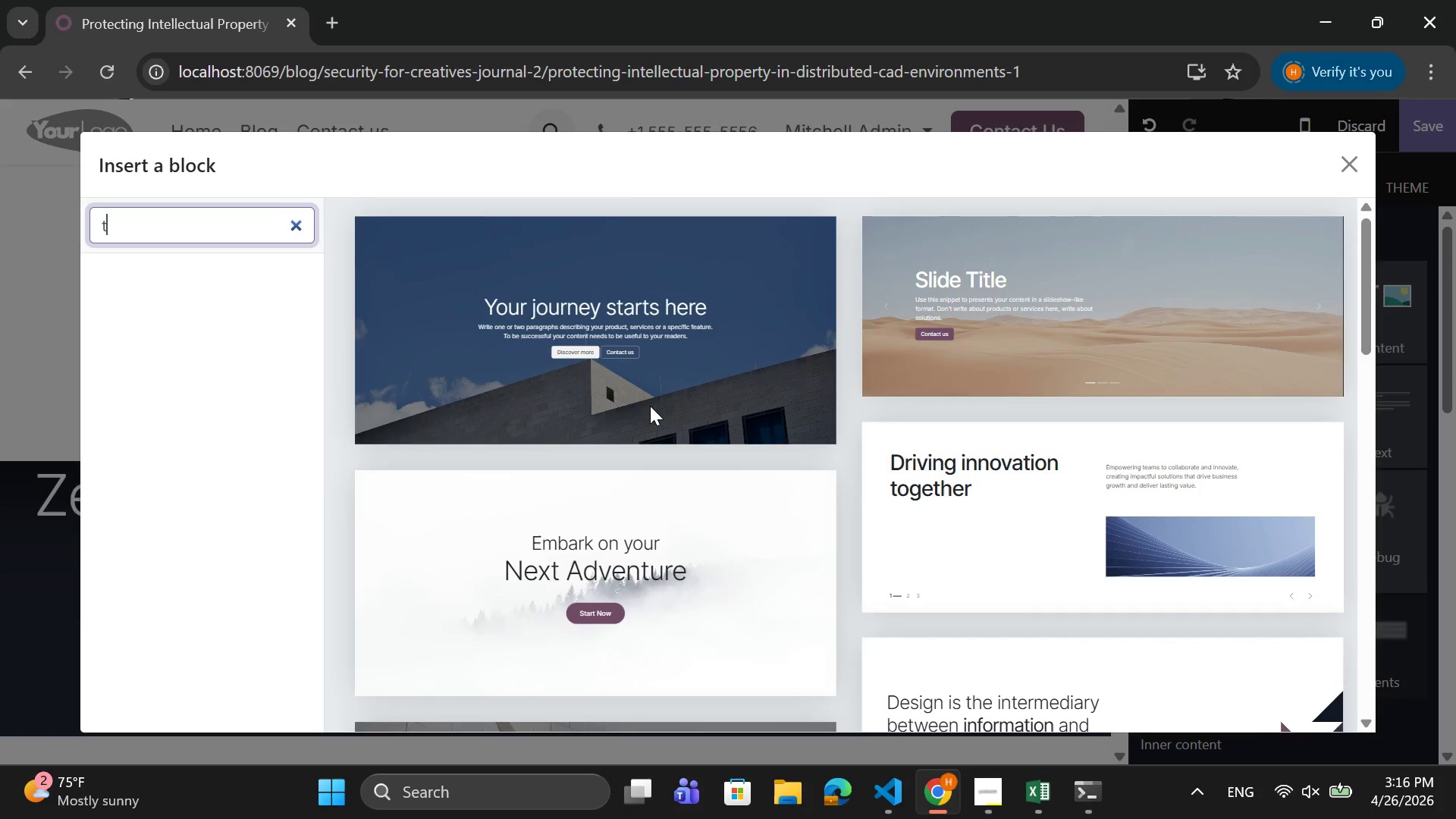 
key(Backspace)
 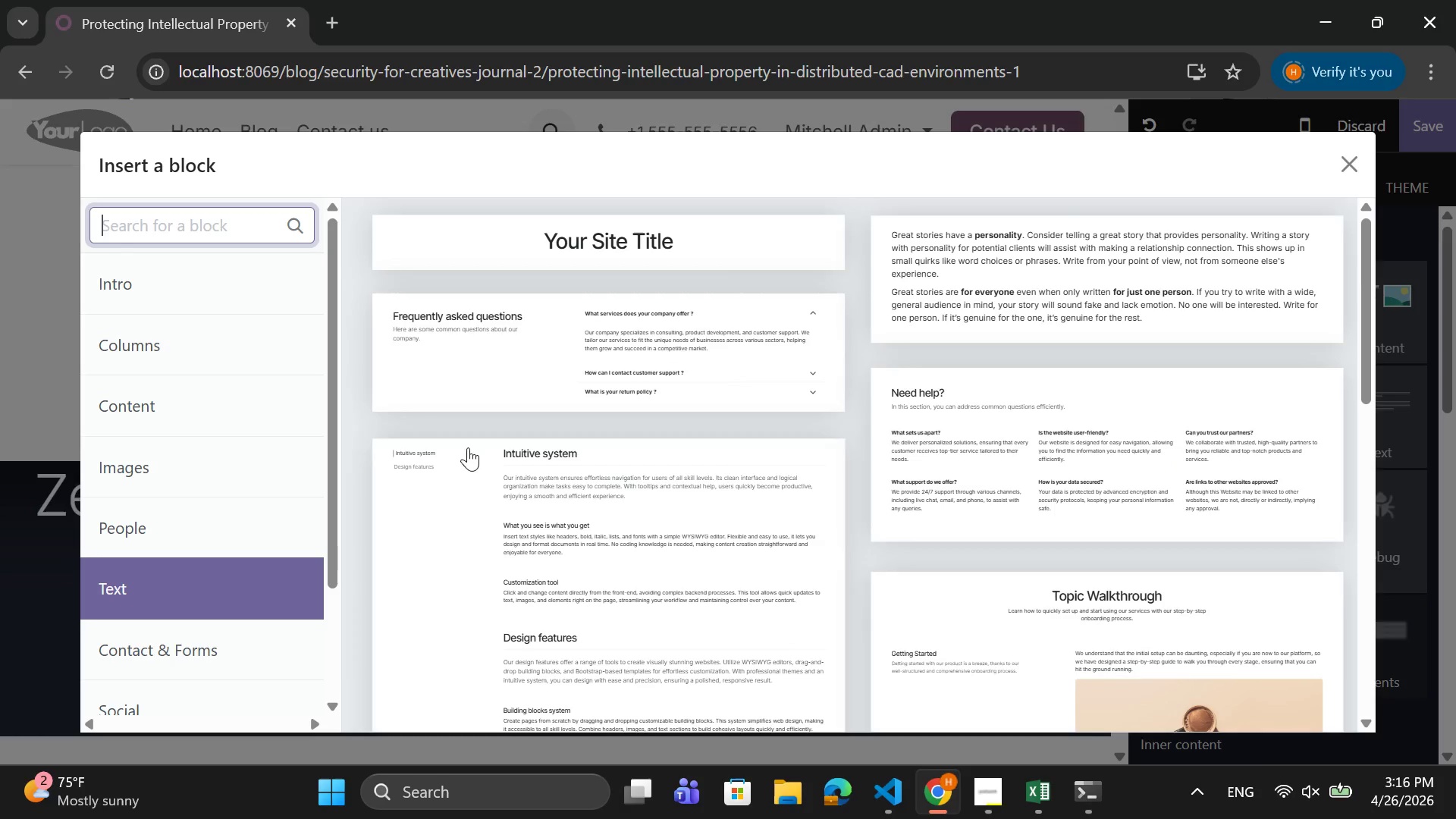 
scroll: coordinate [634, 529], scroll_direction: down, amount: 8.0
 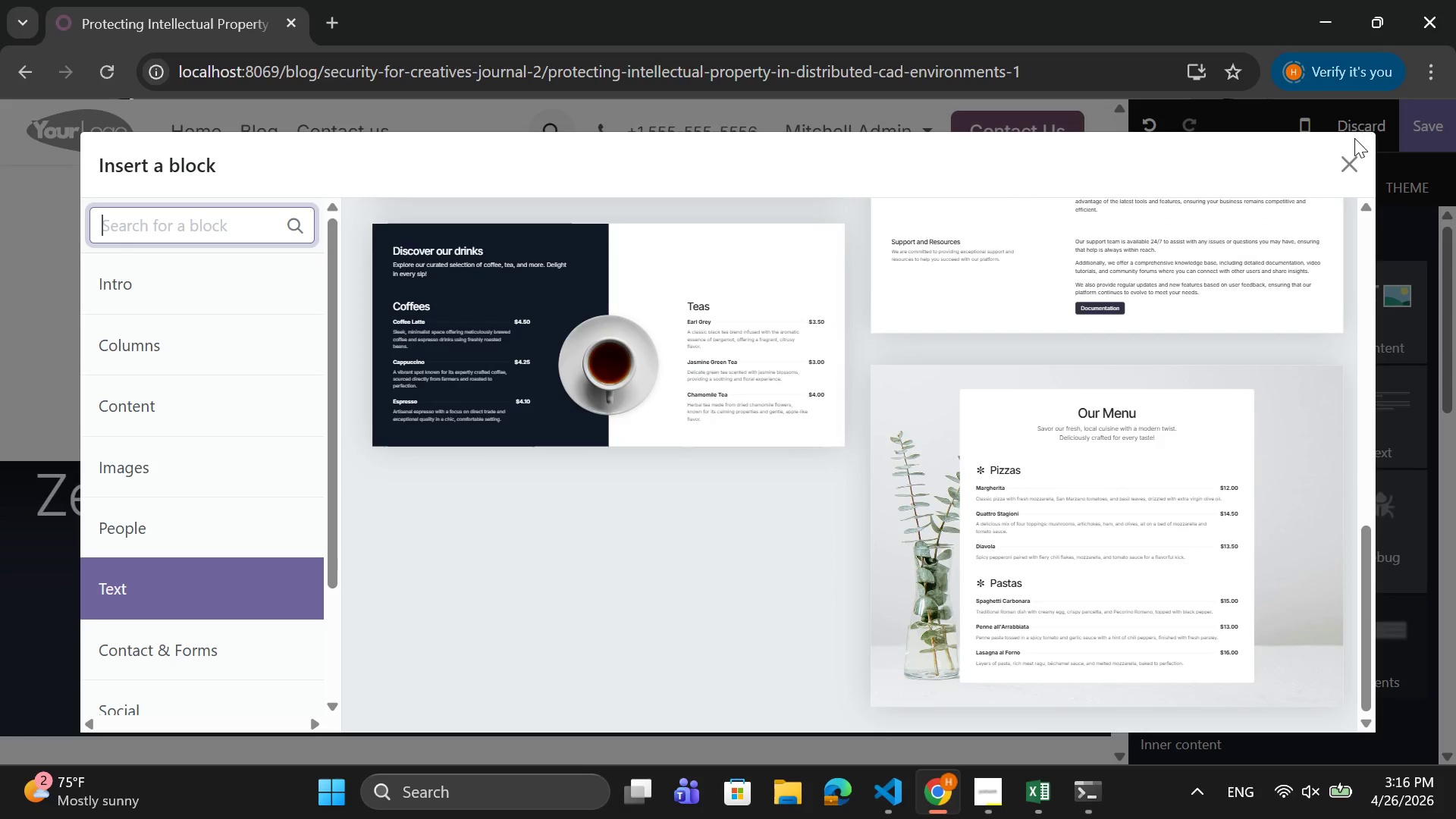 
left_click([1345, 175])
 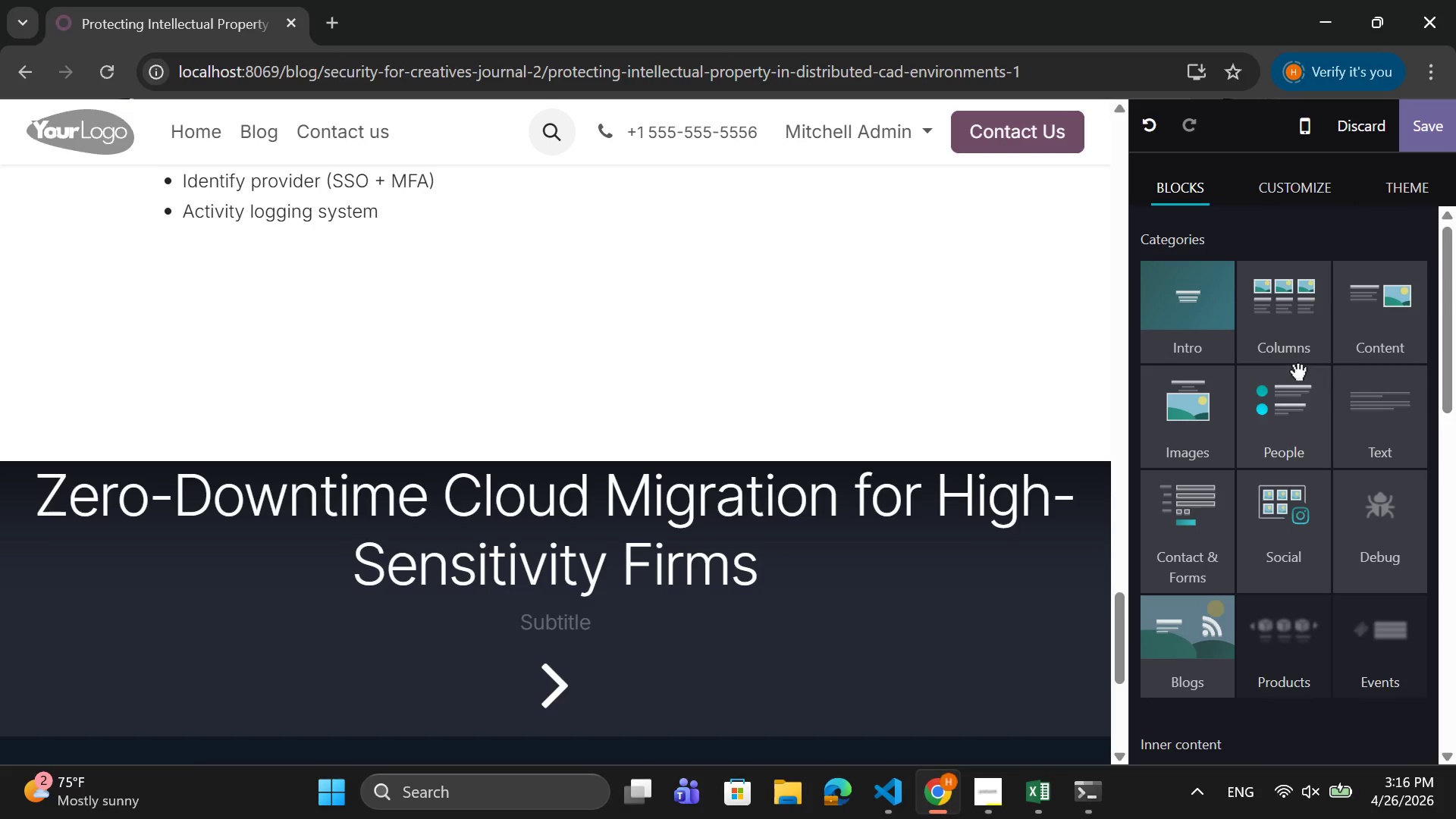 
left_click([1283, 312])
 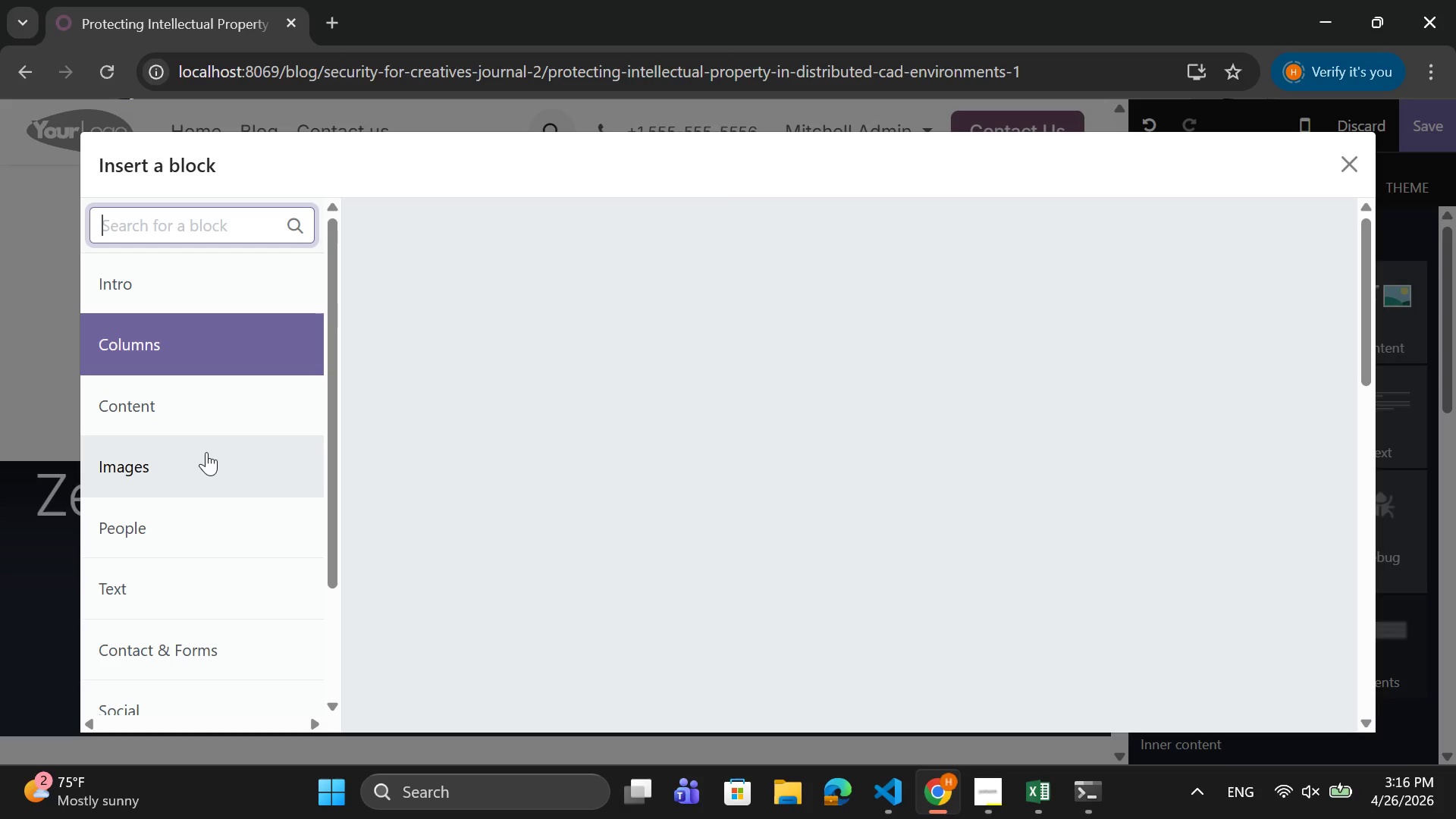 
scroll: coordinate [212, 431], scroll_direction: down, amount: 5.0
 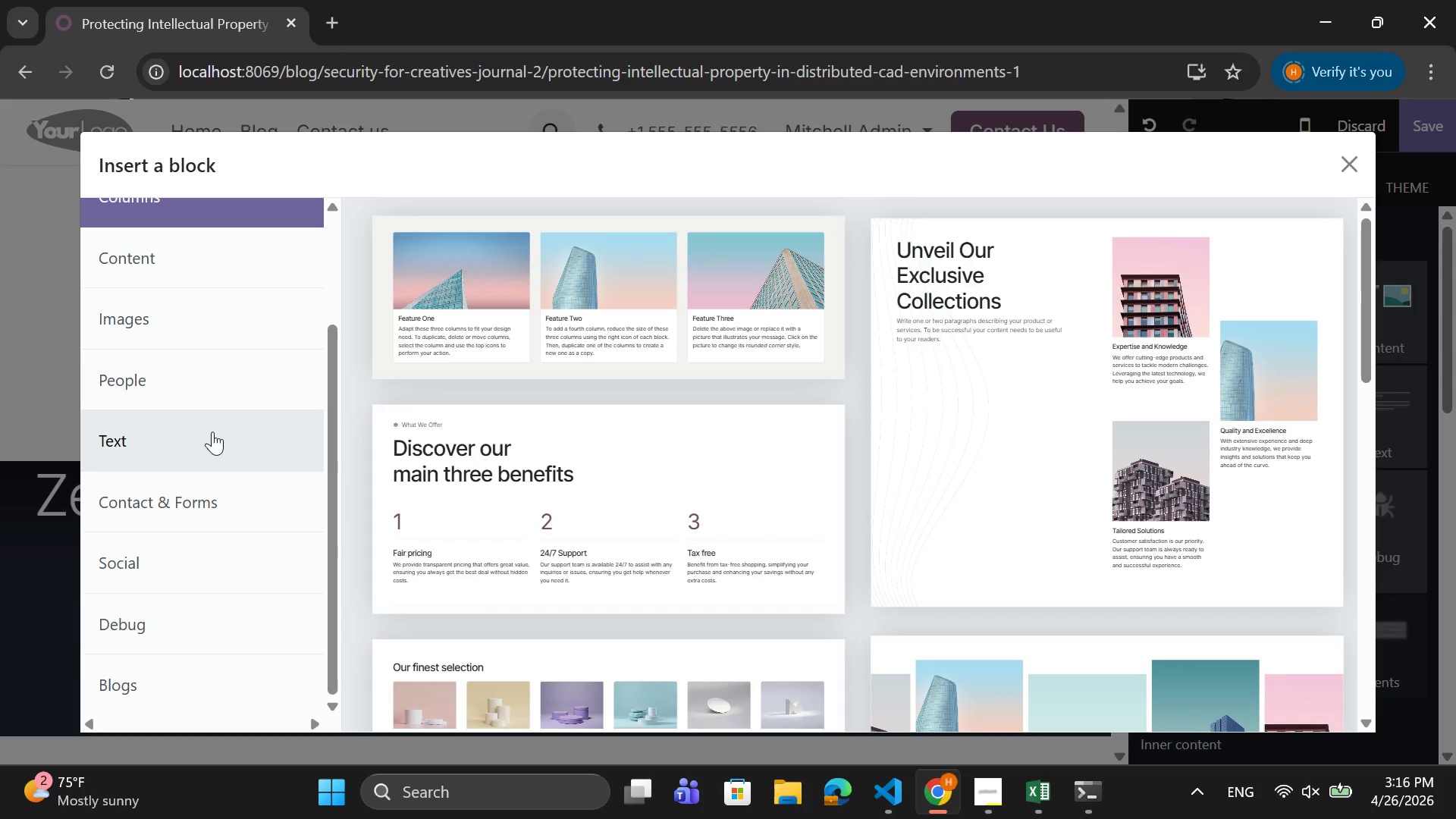 
scroll: coordinate [212, 431], scroll_direction: up, amount: 5.0
 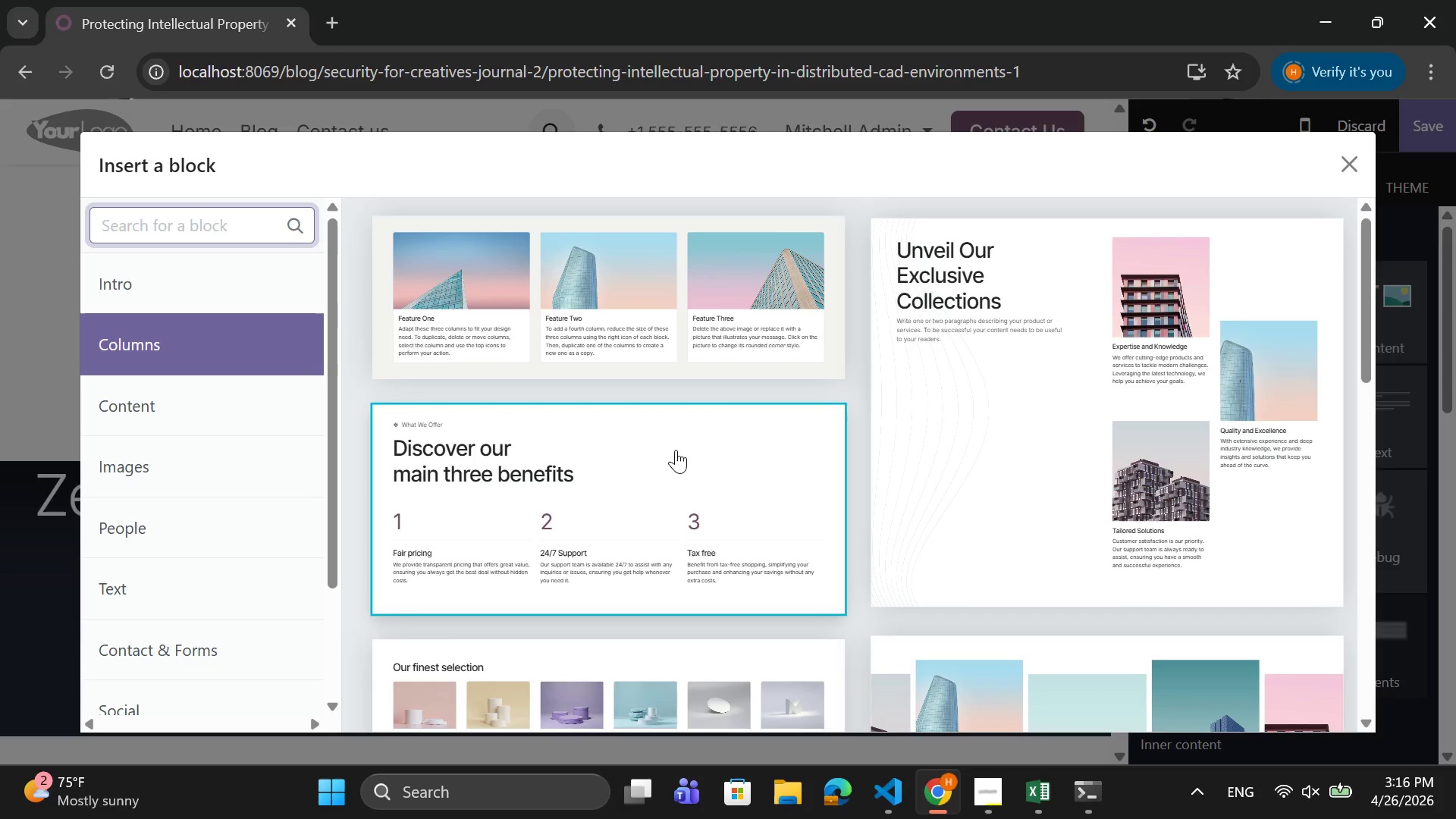 
scroll: coordinate [679, 450], scroll_direction: down, amount: 7.0
 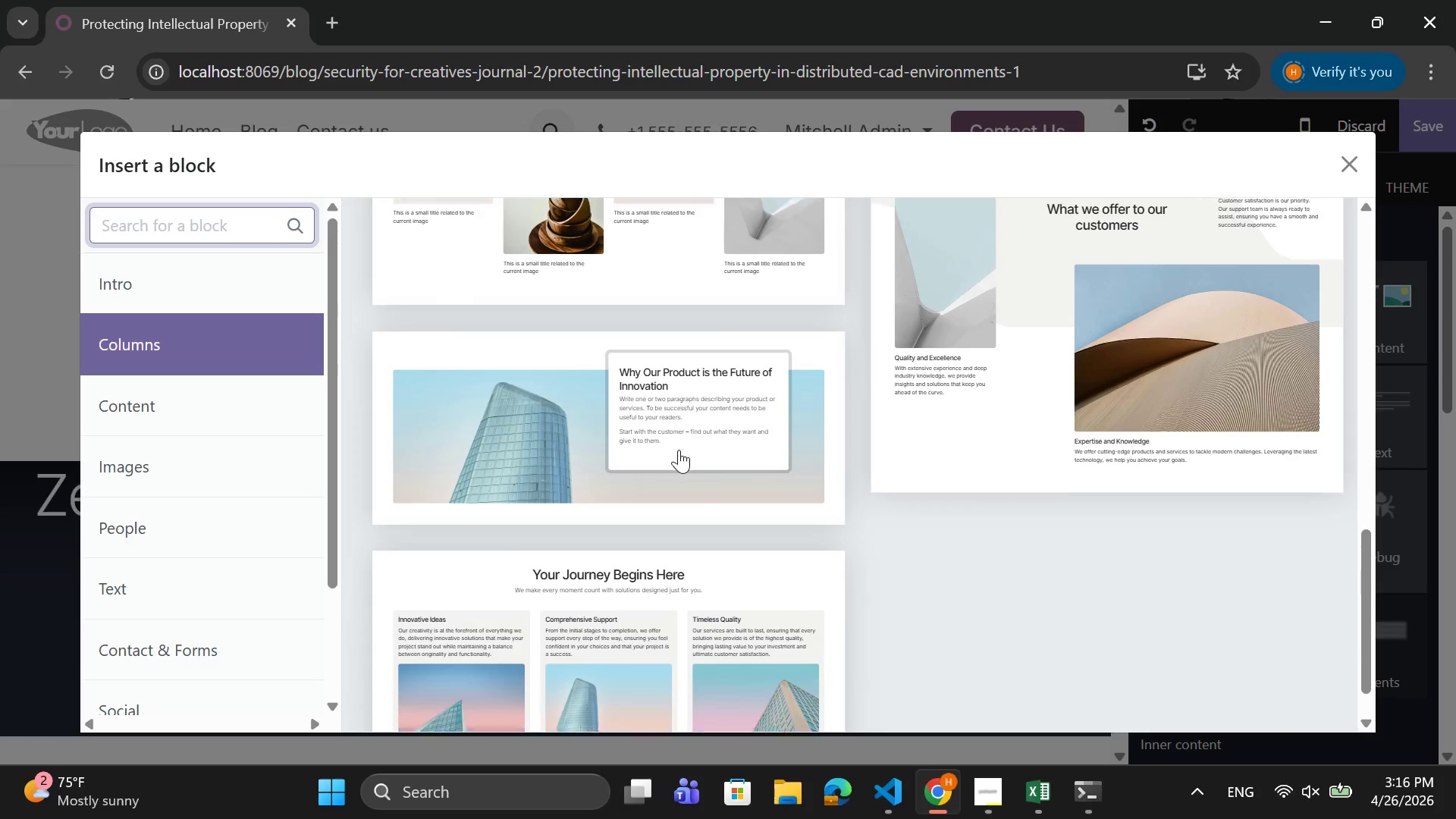 
scroll: coordinate [468, 423], scroll_direction: up, amount: 14.0
 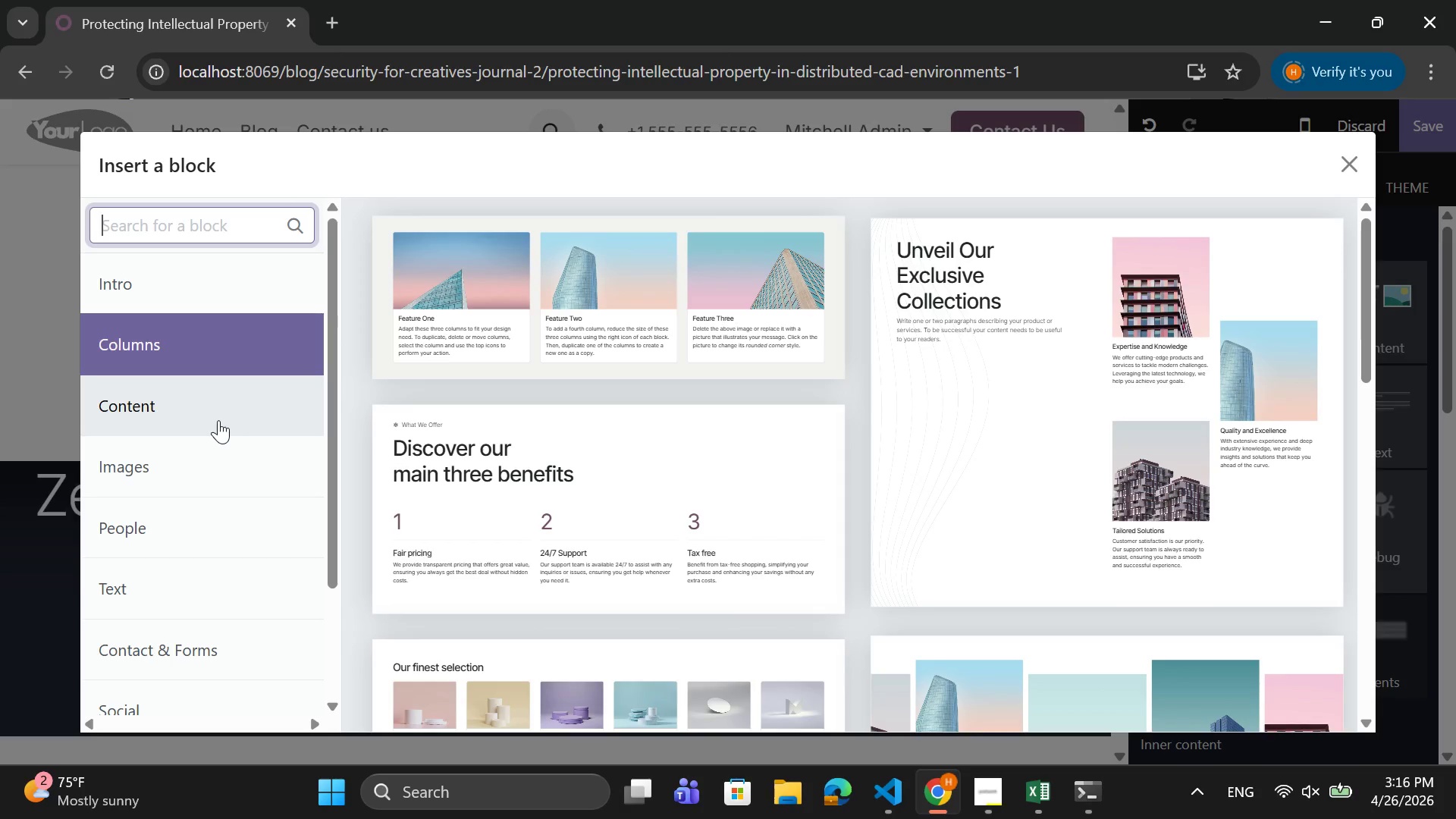 
scroll: coordinate [218, 420], scroll_direction: down, amount: 7.0
 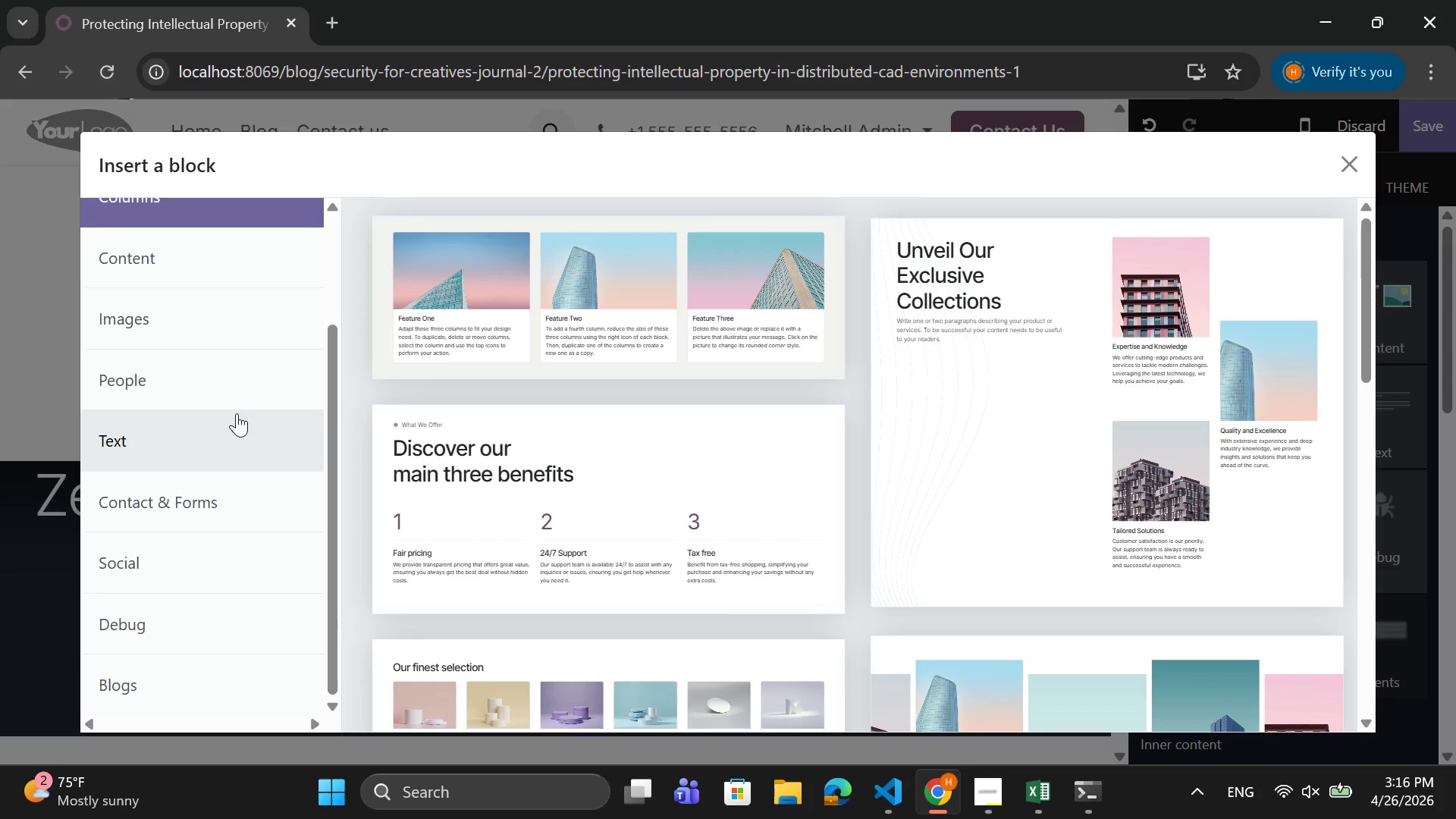 
left_click([243, 492])
 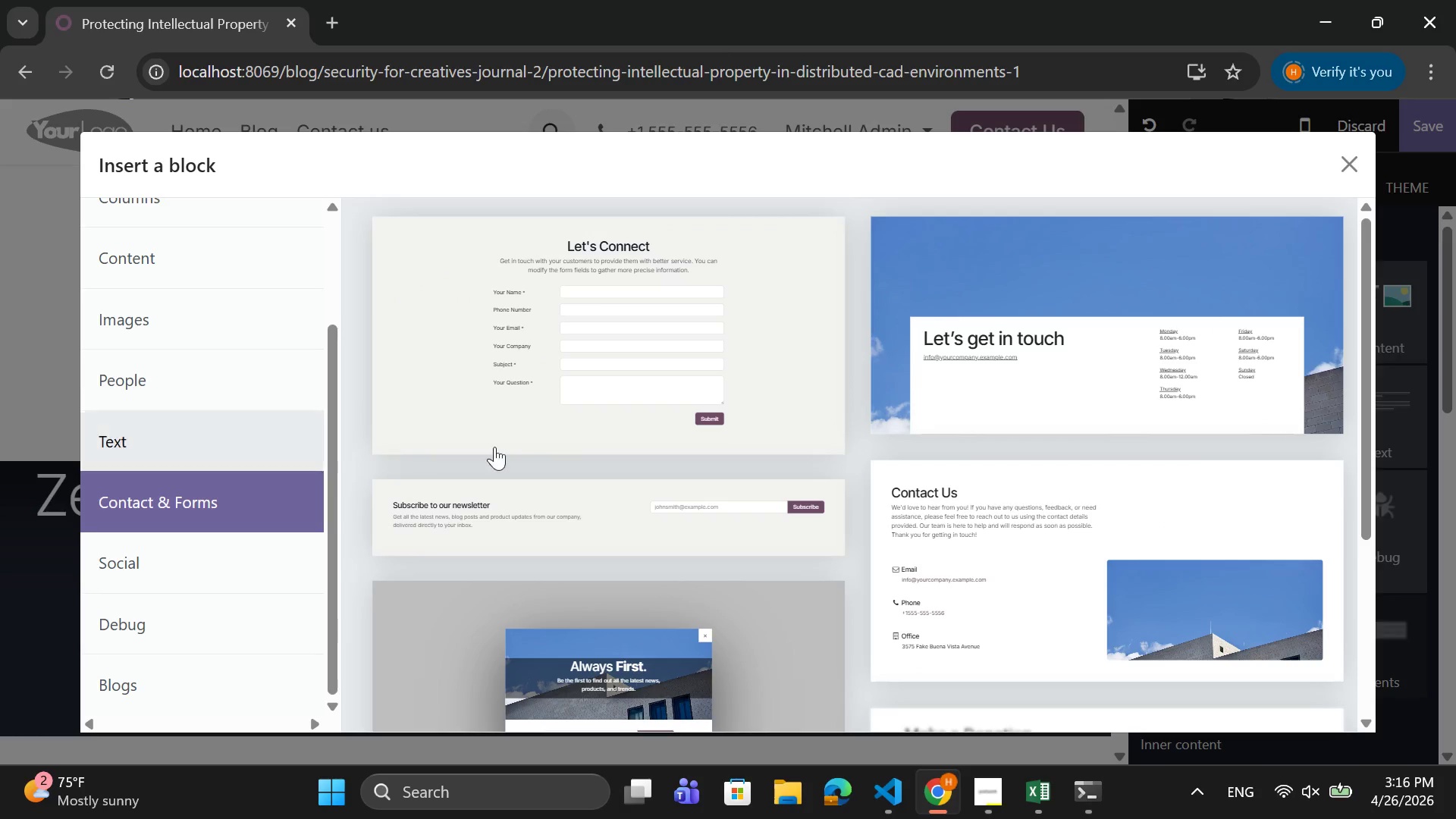 
scroll: coordinate [539, 441], scroll_direction: down, amount: 5.0
 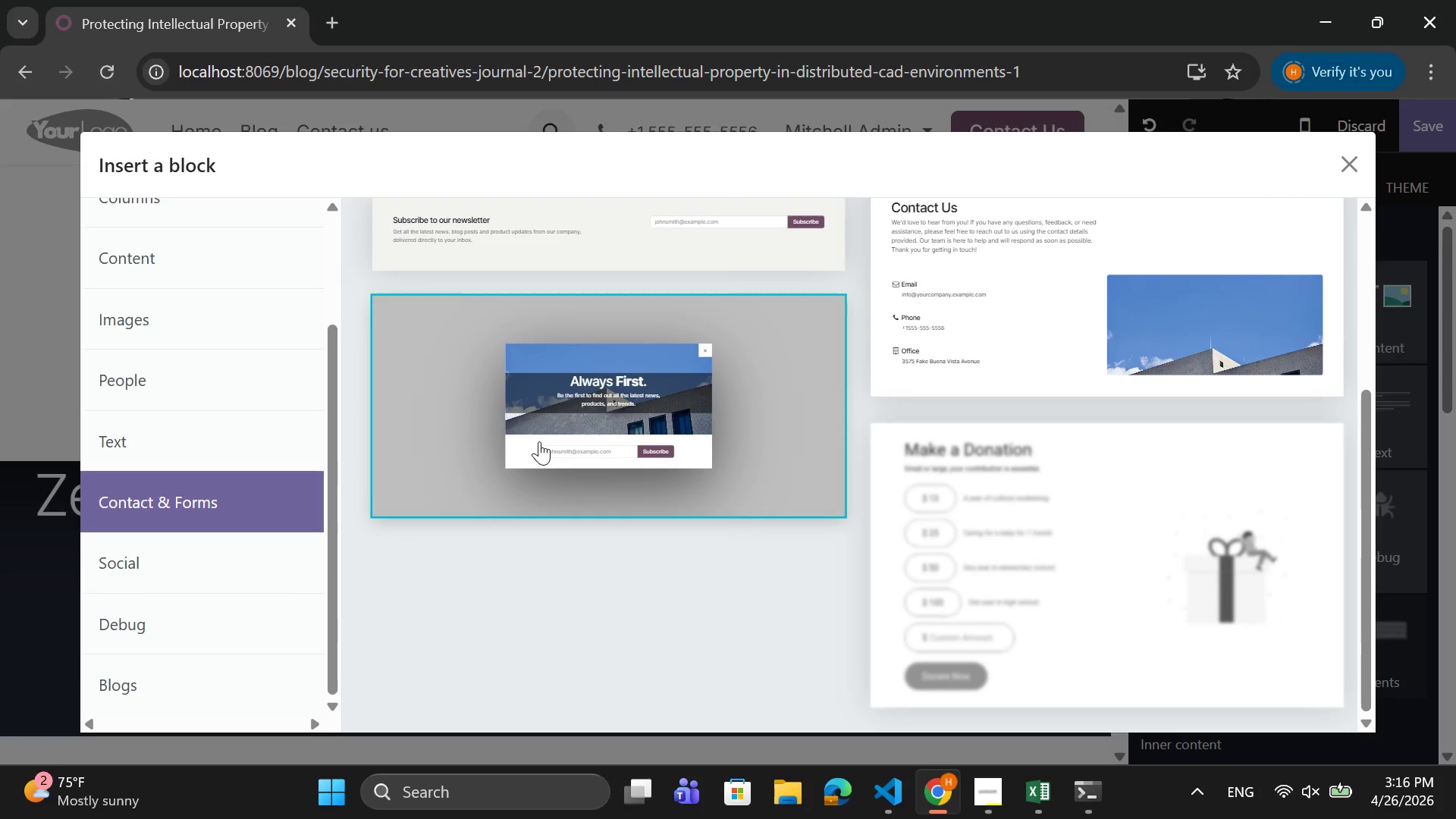 
scroll: coordinate [539, 441], scroll_direction: up, amount: 4.0
 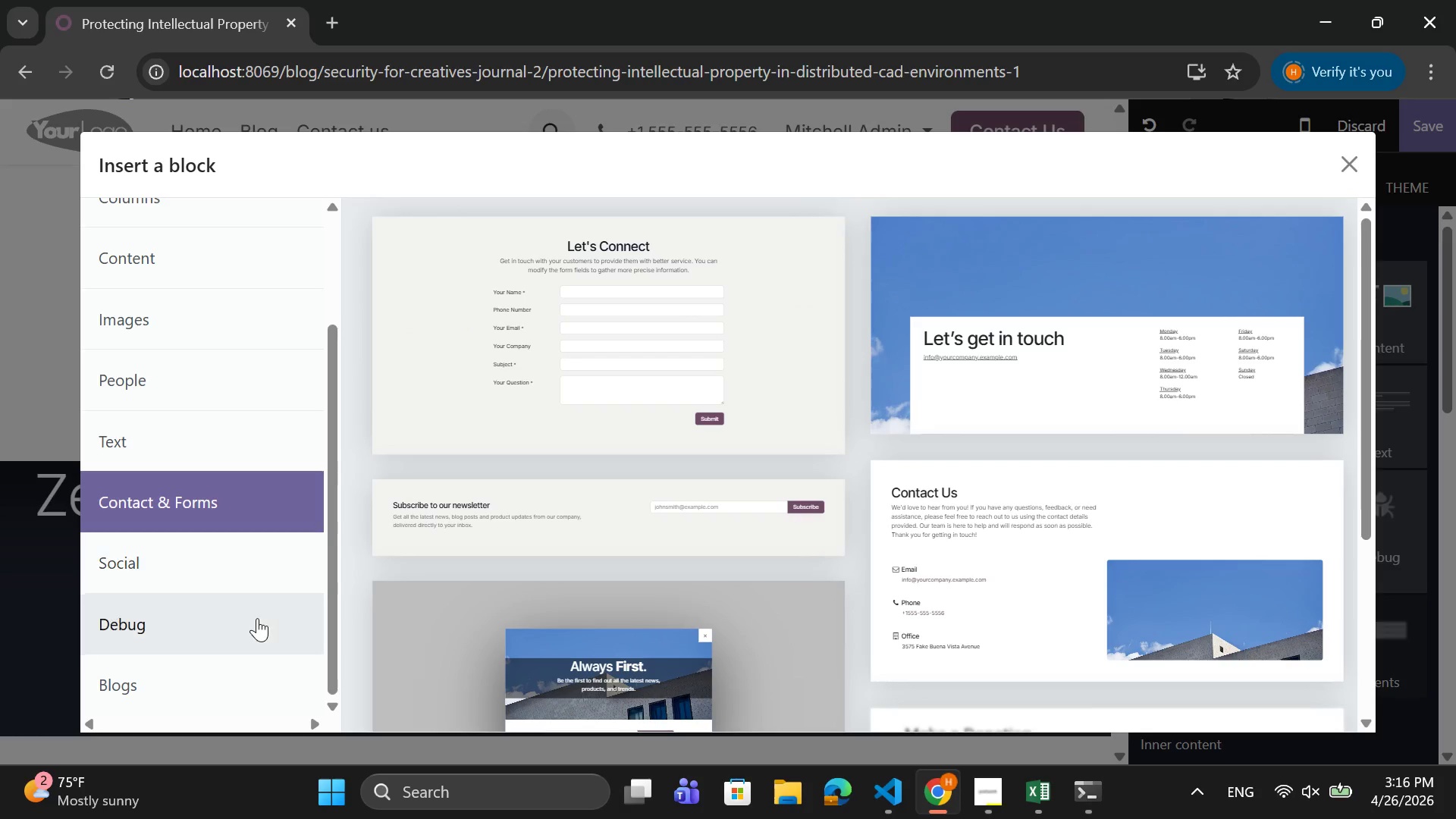 
scroll: coordinate [257, 618], scroll_direction: down, amount: 3.0
 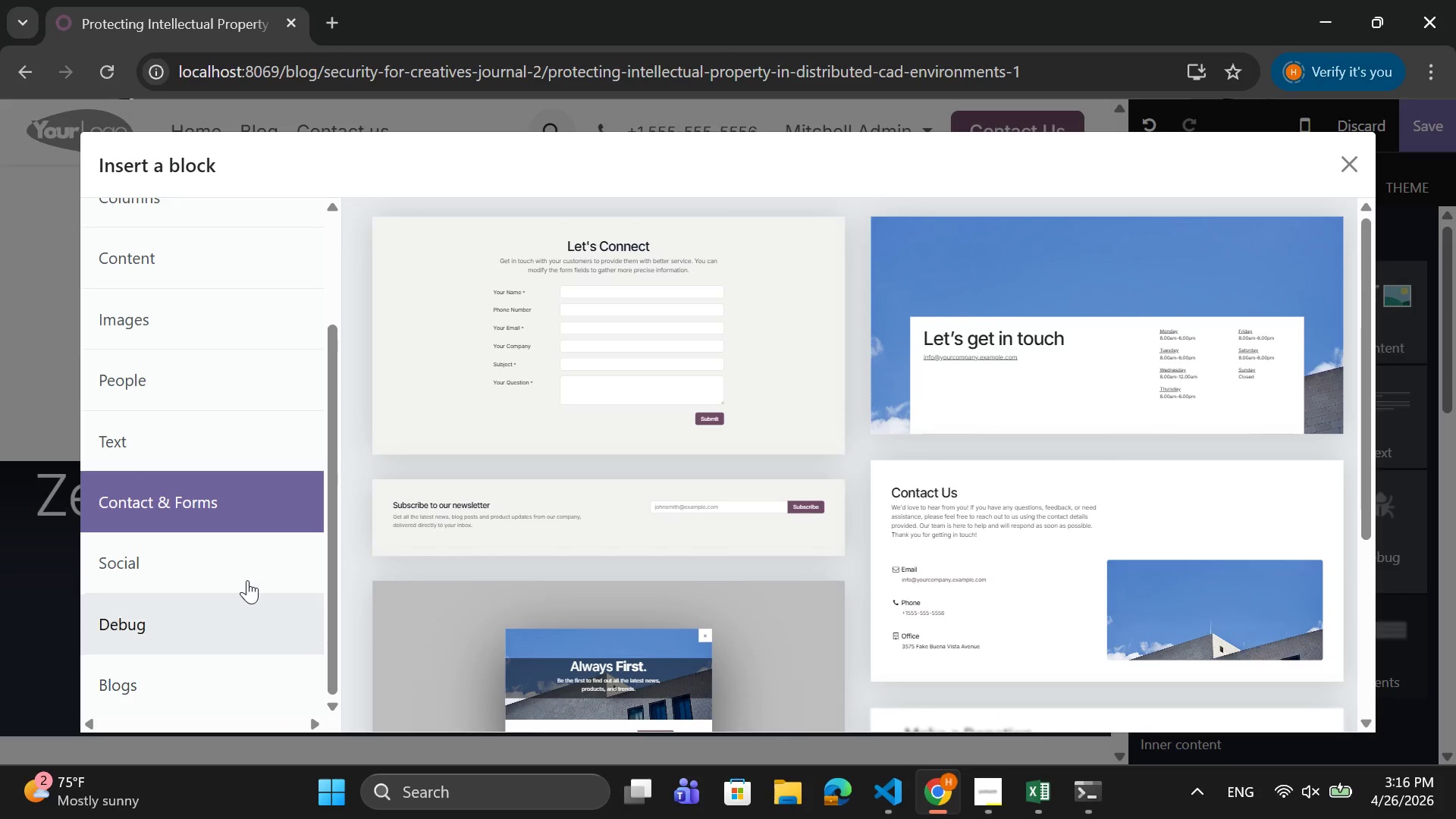 
left_click([247, 566])
 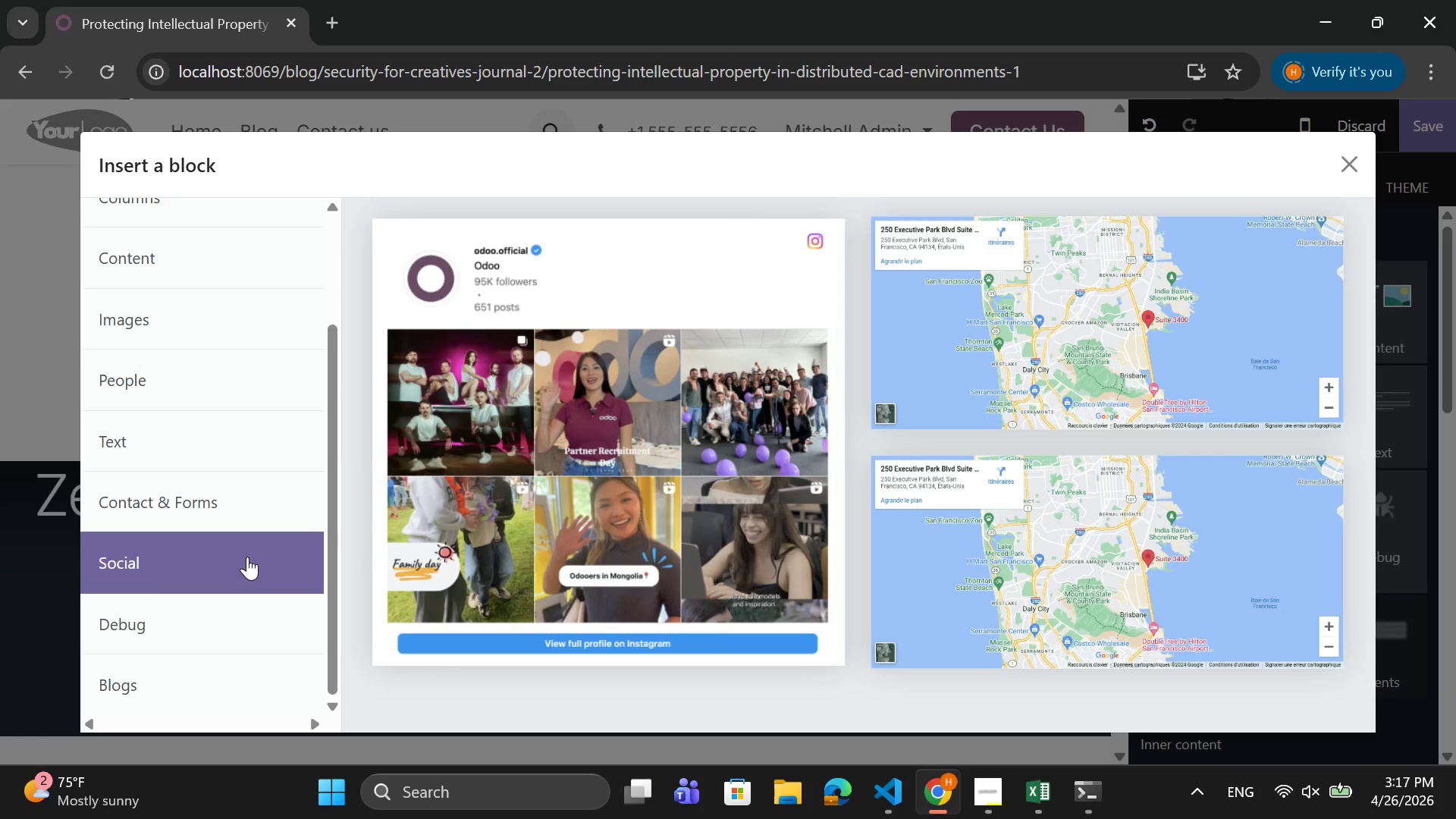 
scroll: coordinate [251, 547], scroll_direction: down, amount: 1.0
 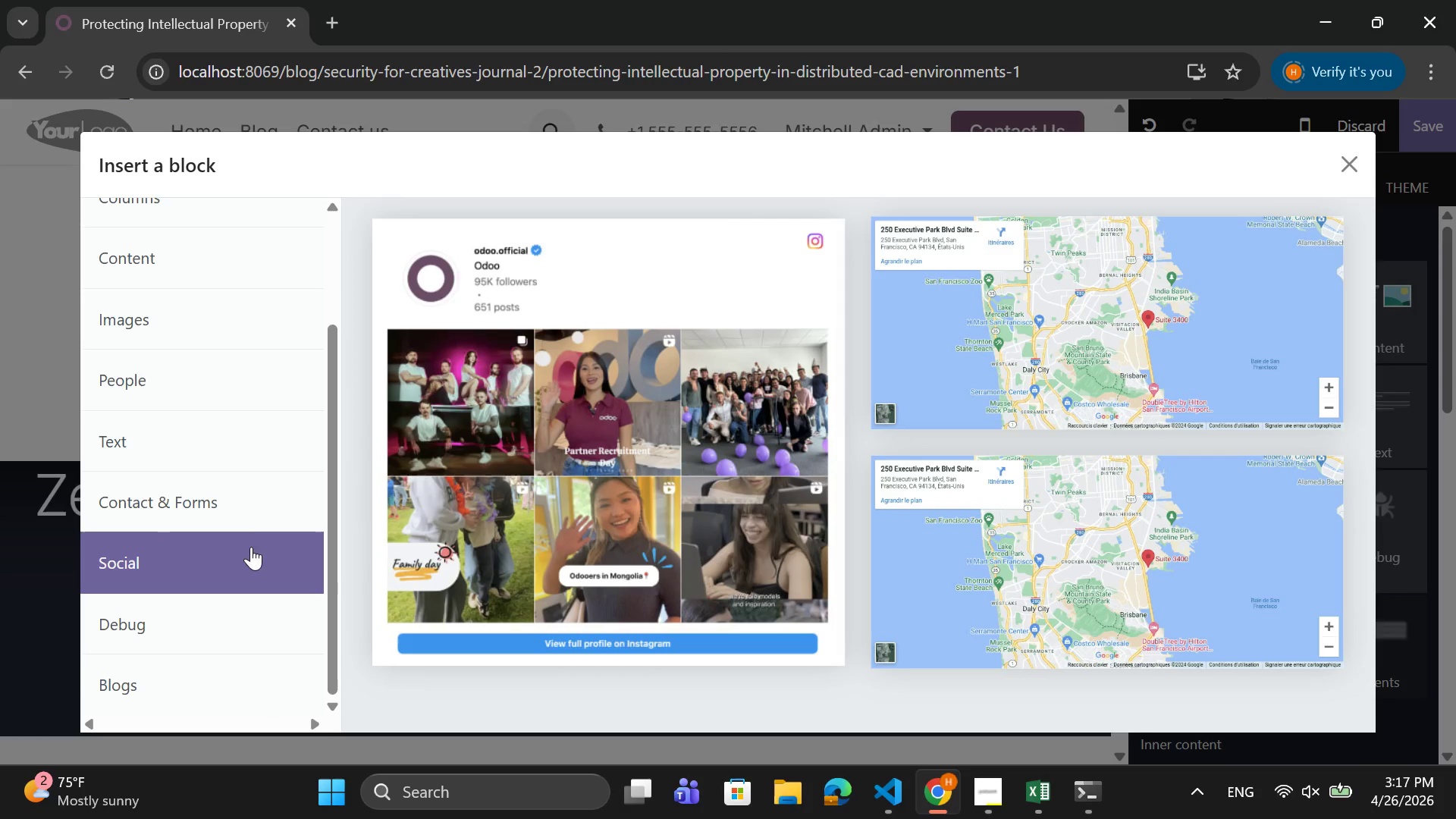 
scroll: coordinate [251, 547], scroll_direction: up, amount: 2.0
 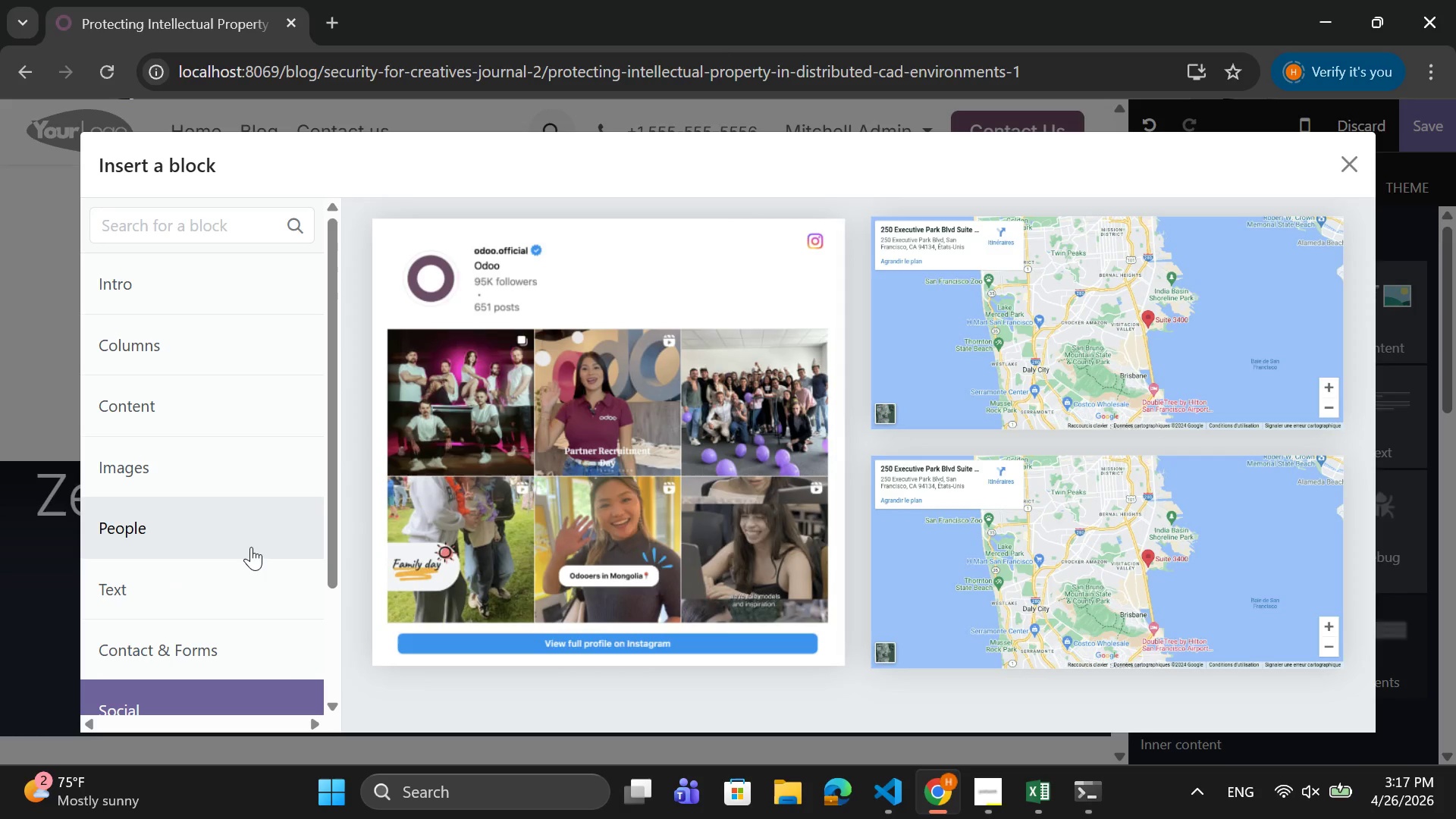 
left_click([251, 547])
 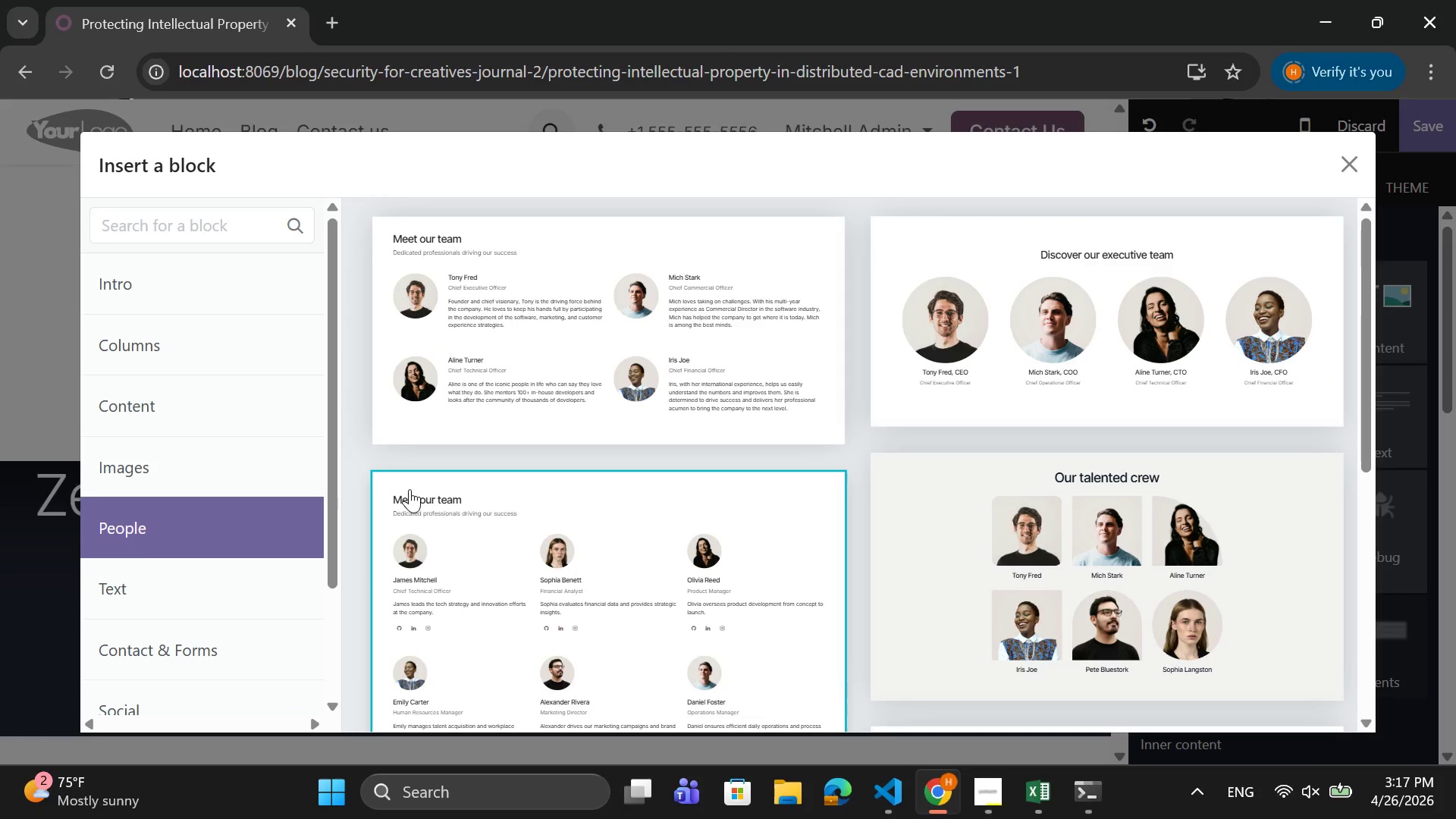 
scroll: coordinate [105, 454], scroll_direction: up, amount: 3.0
 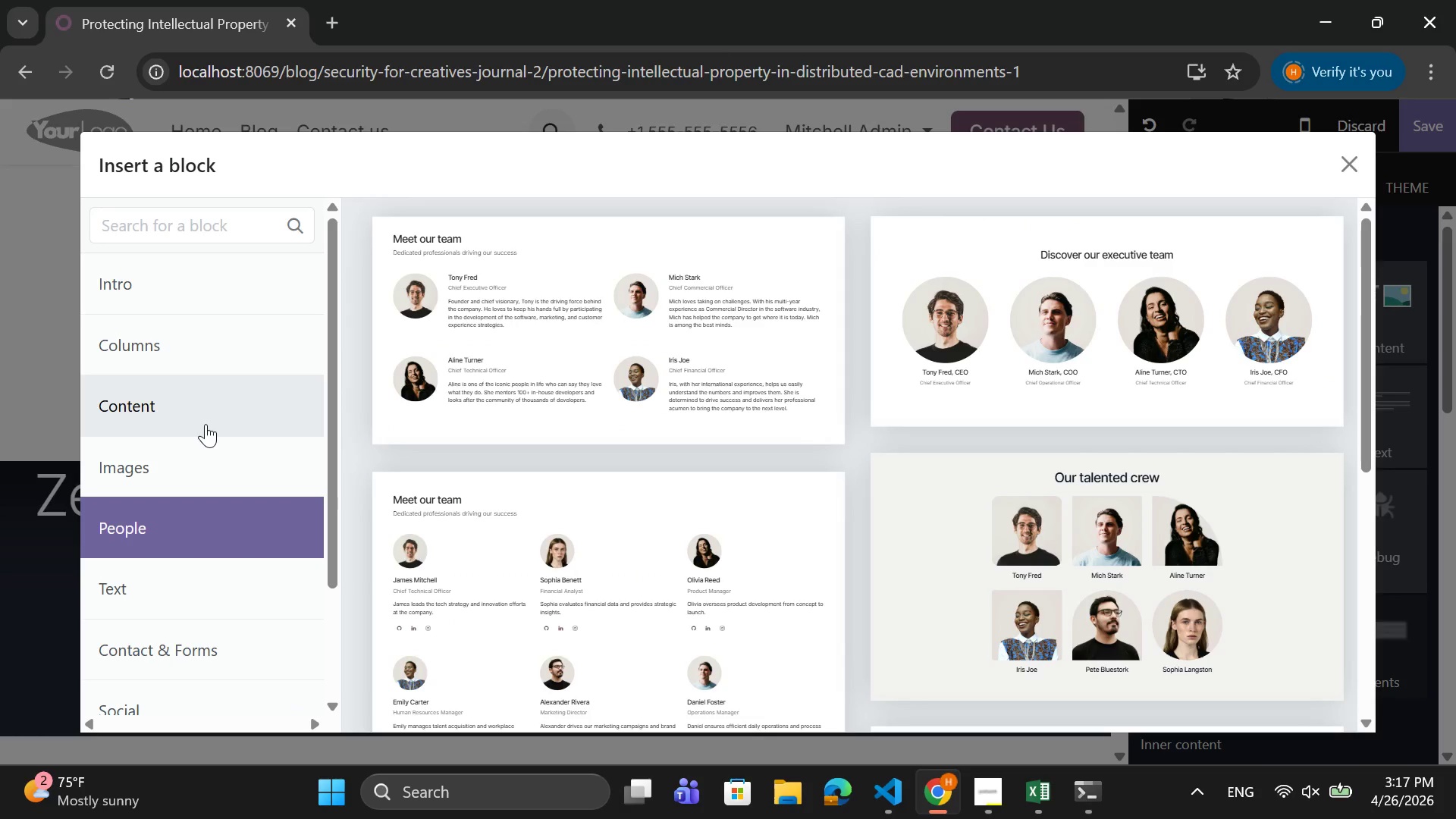 
left_click([227, 404])
 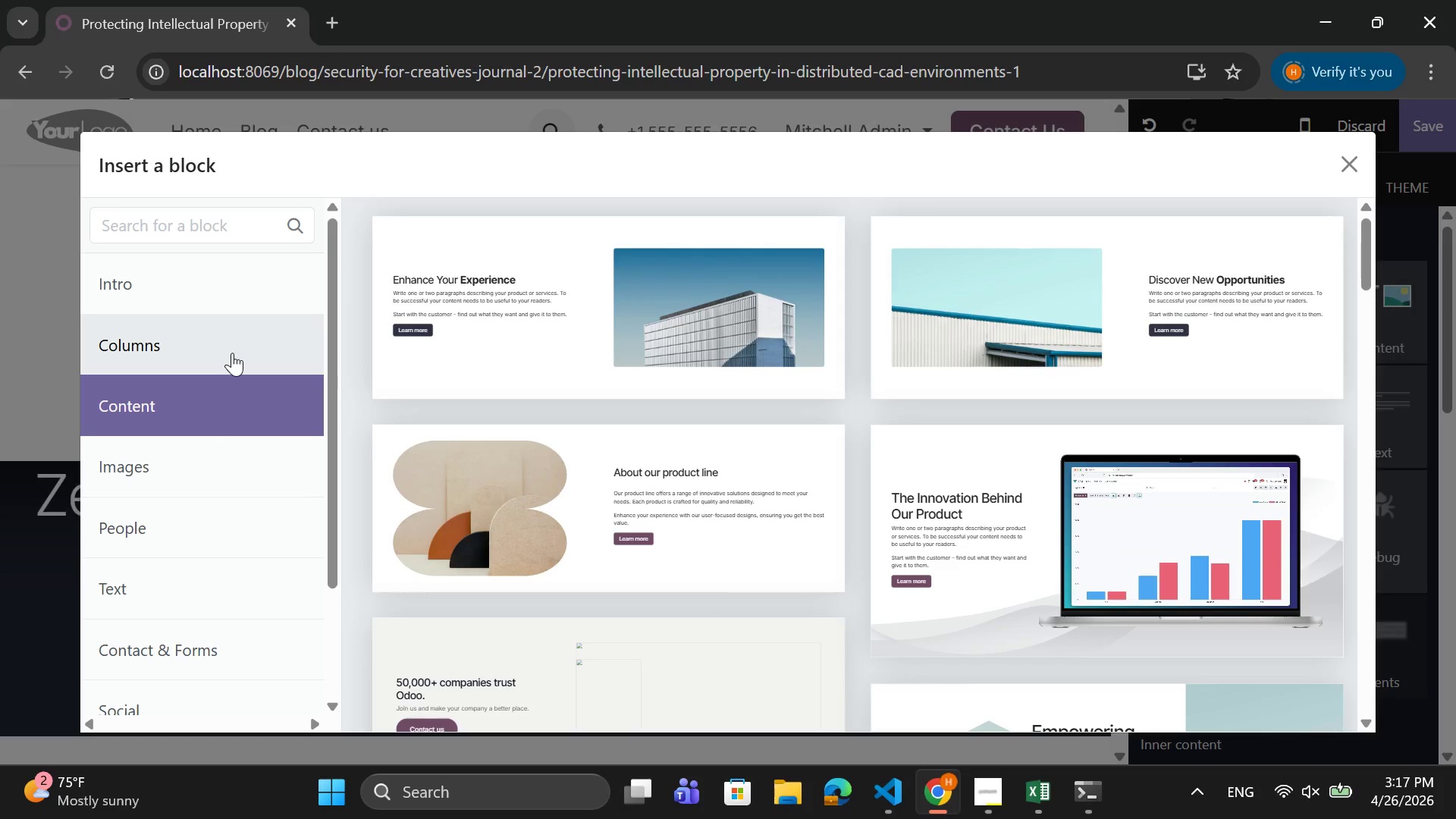 
left_click([232, 353])
 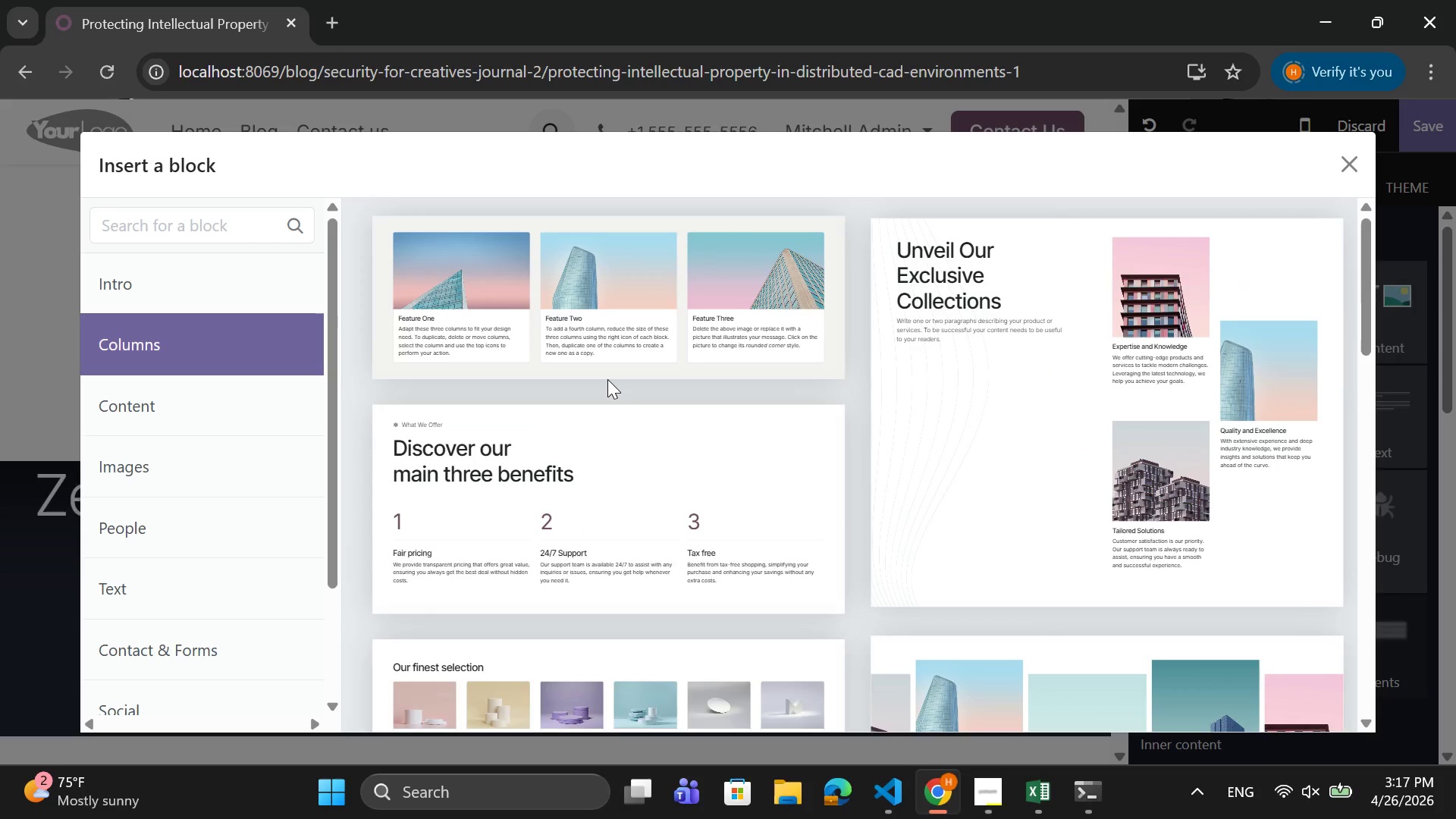 
scroll: coordinate [607, 379], scroll_direction: down, amount: 1.0
 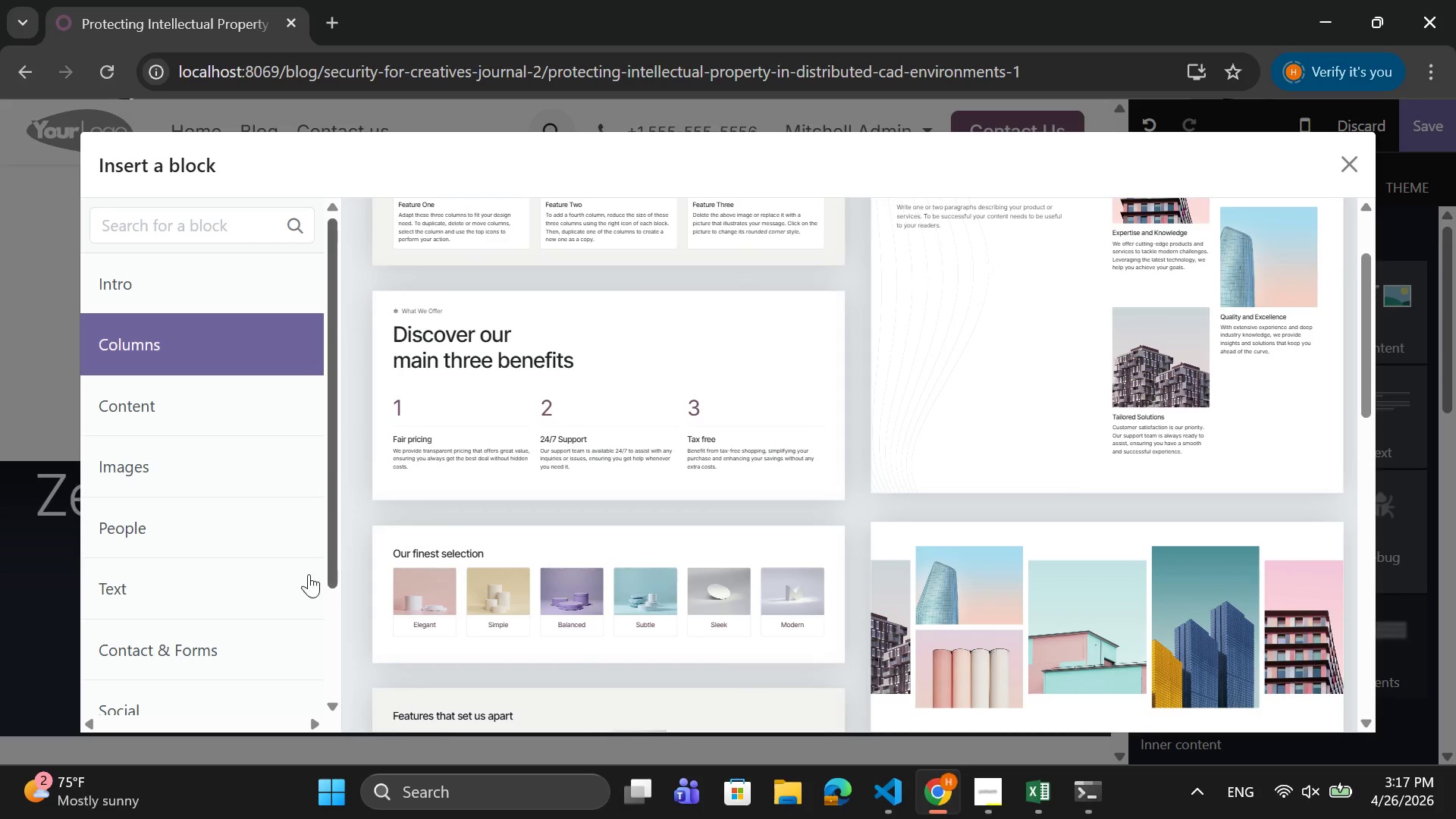 
left_click([293, 593])
 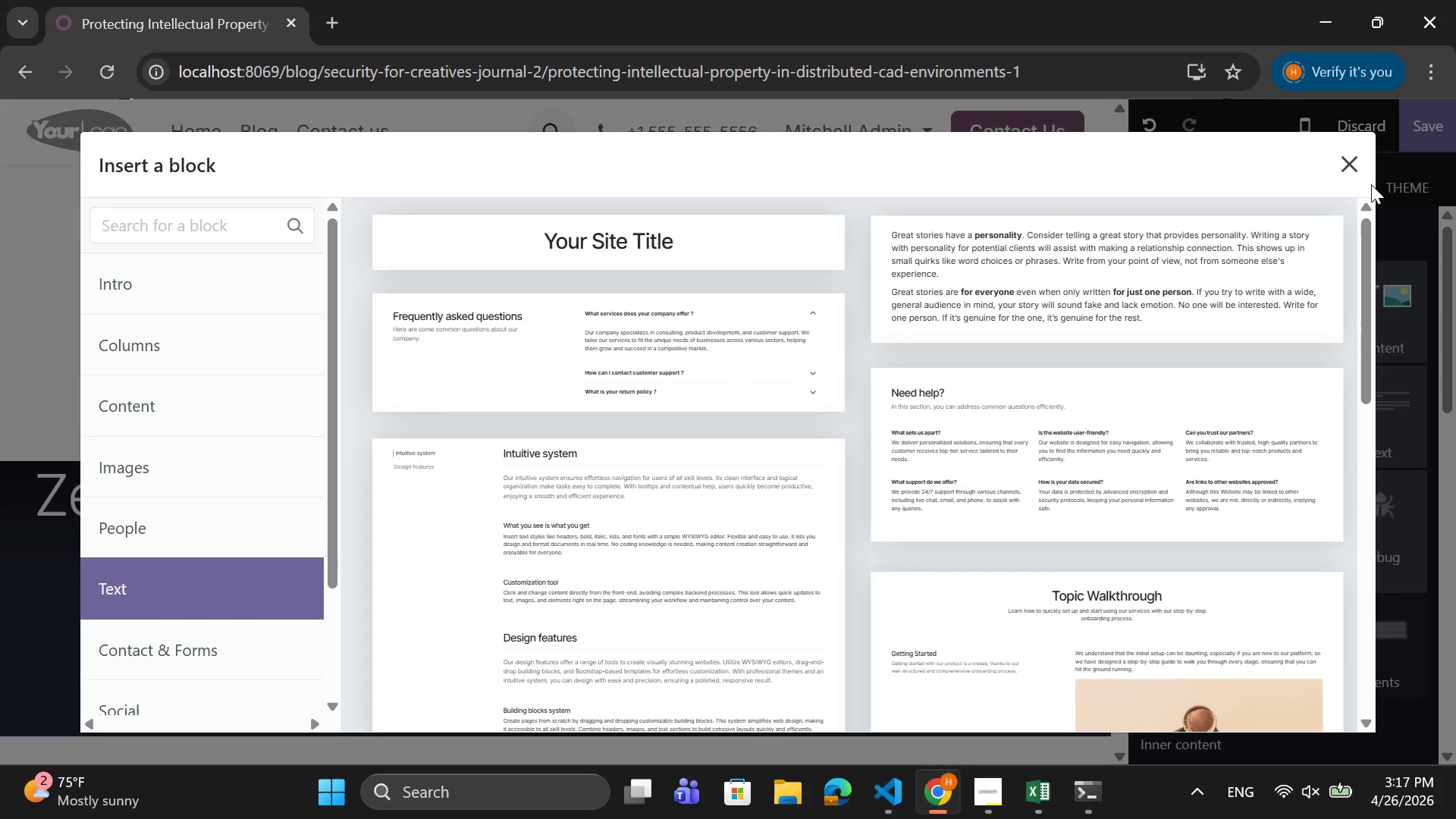 
left_click([1360, 175])
 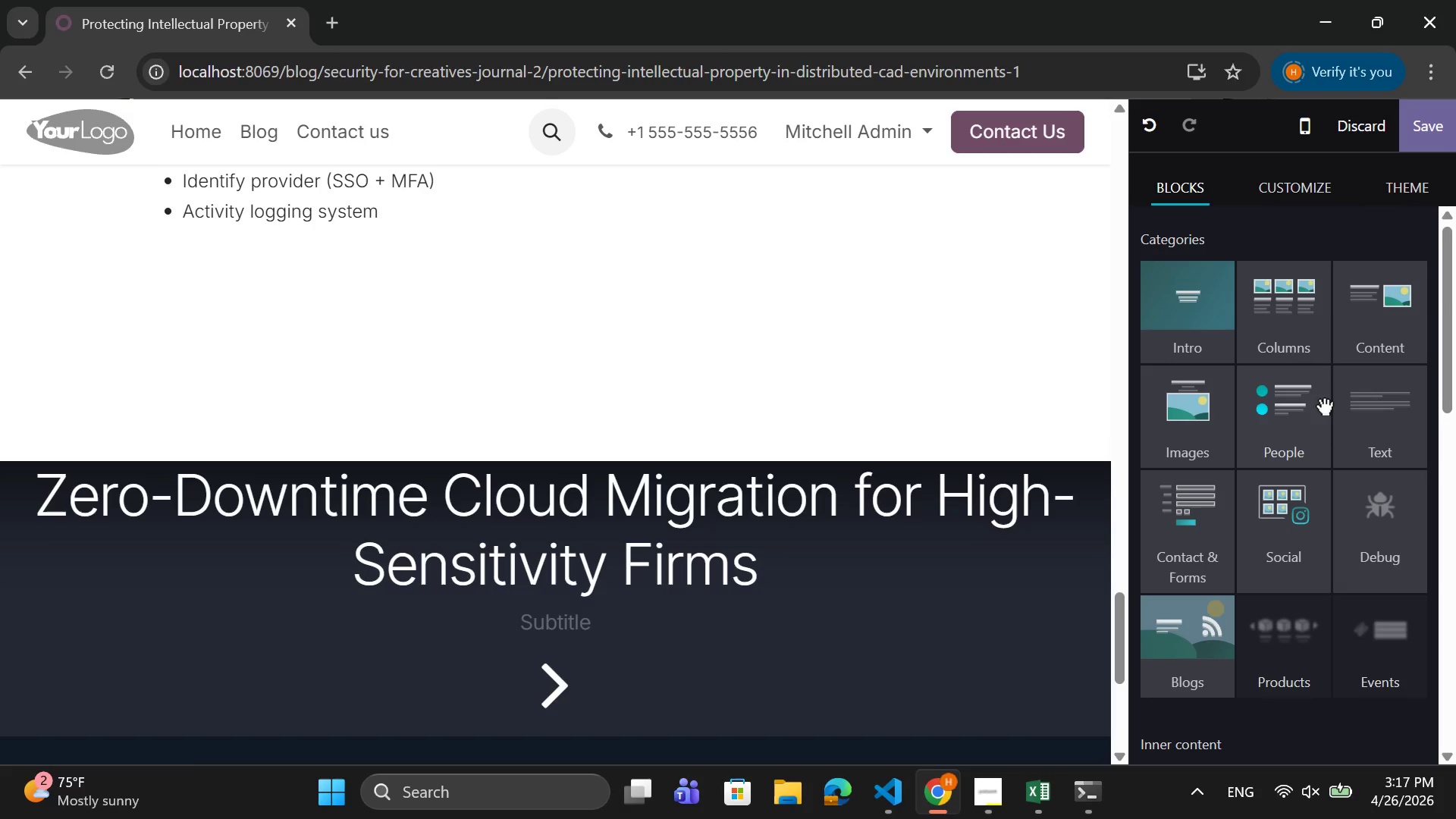 
scroll: coordinate [1323, 403], scroll_direction: down, amount: 2.0
 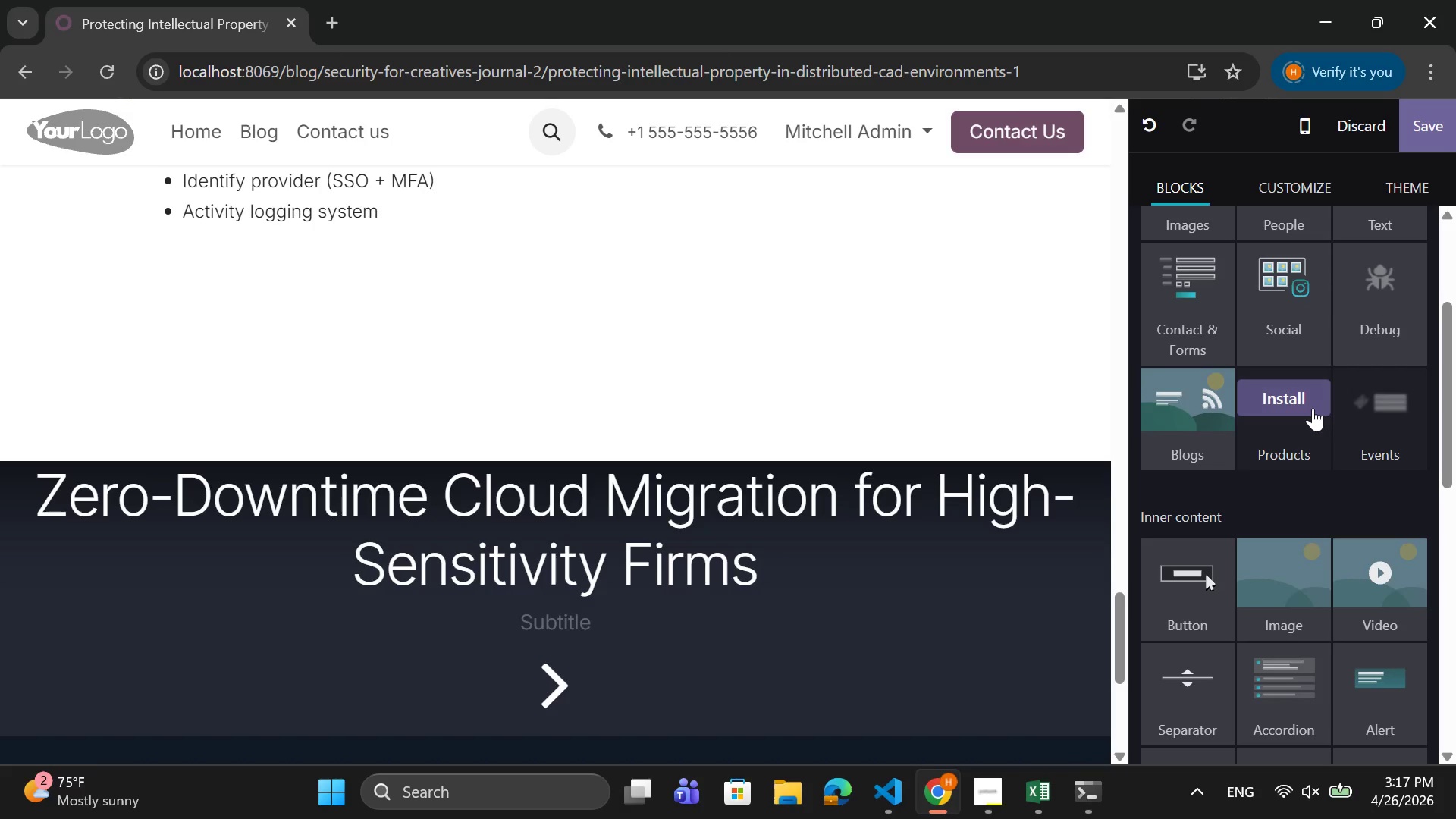 
left_click([1313, 408])
 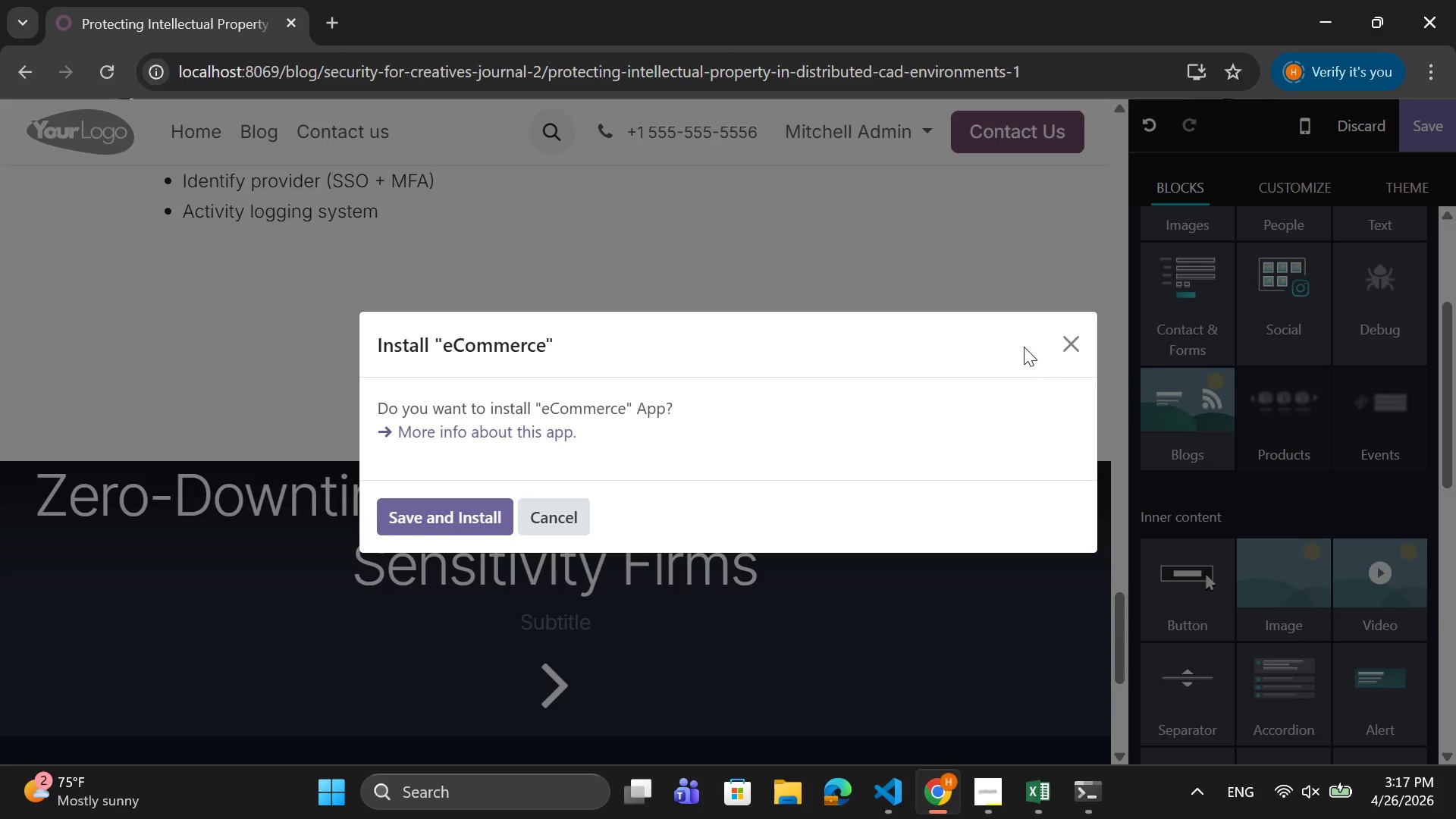 
left_click([1065, 337])
 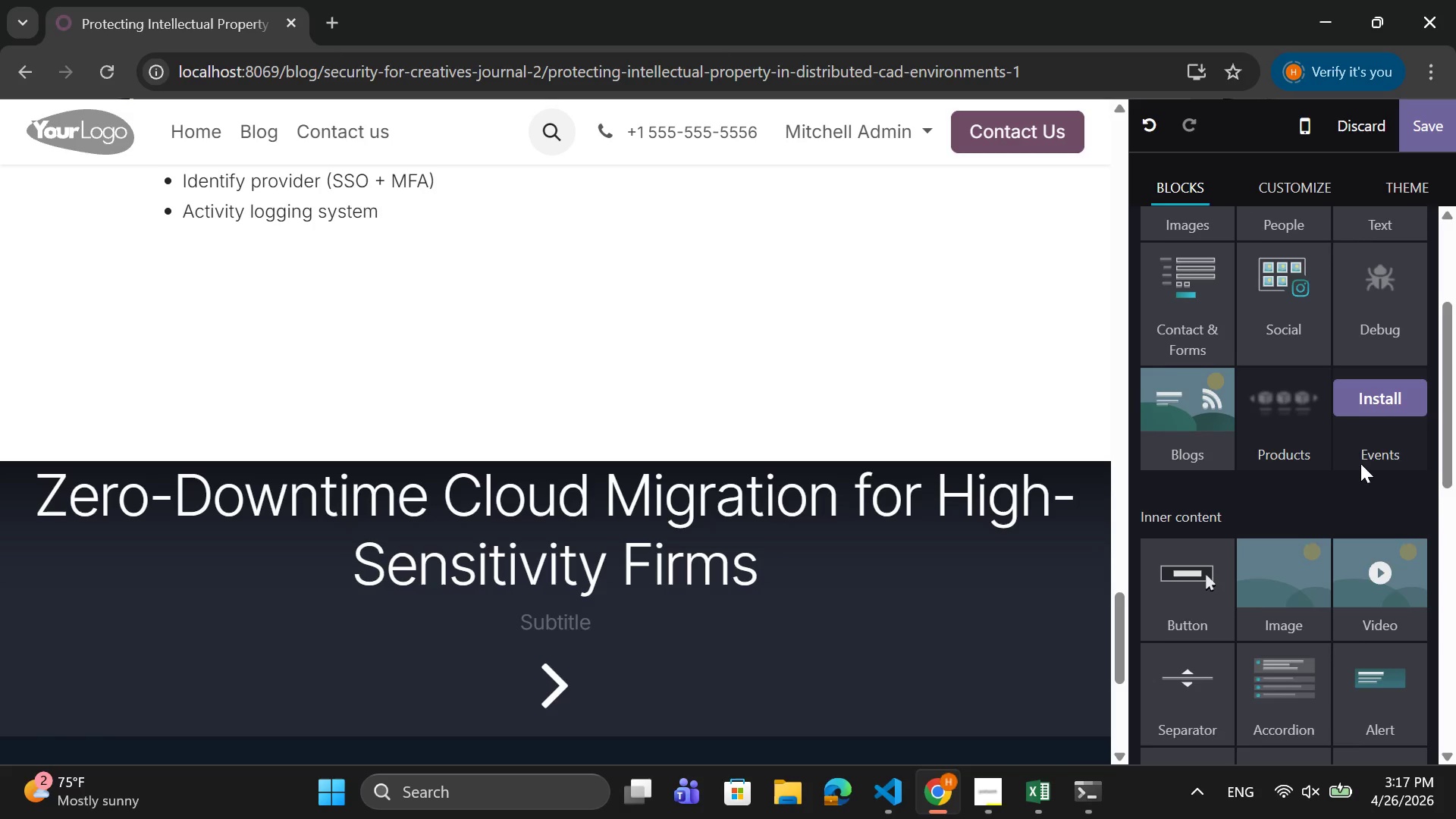 
scroll: coordinate [1359, 466], scroll_direction: down, amount: 2.0
 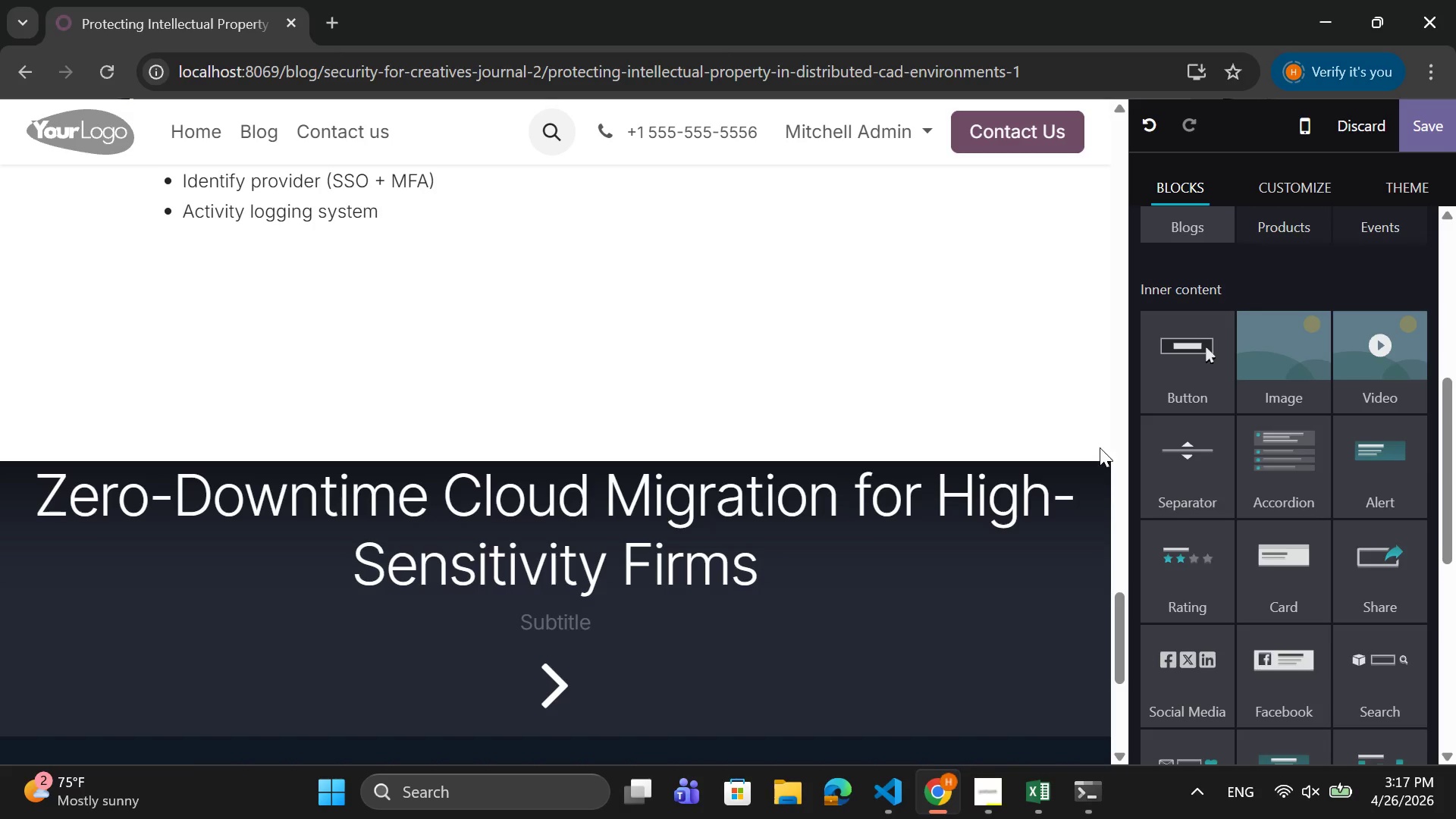 
left_click([1217, 457])
 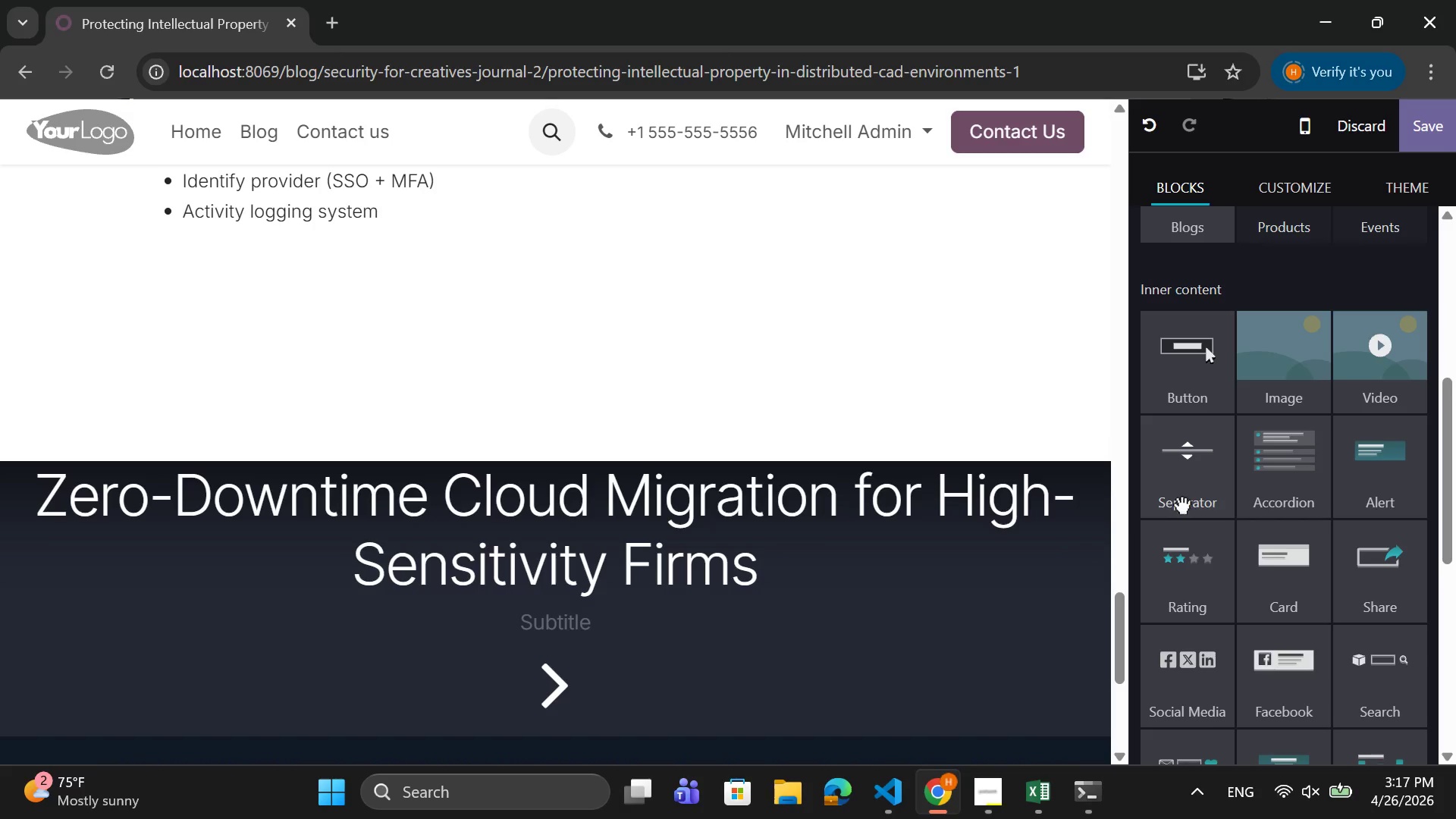 
wait(5.86)
 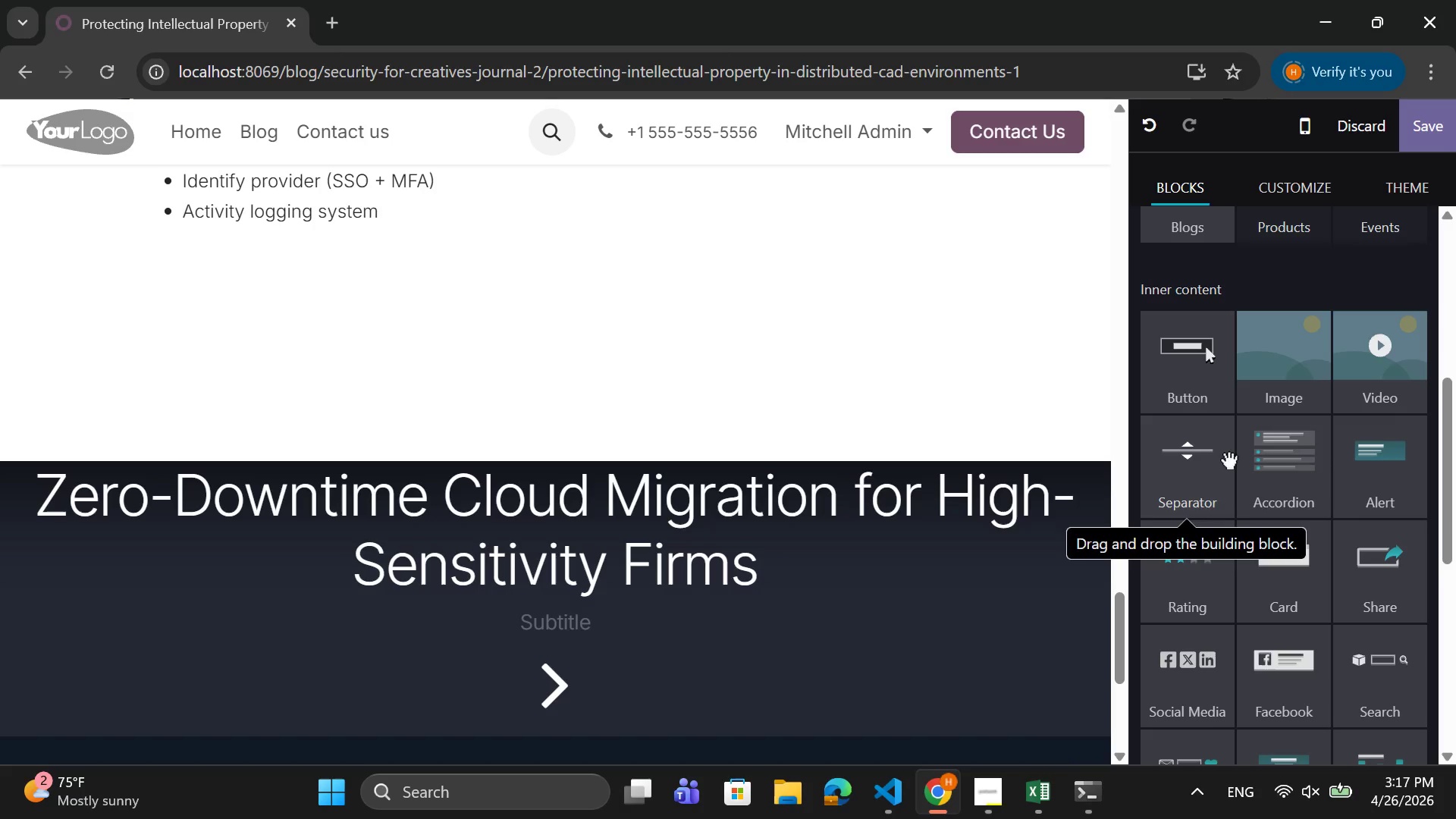 
left_click([1282, 453])
 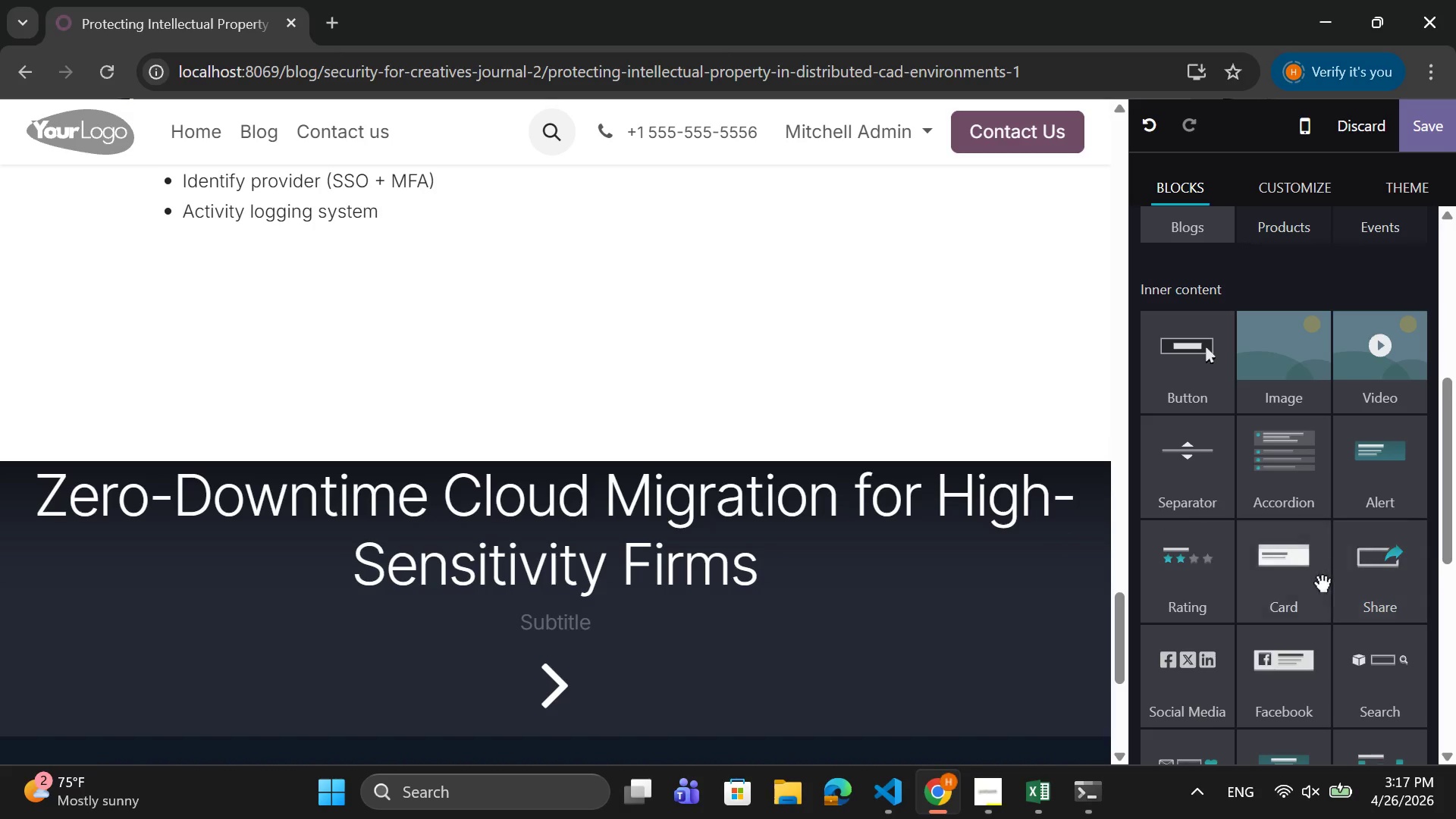 
scroll: coordinate [1414, 526], scroll_direction: down, amount: 3.0
 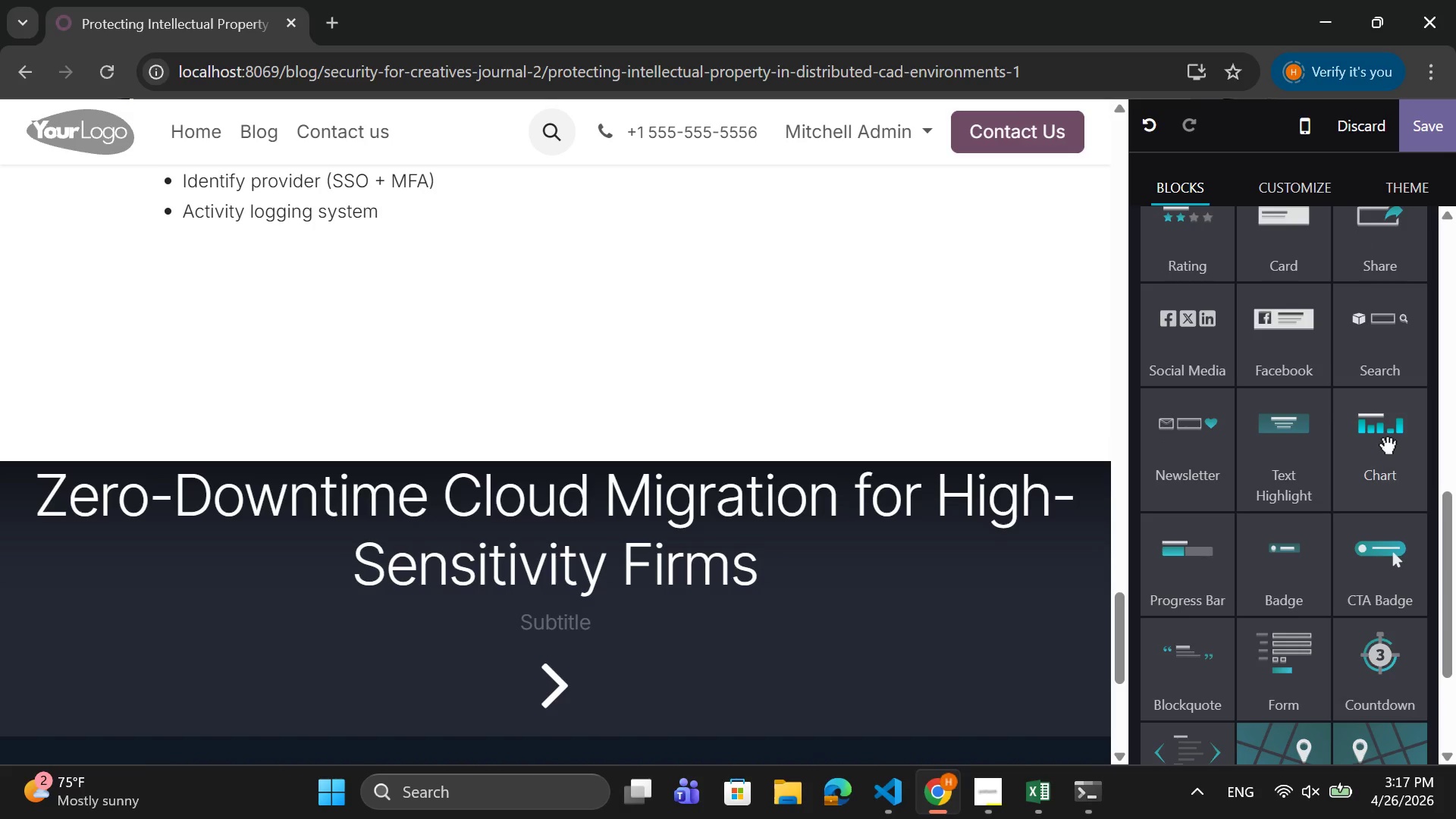 
left_click([1386, 438])
 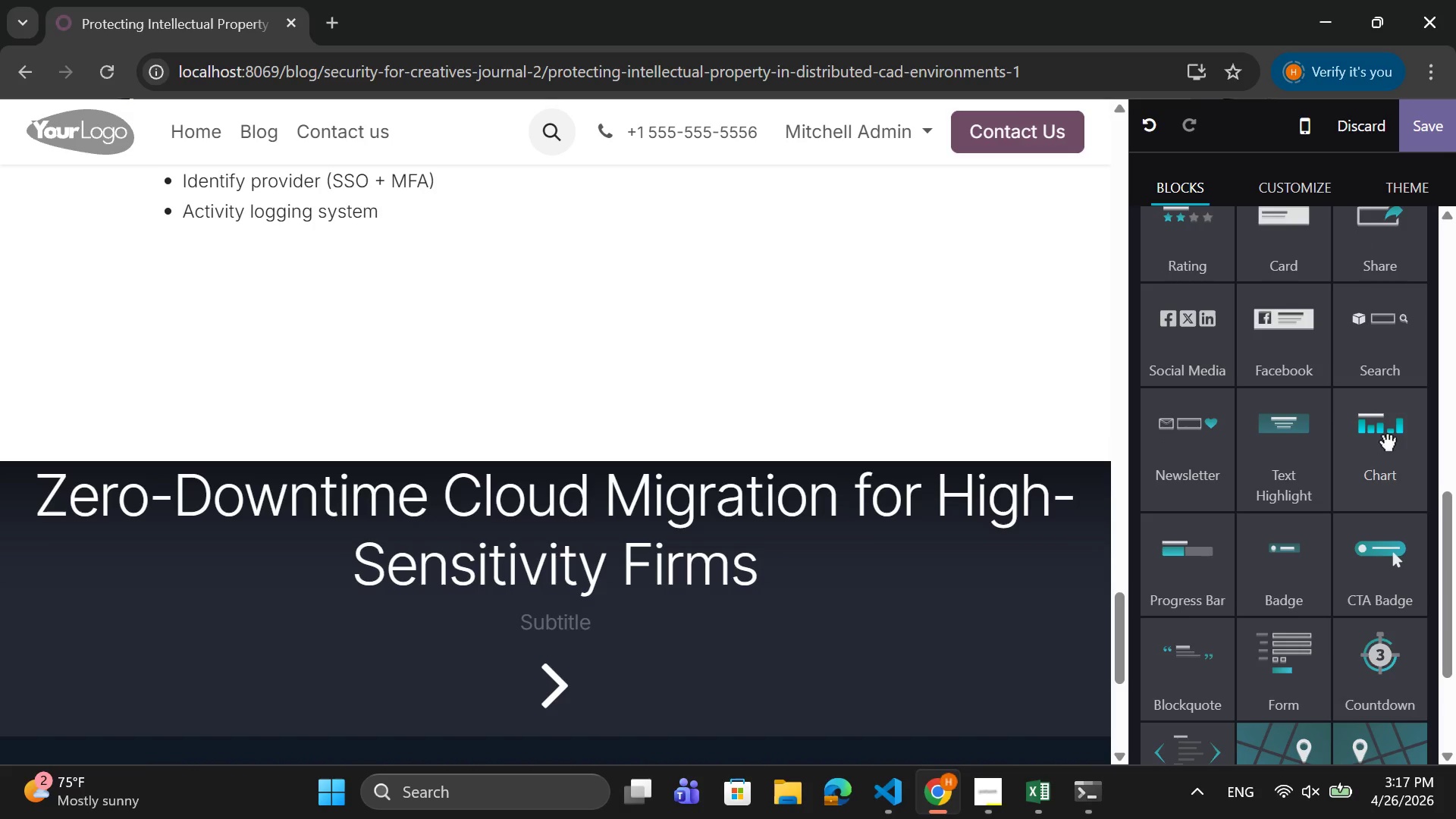 
scroll: coordinate [1386, 438], scroll_direction: down, amount: 2.0
 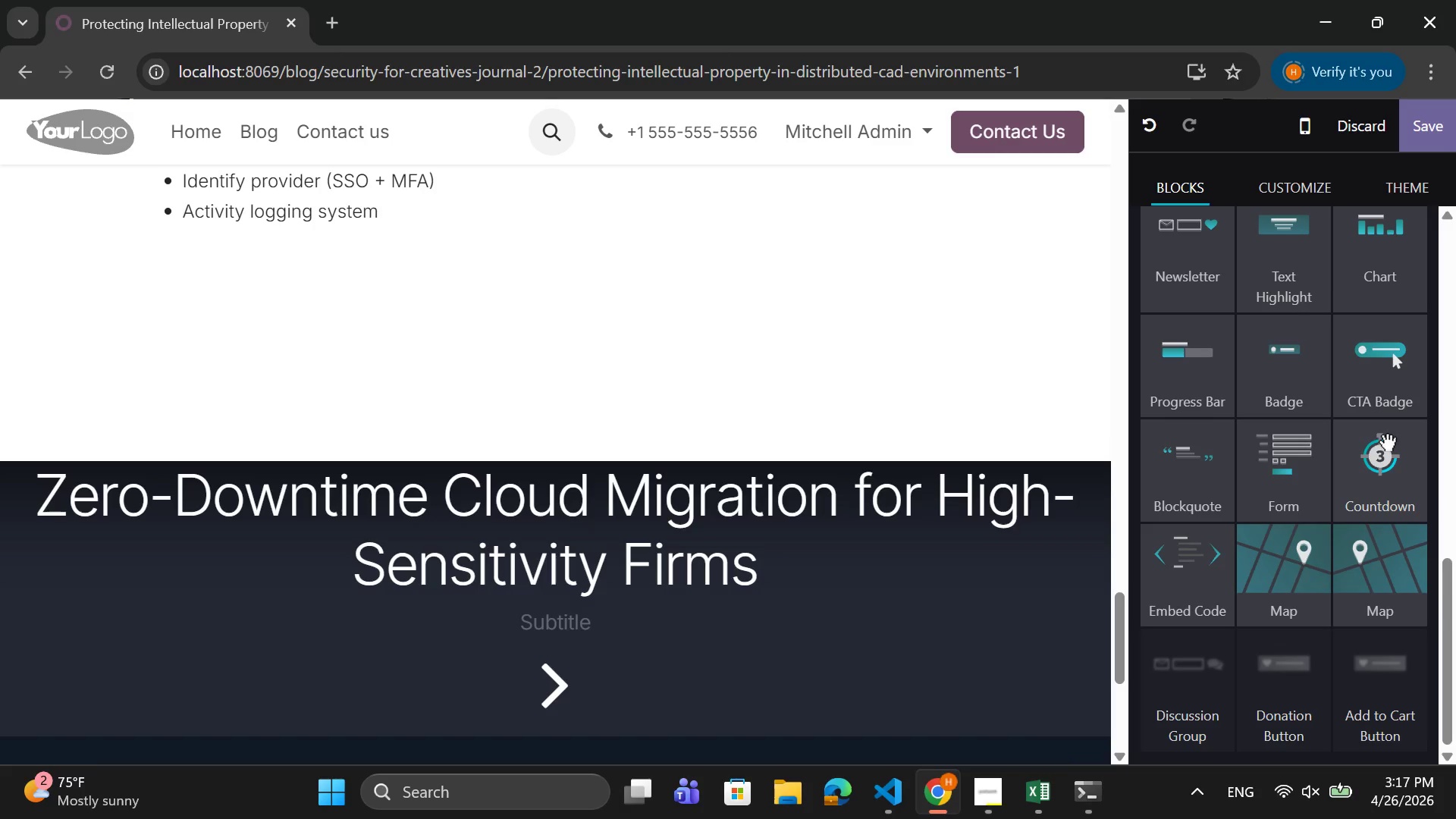 
scroll: coordinate [1386, 438], scroll_direction: up, amount: 2.0
 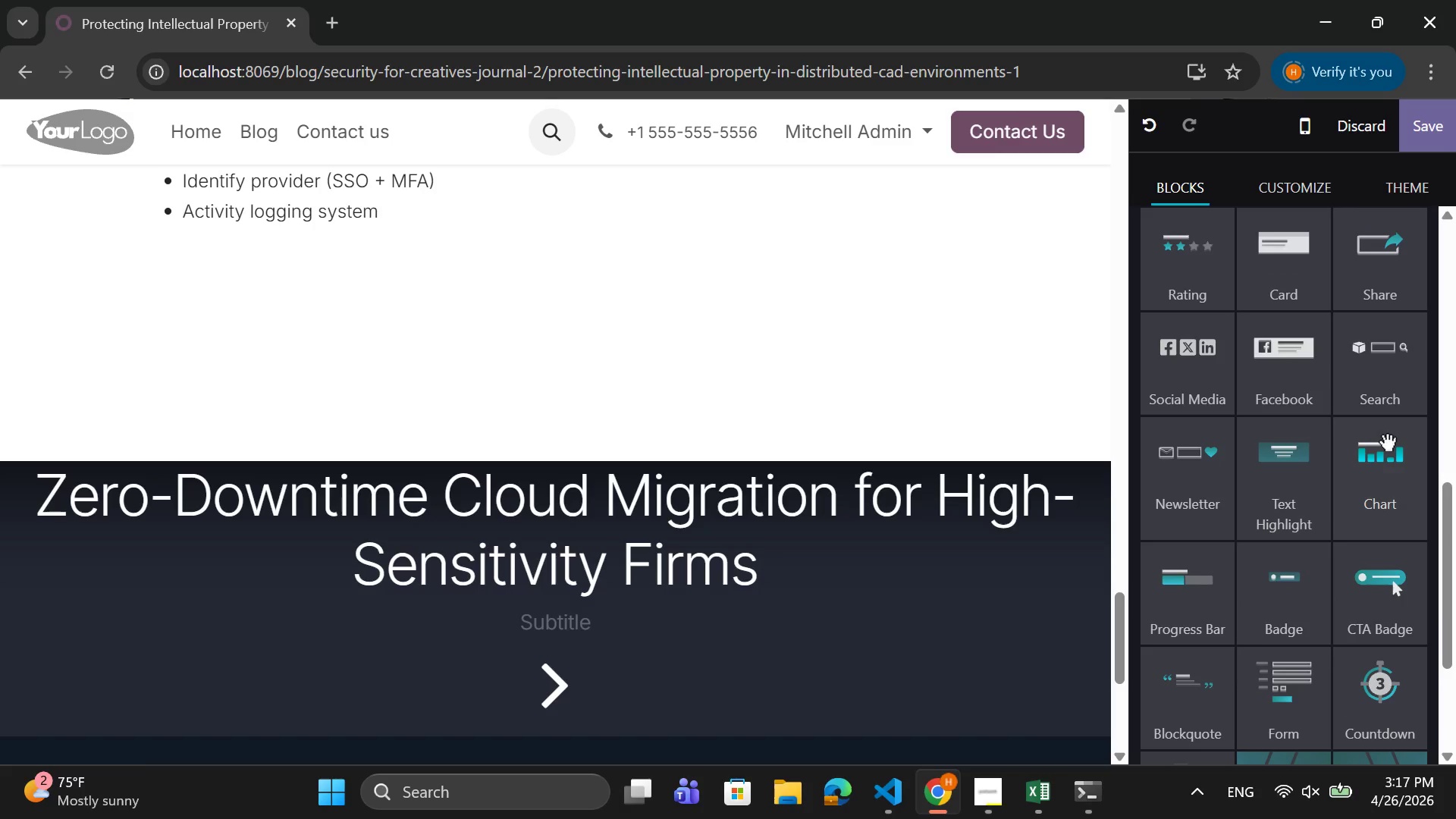 
wait(6.16)
 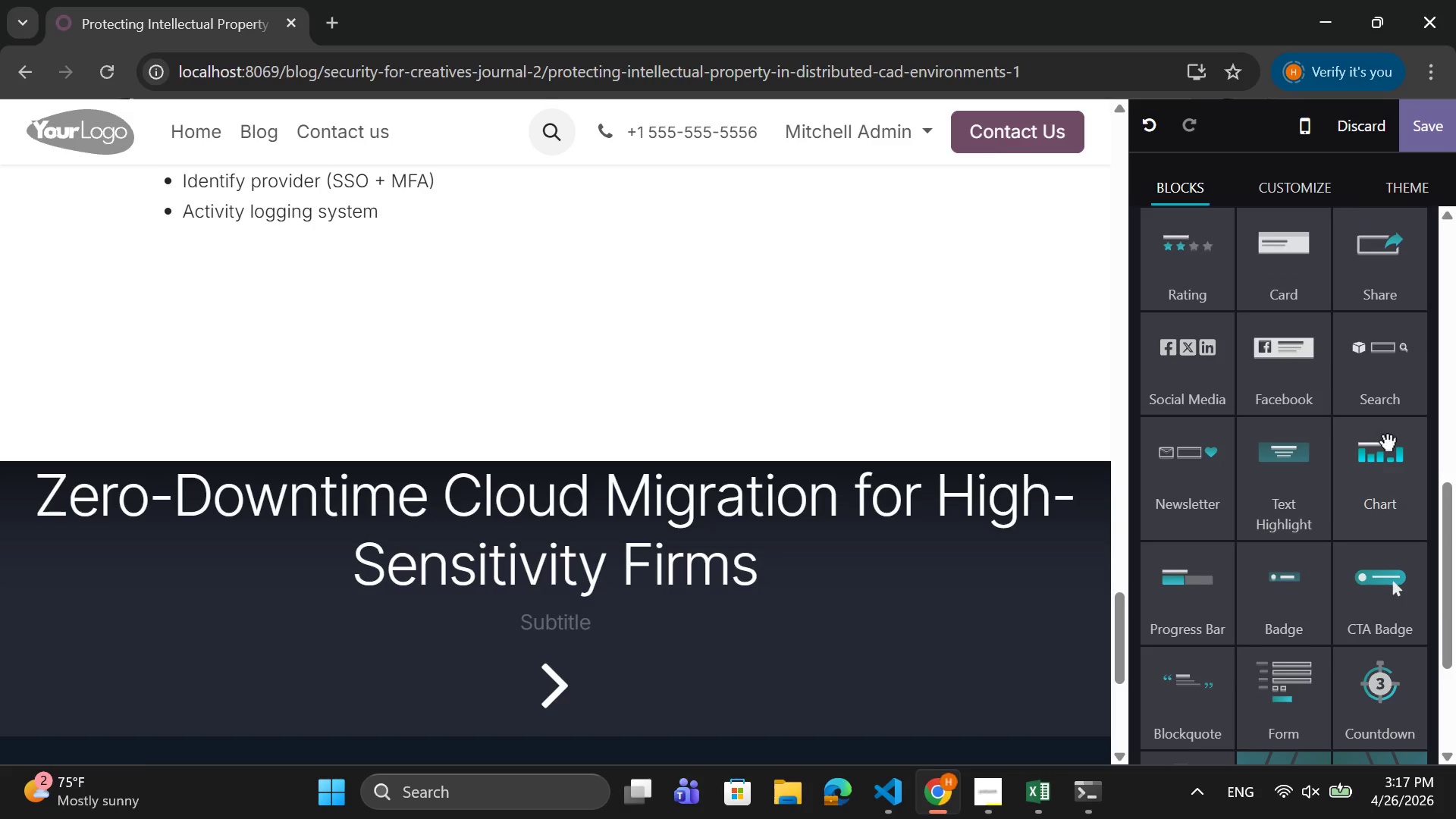 
scroll: coordinate [1376, 479], scroll_direction: down, amount: 2.0
 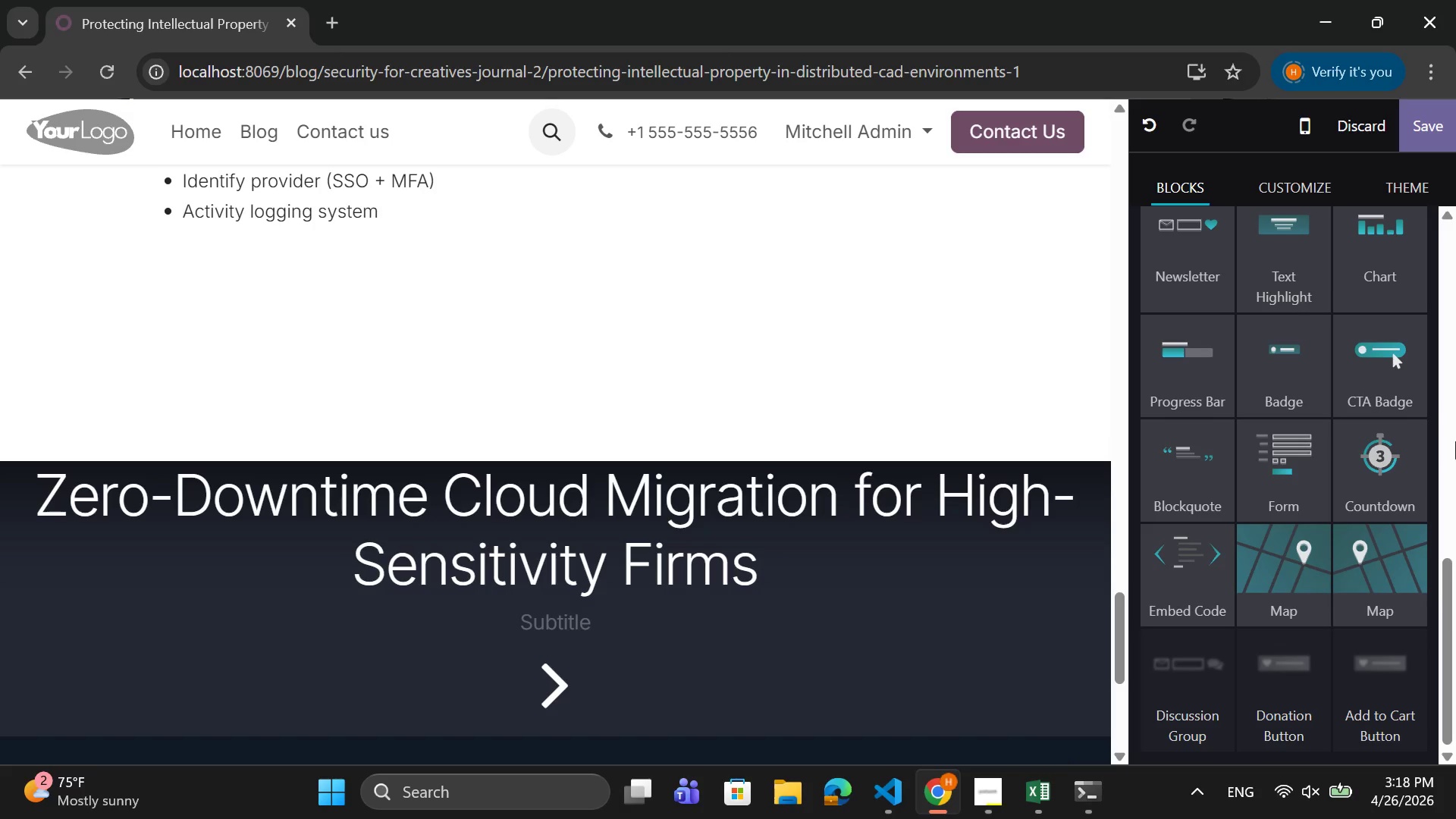 
wait(5.49)
 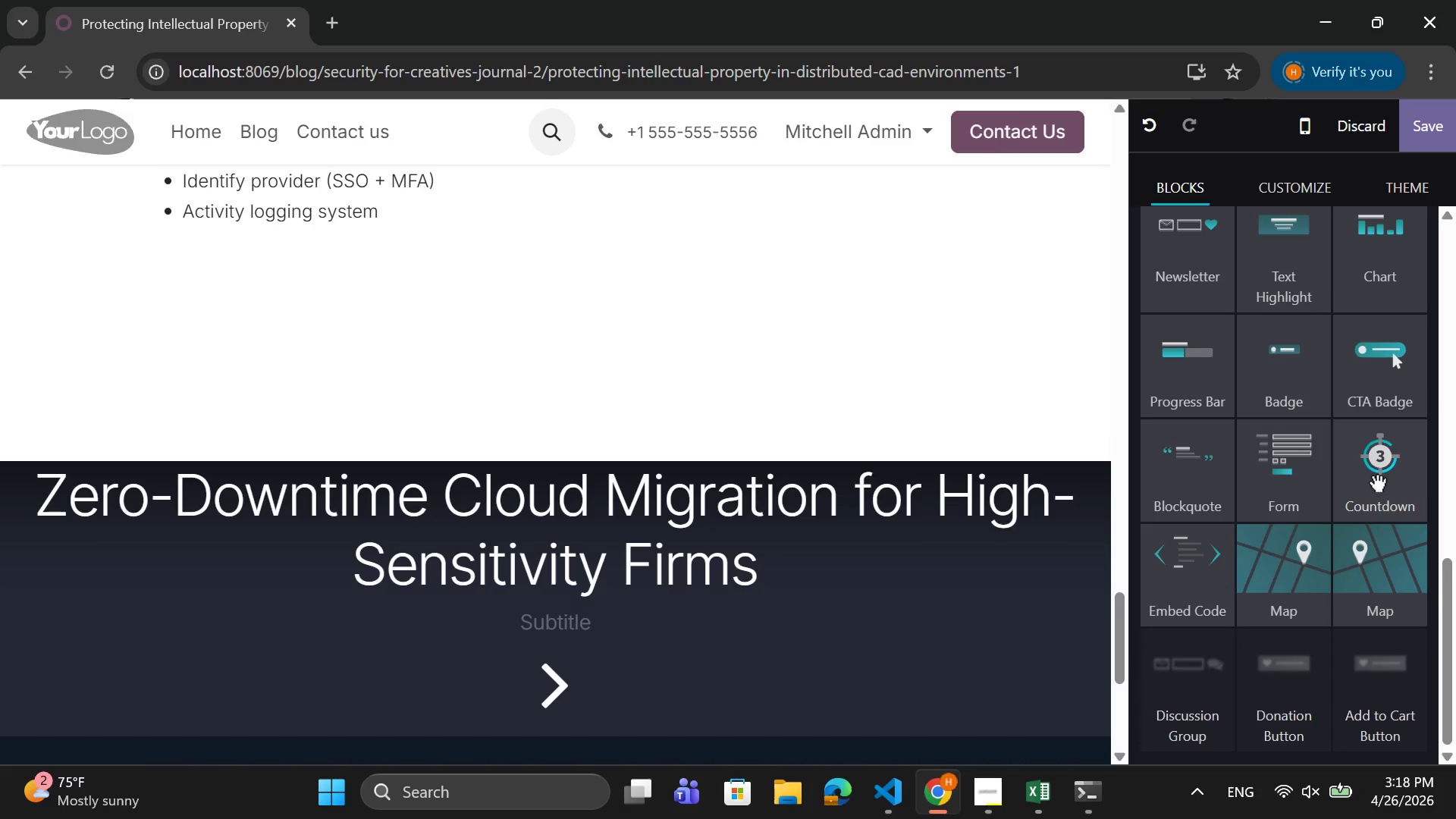 
left_click([1381, 185])
 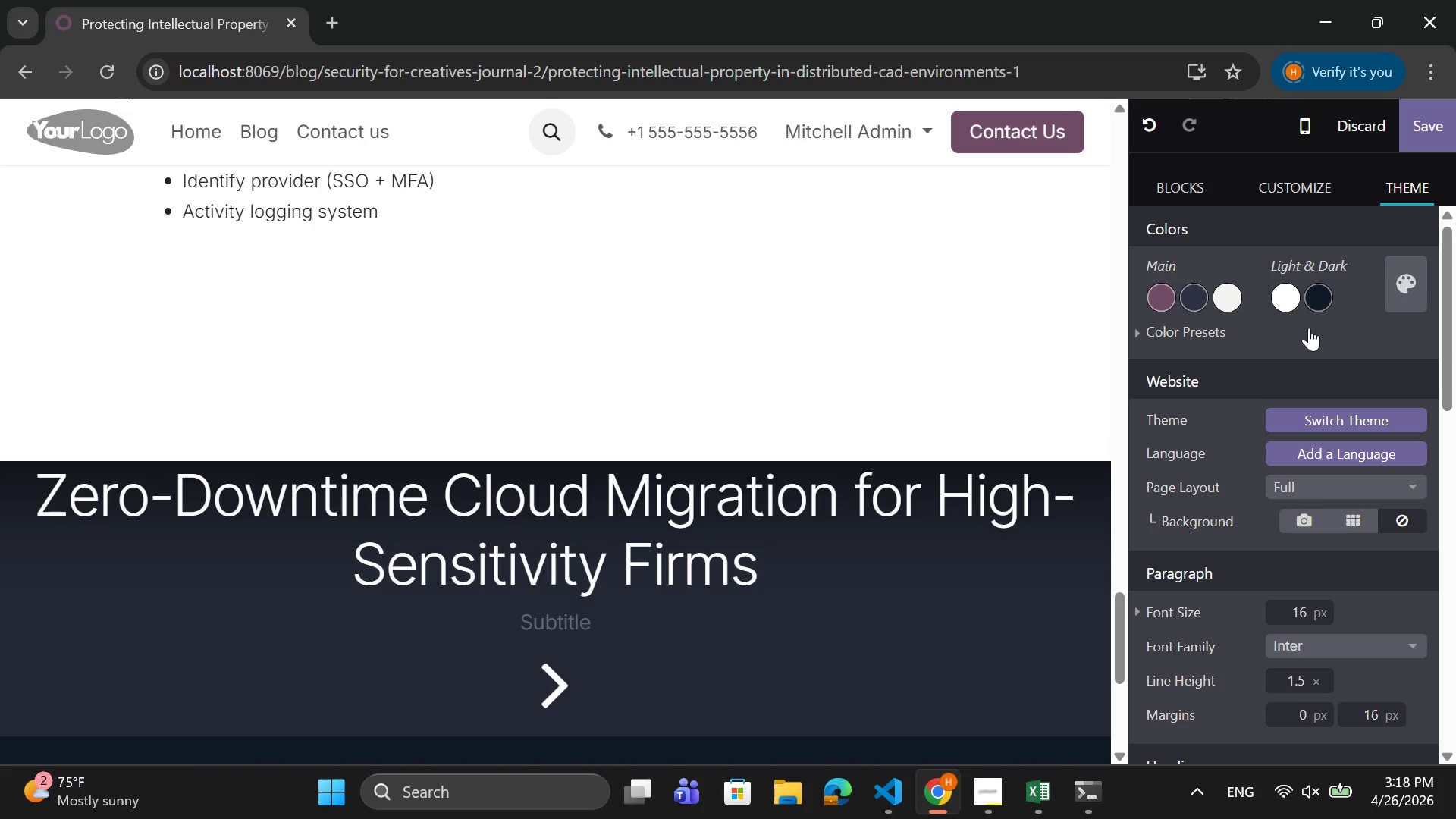 
scroll: coordinate [1306, 326], scroll_direction: down, amount: 4.0
 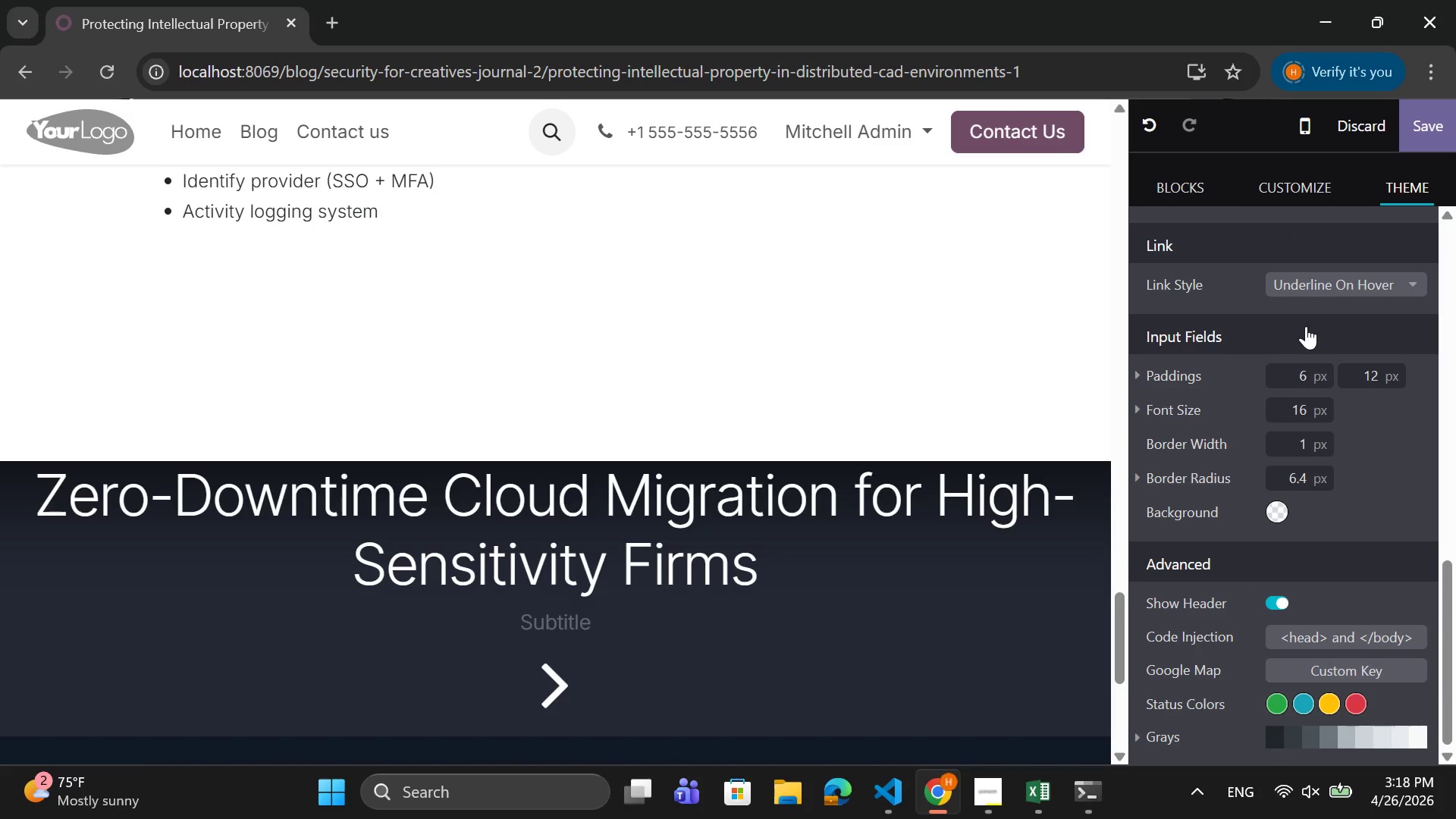 
scroll: coordinate [1306, 326], scroll_direction: up, amount: 14.0
 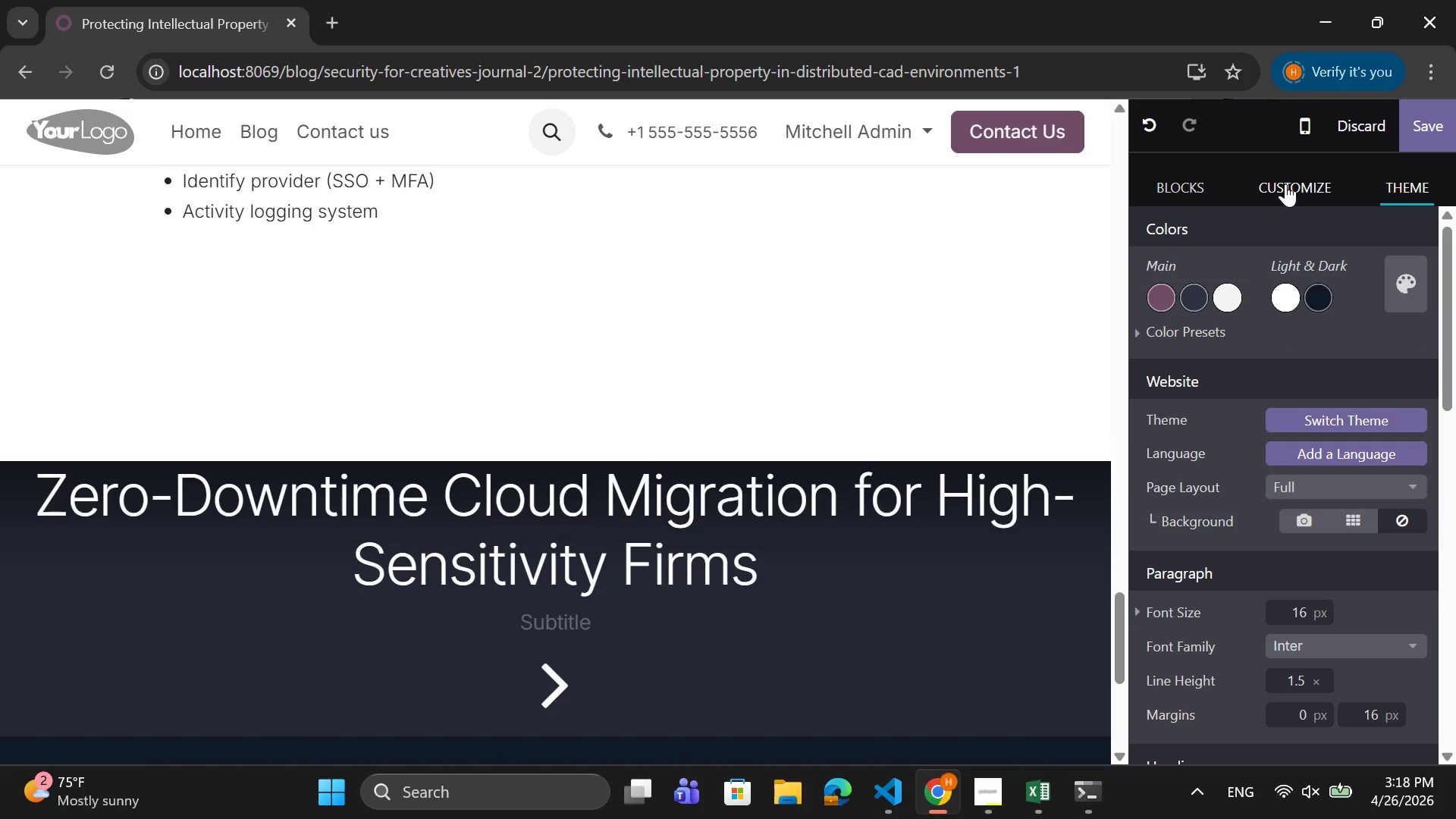 
left_click([1285, 184])
 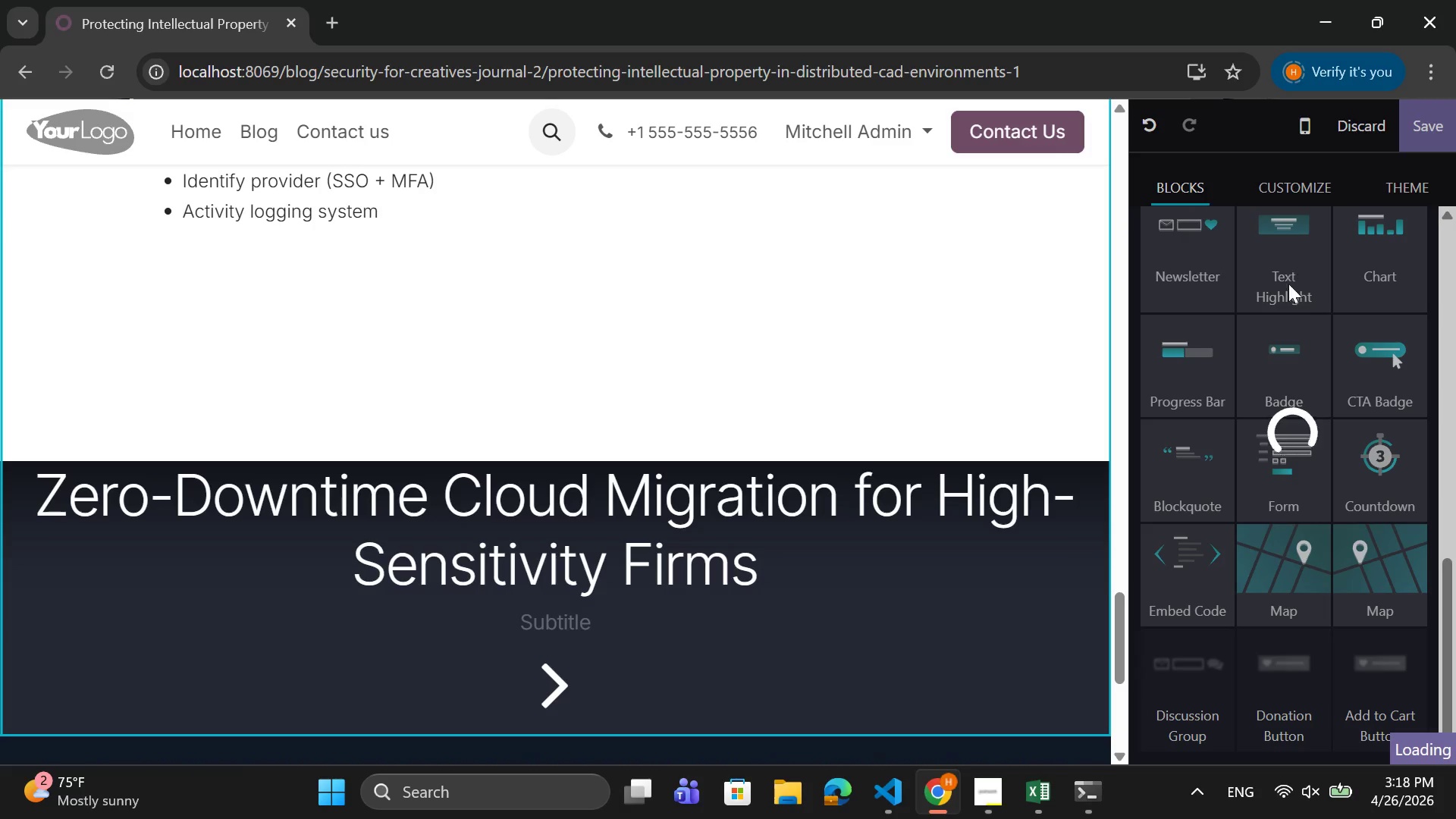 
mouse_move([1276, 325])
 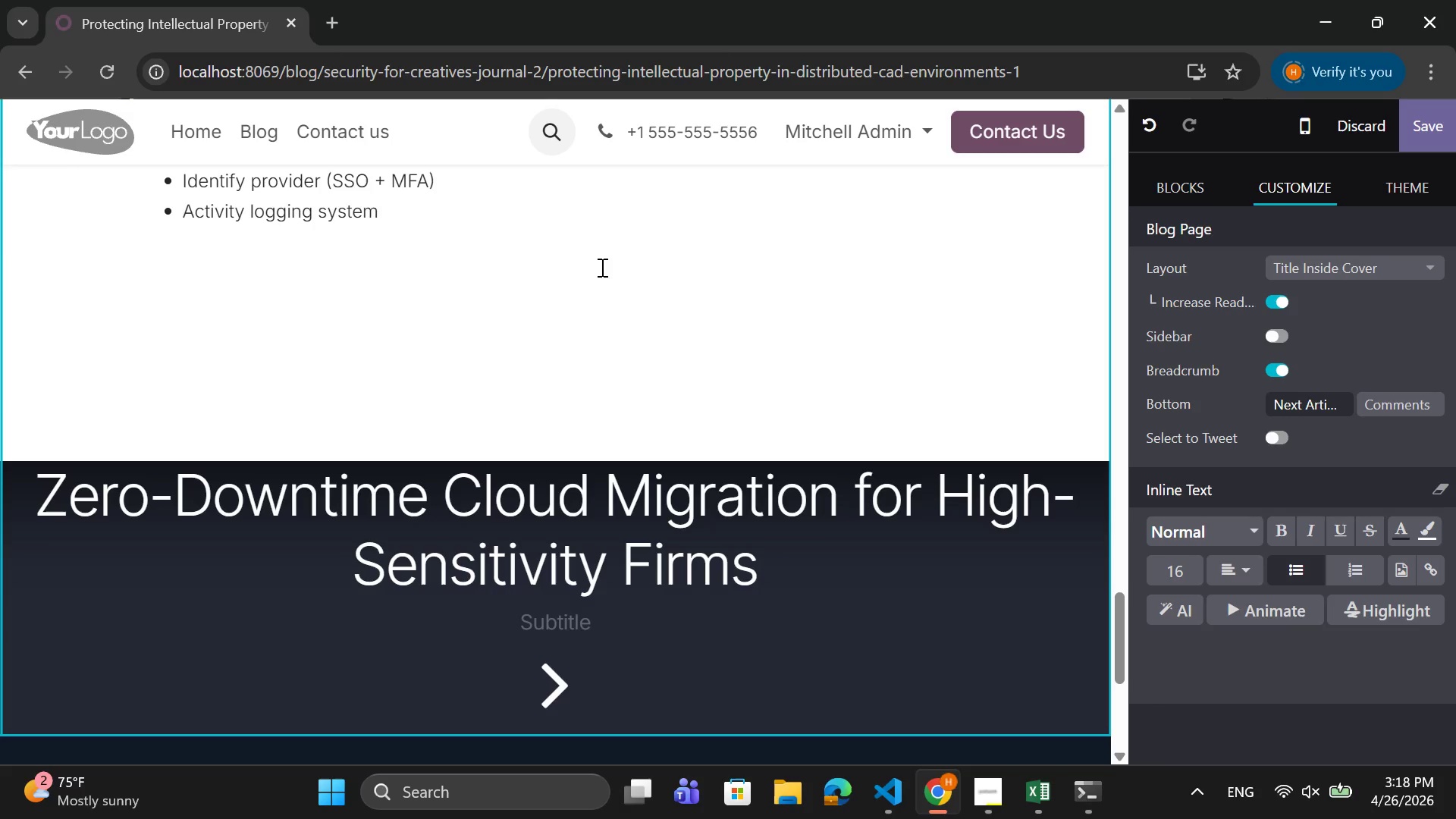 
left_click([359, 235])
 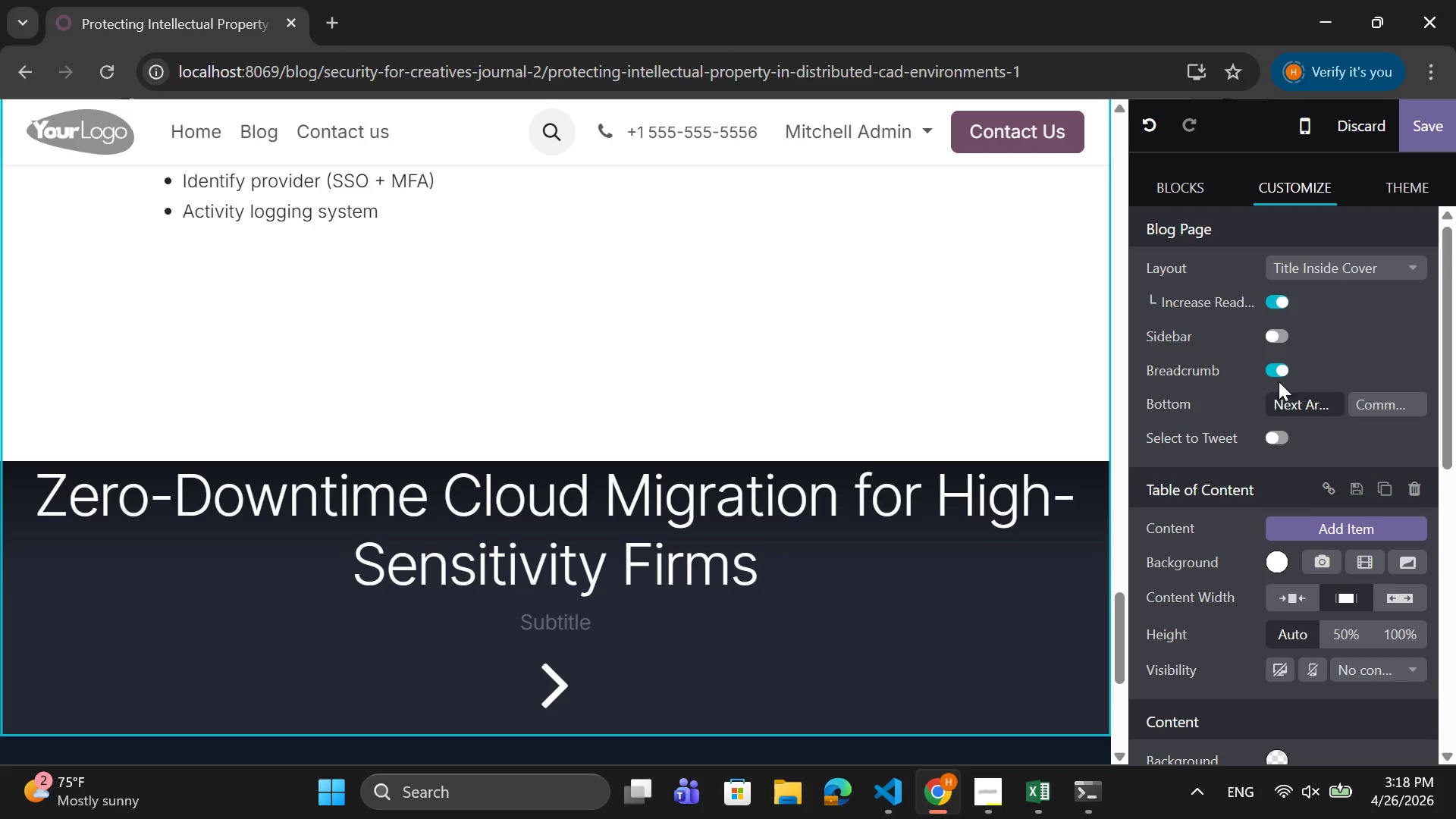 
wait(7.72)
 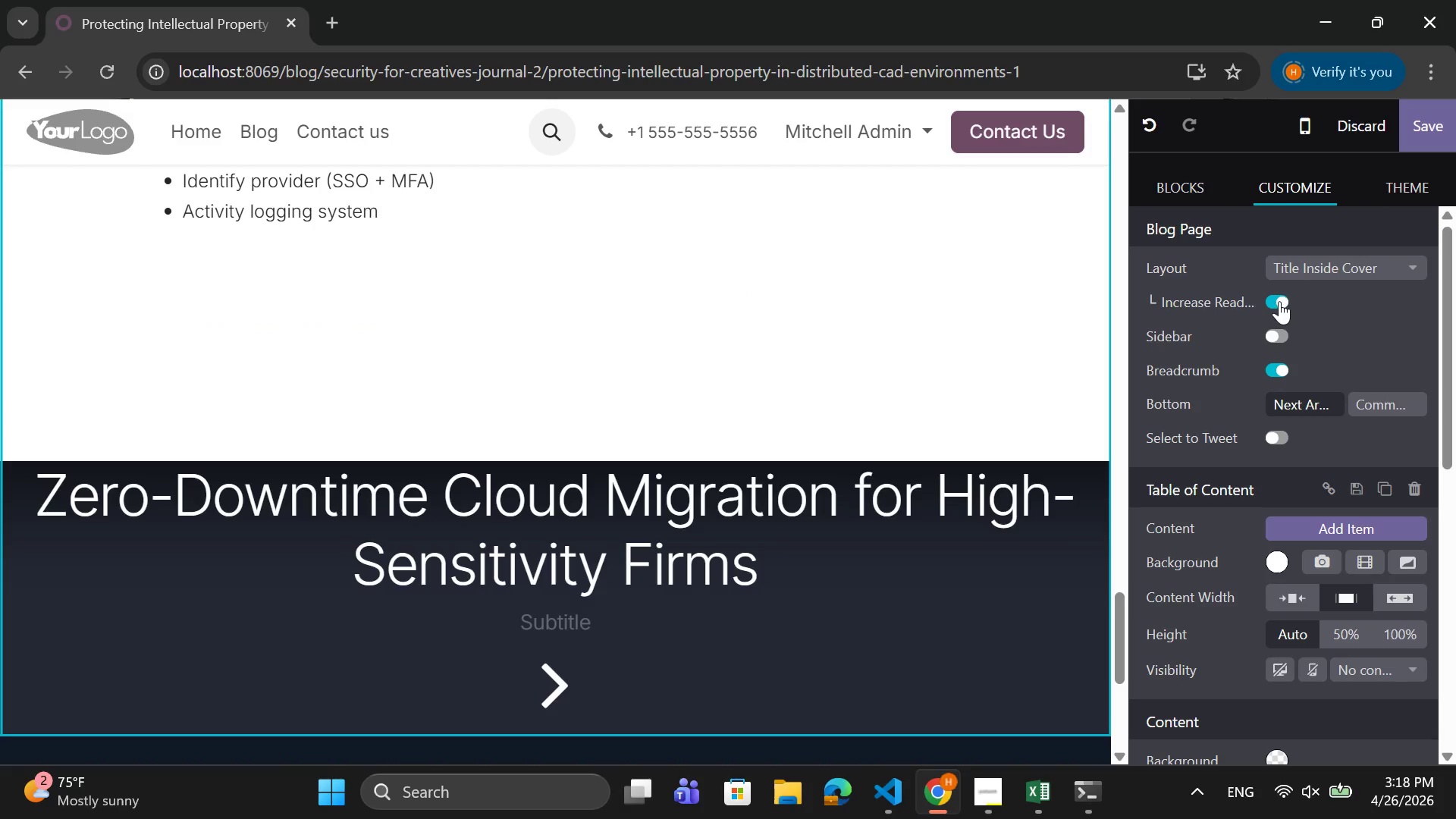 
scroll: coordinate [1275, 389], scroll_direction: down, amount: 1.0
 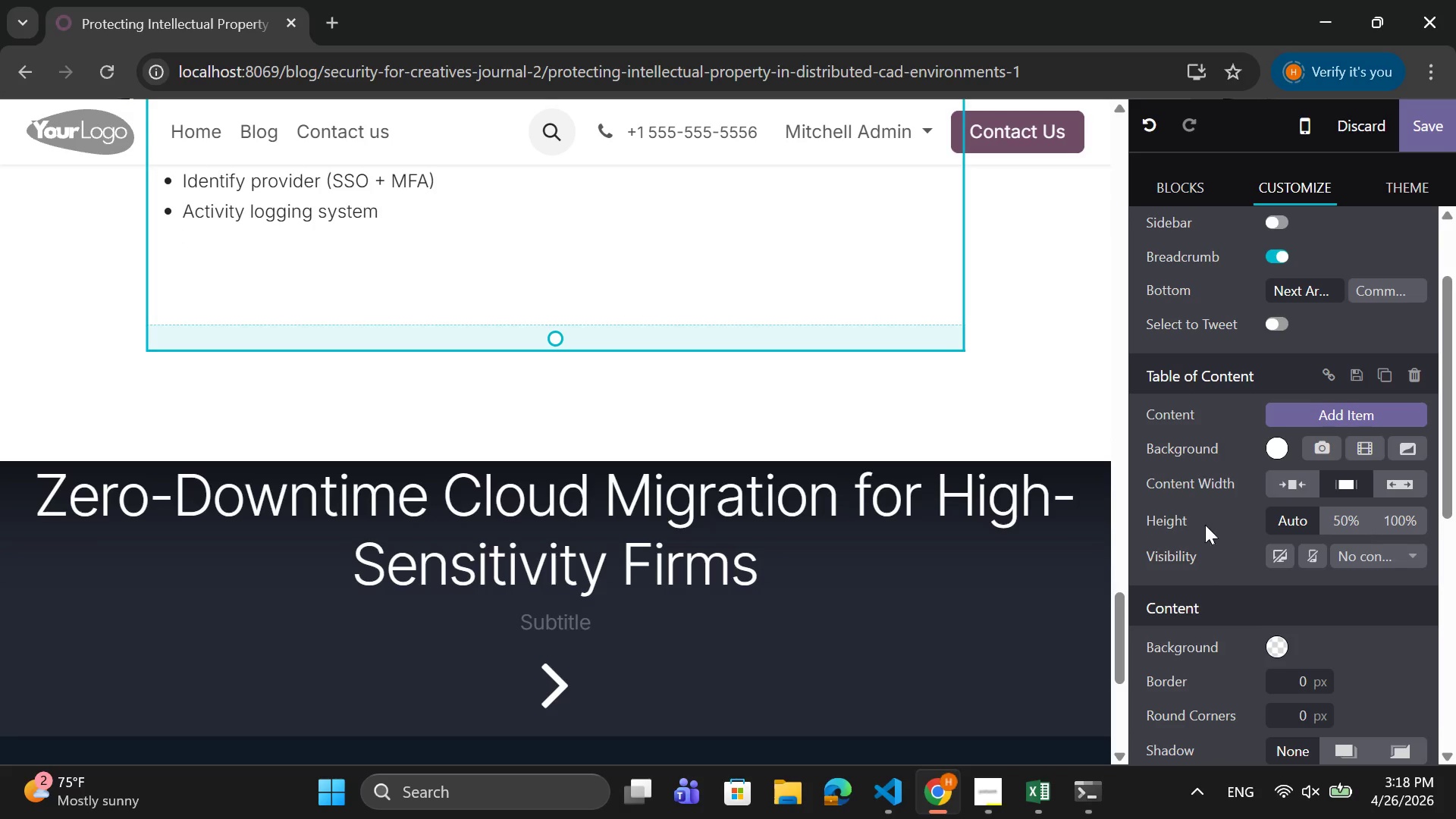 
wait(5.99)
 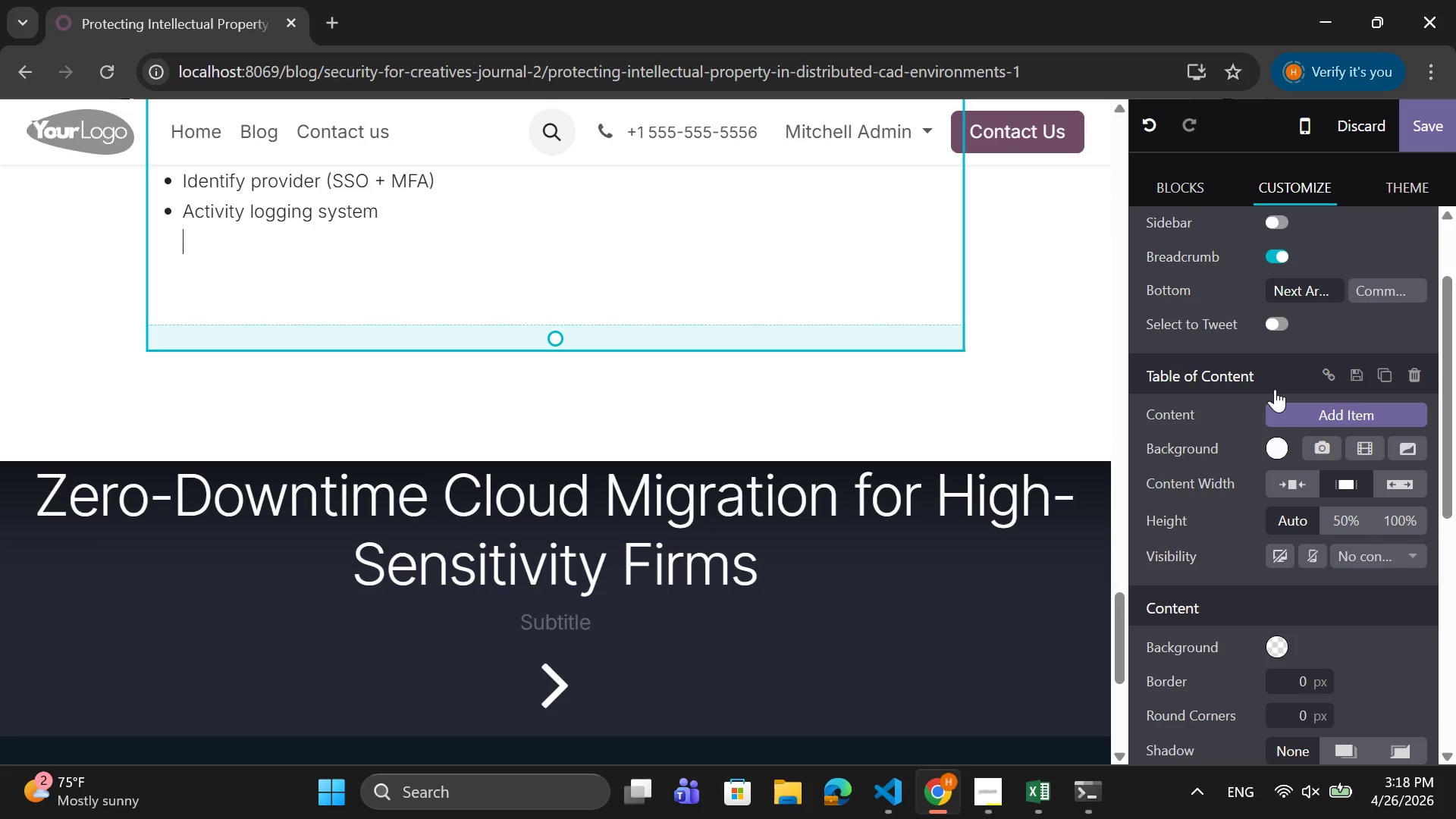 
mouse_move([1369, 374])
 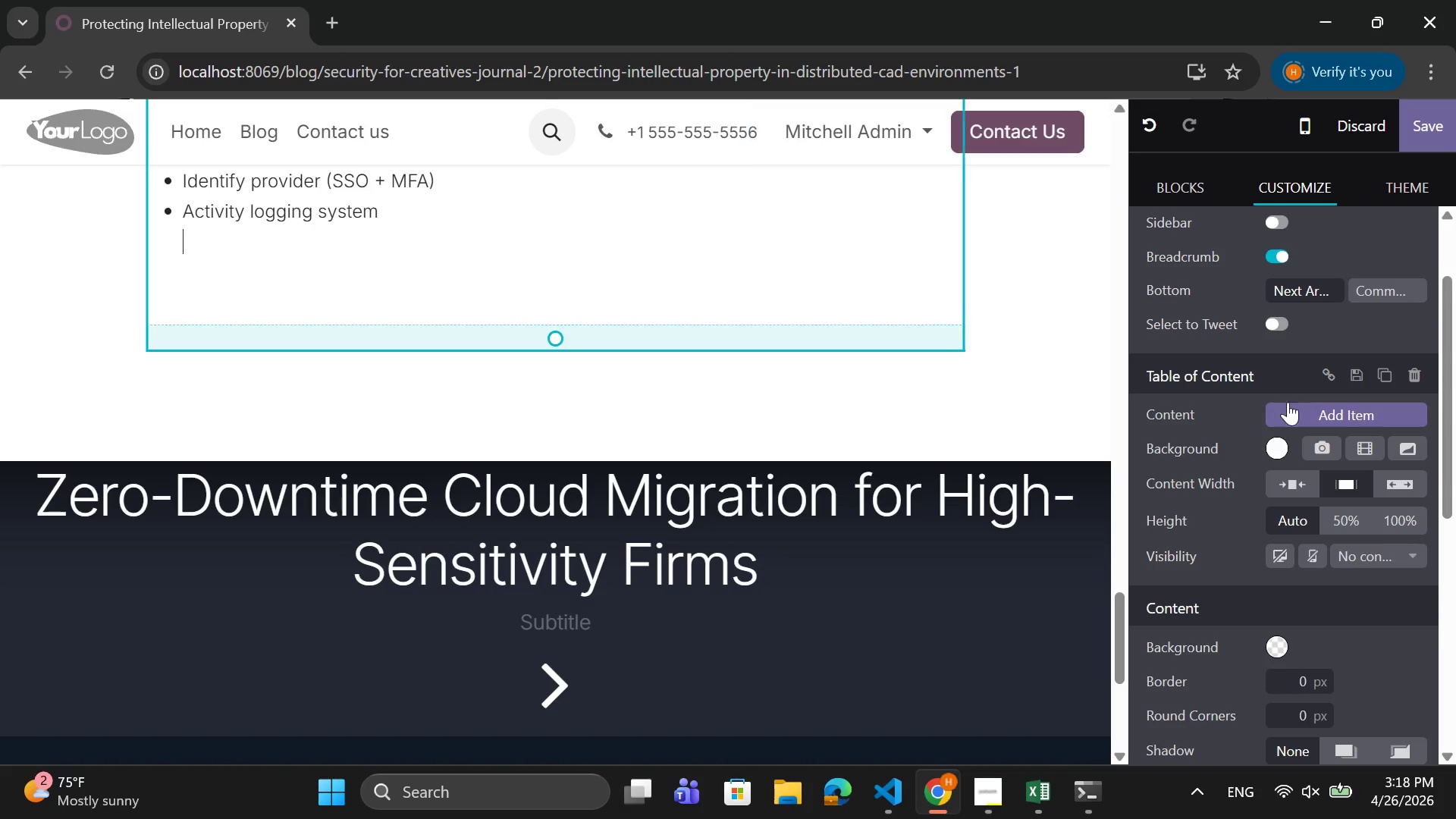 
wait(7.42)
 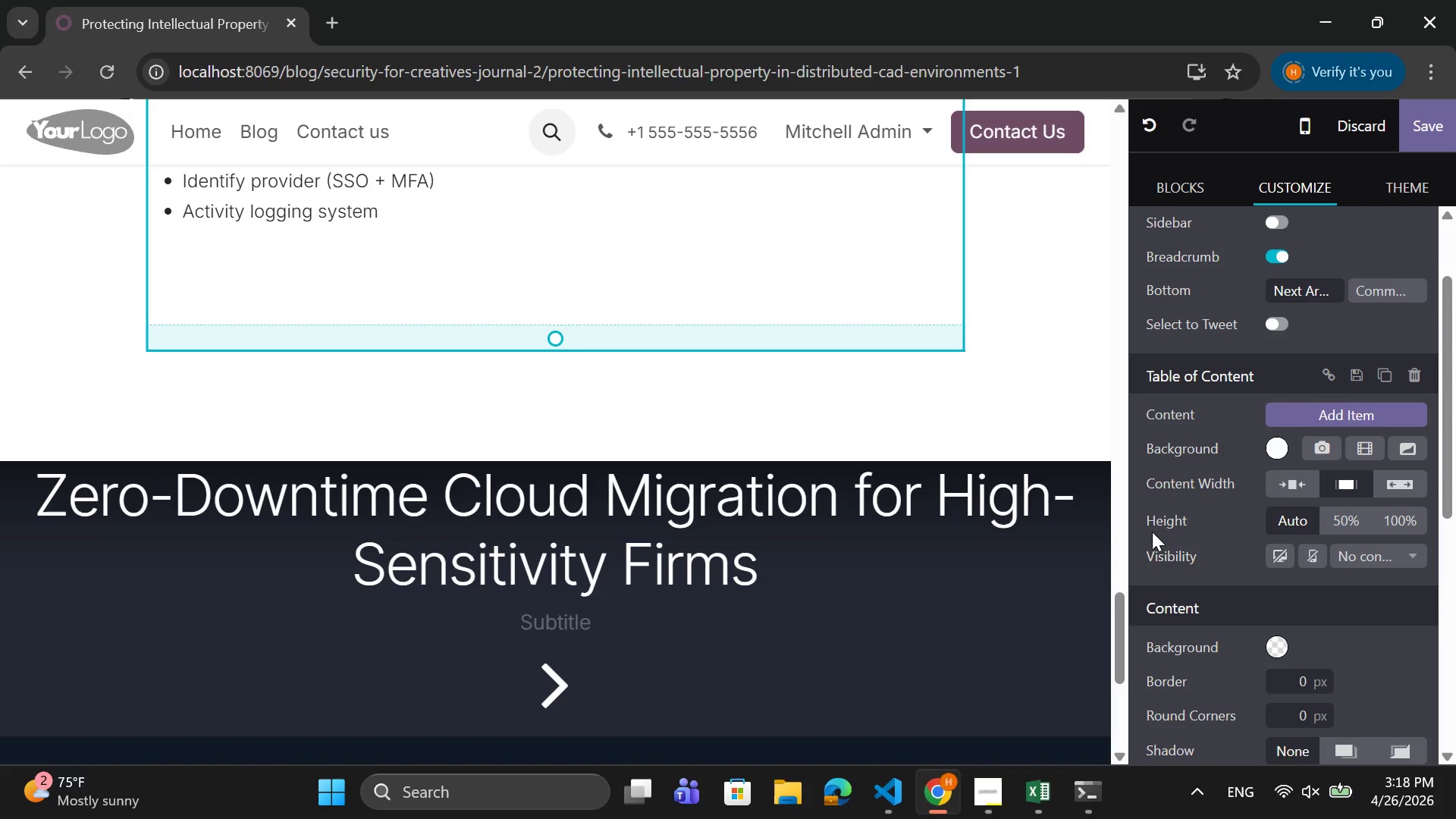 
scroll: coordinate [1220, 510], scroll_direction: down, amount: 3.0
 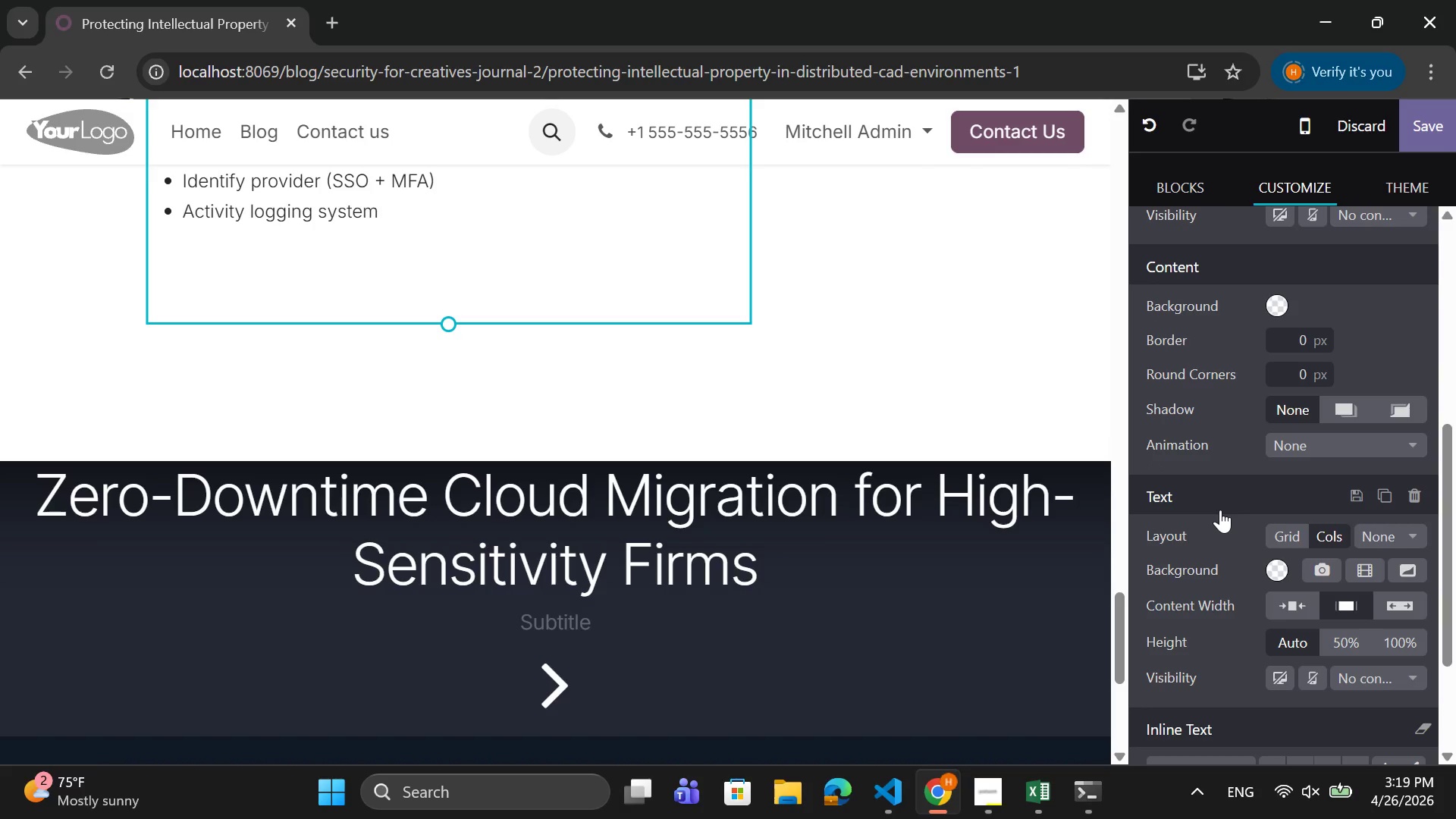 
scroll: coordinate [1220, 510], scroll_direction: up, amount: 2.0
 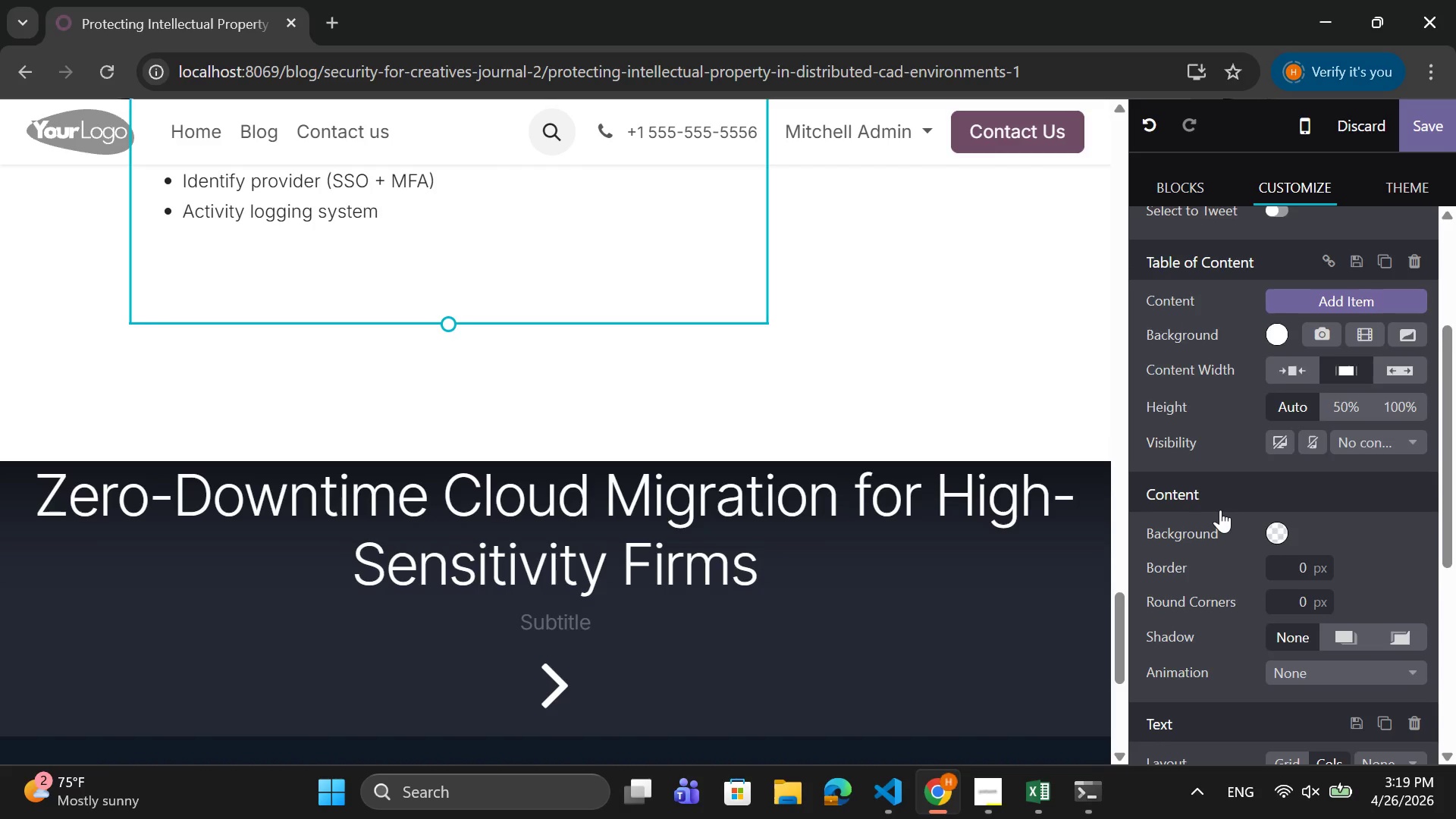 
scroll: coordinate [1220, 510], scroll_direction: down, amount: 5.0
 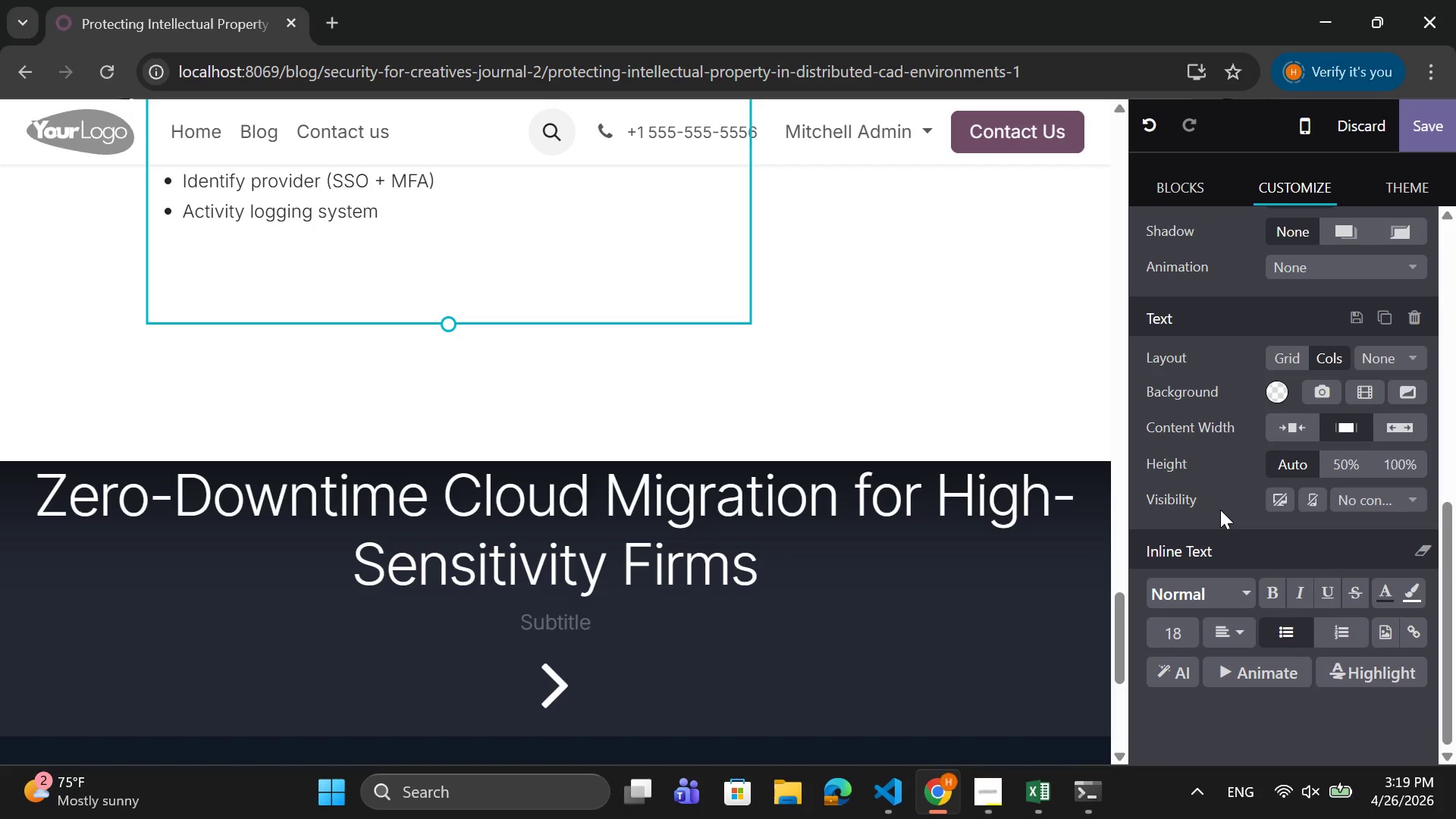 
left_click([513, 279])
 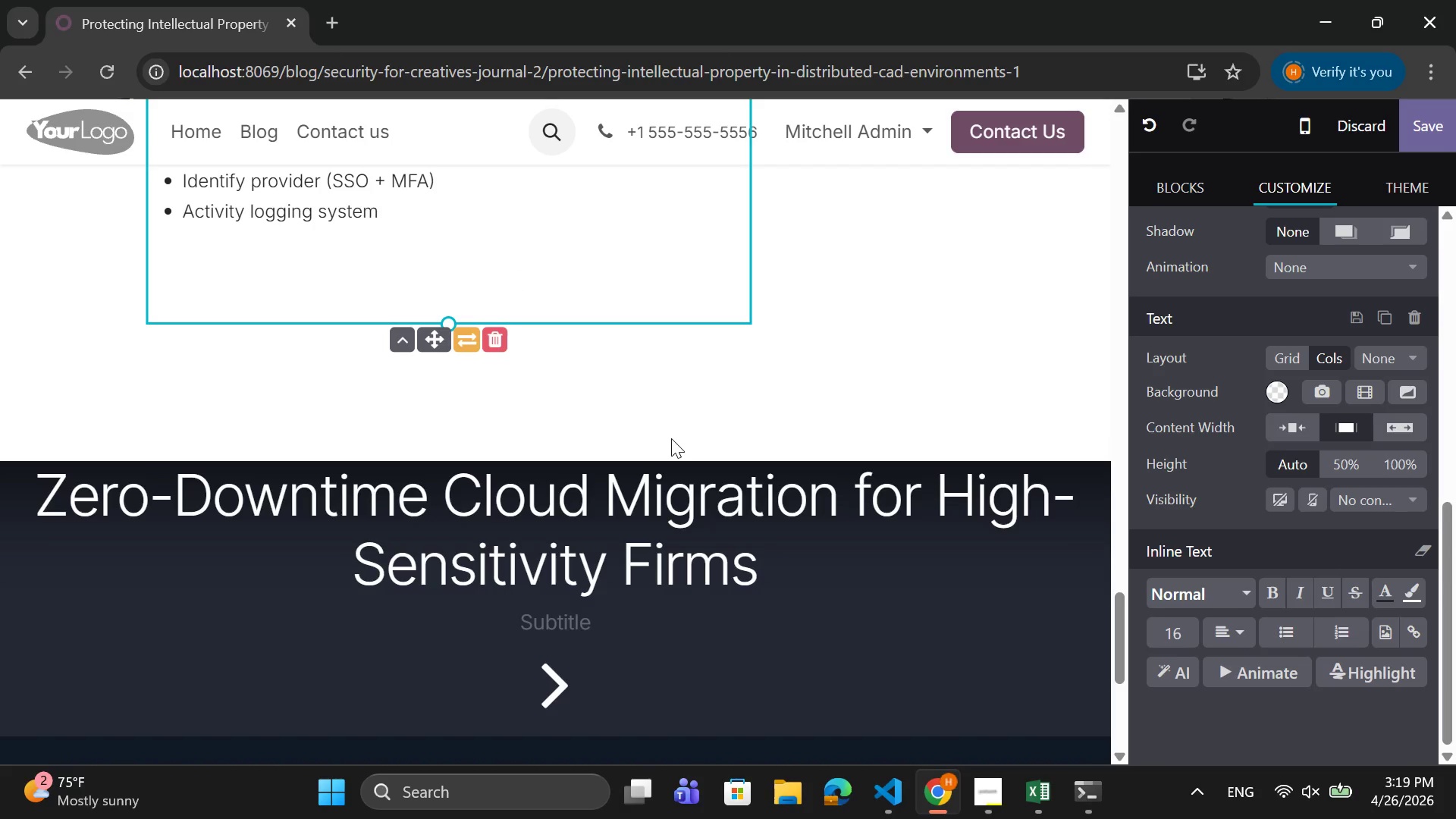 
wait(8.84)
 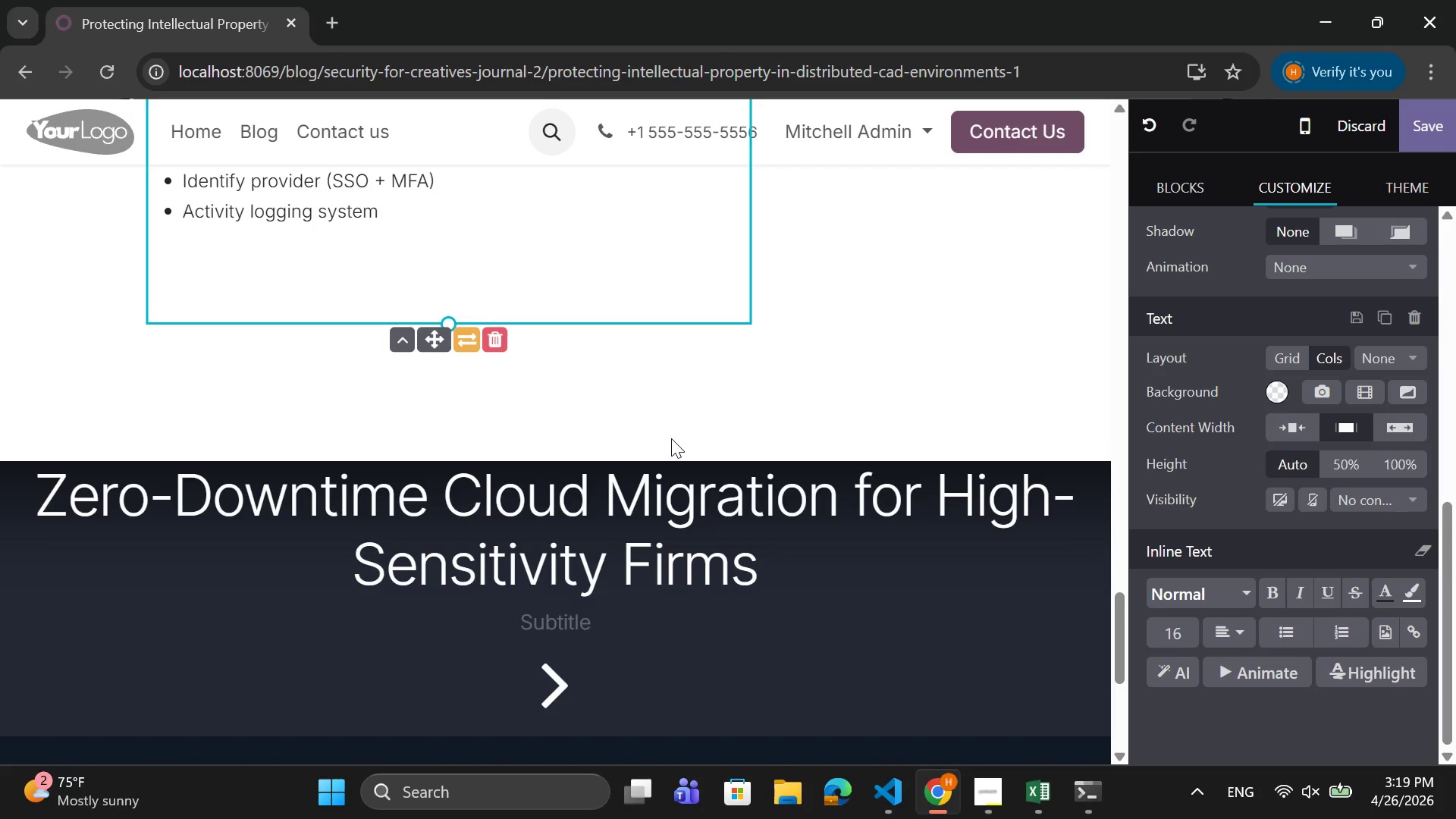 
left_click([385, 279])
 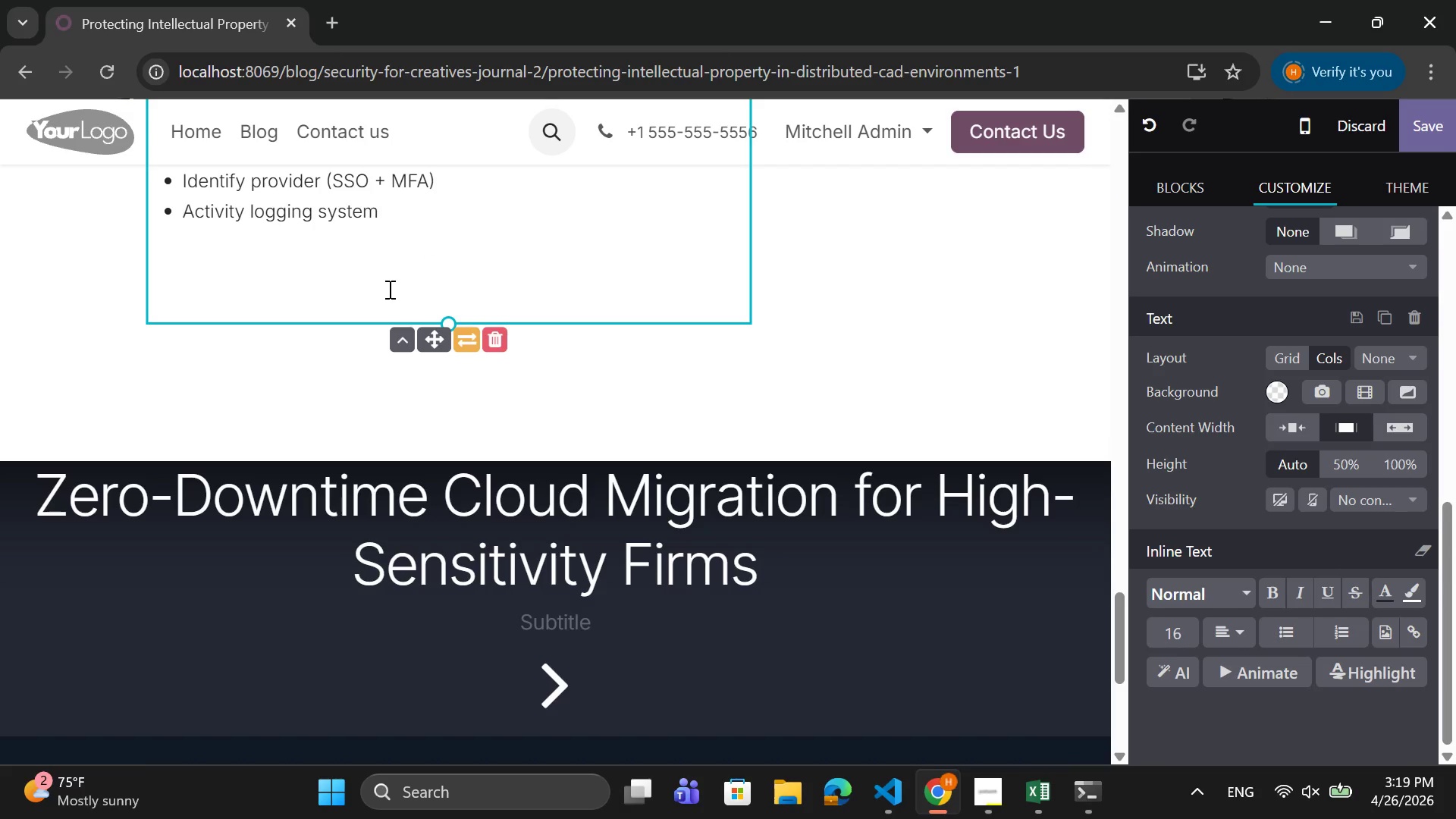 
left_click([388, 289])
 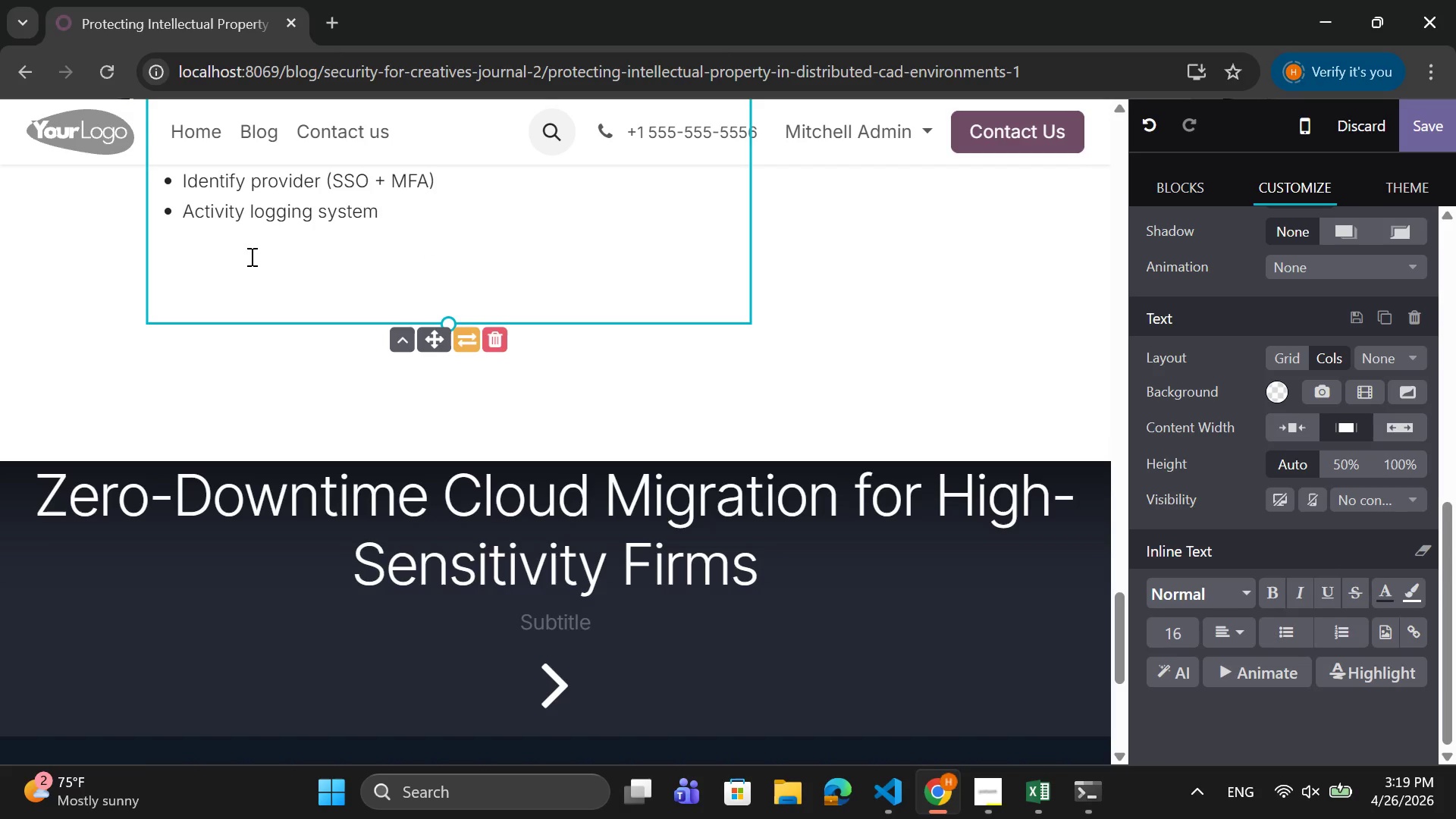 
left_click([250, 251])
 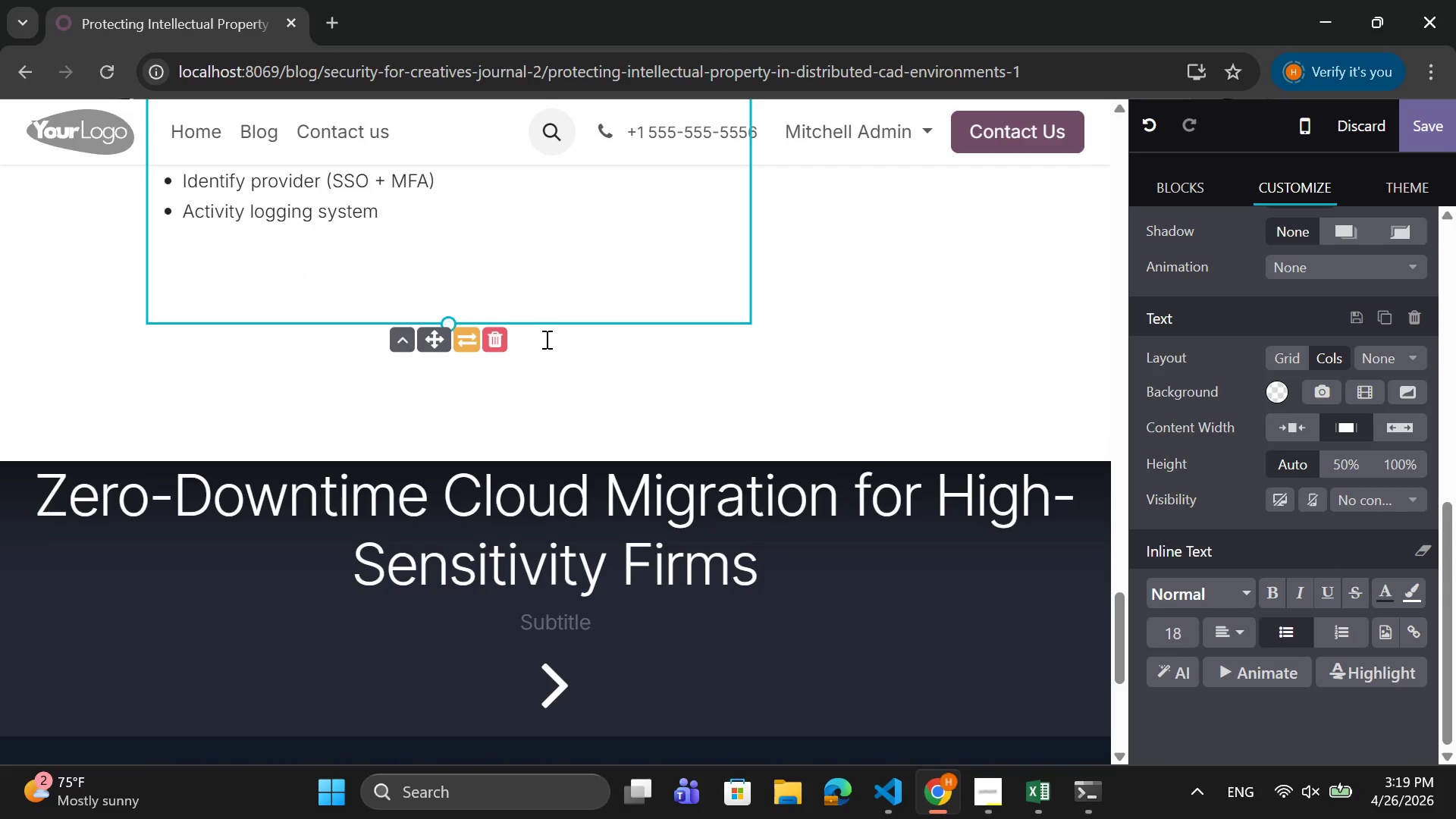 
key(Enter)
 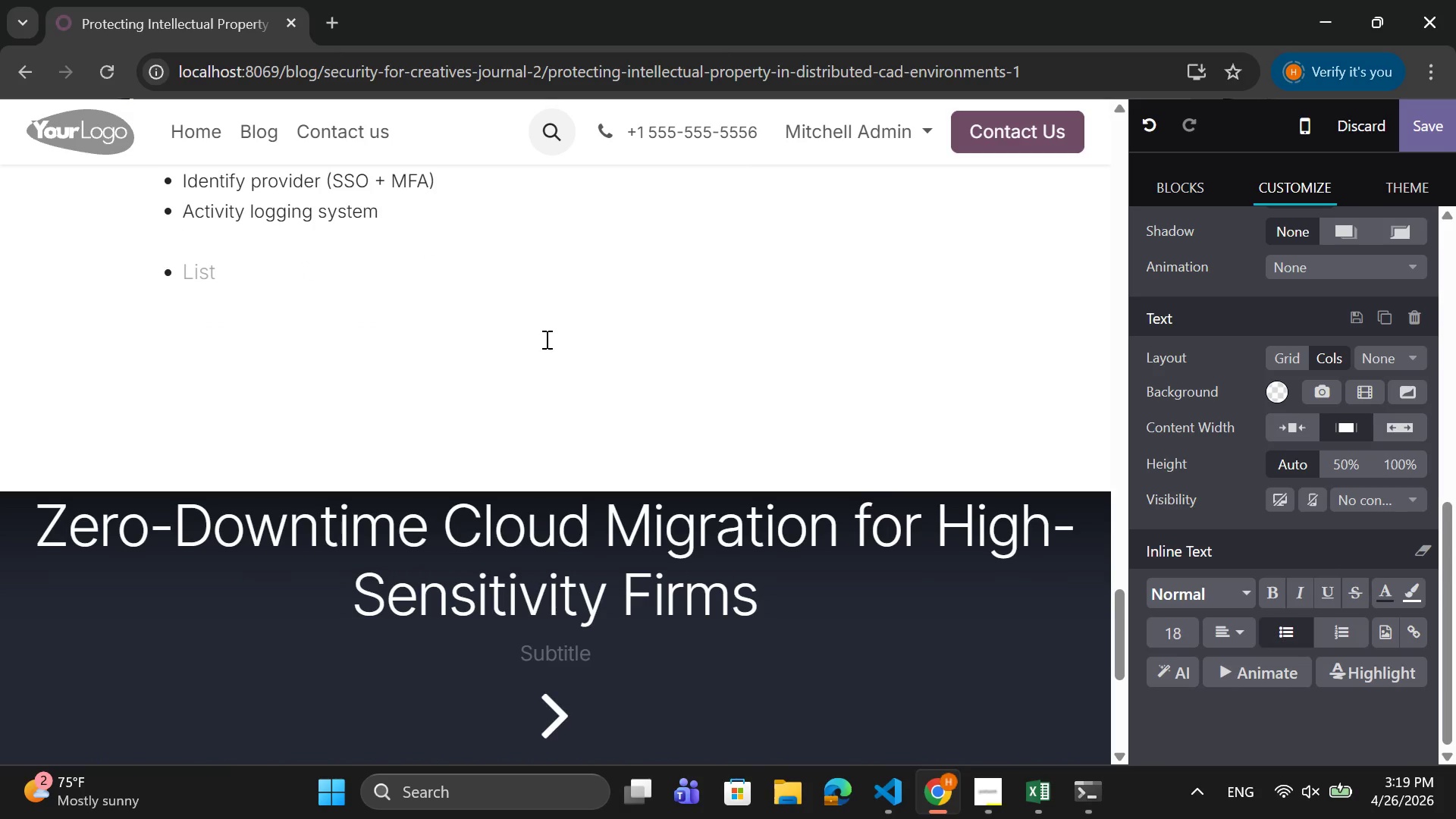 
key(Backspace)
 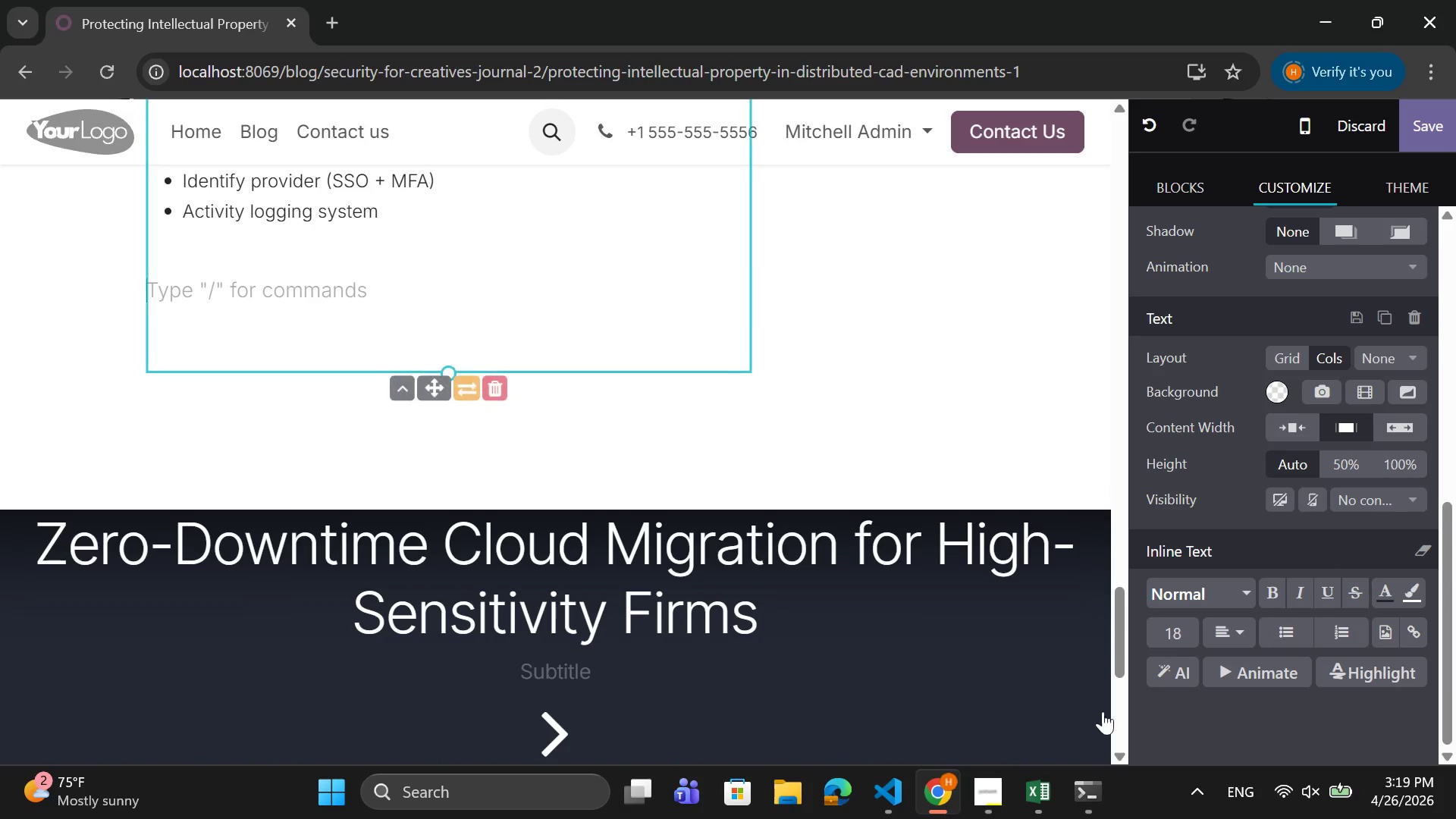 
left_click_drag(start_coordinate=[1193, 616], to_coordinate=[1186, 626])
 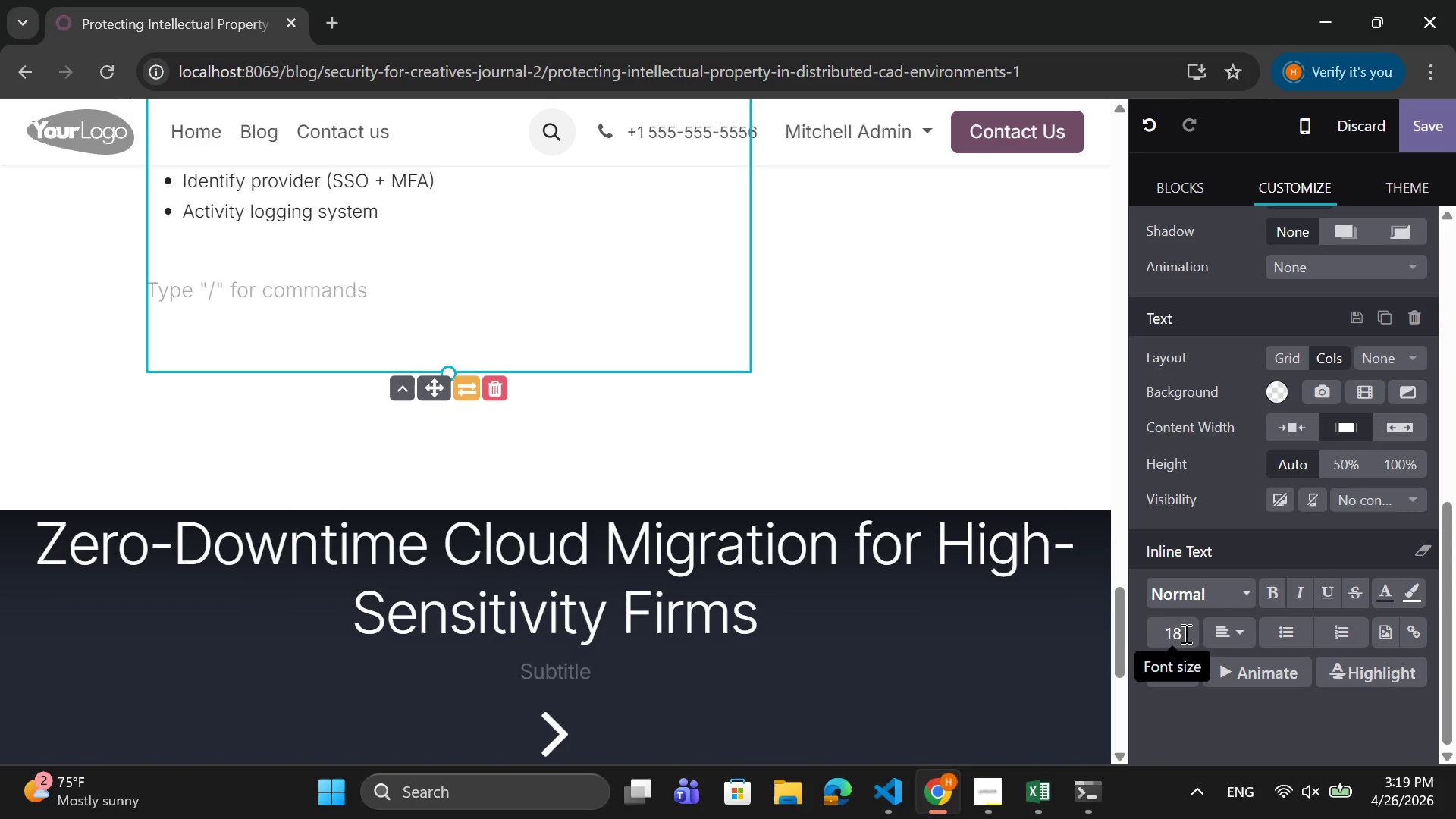 
double_click([1185, 633])
 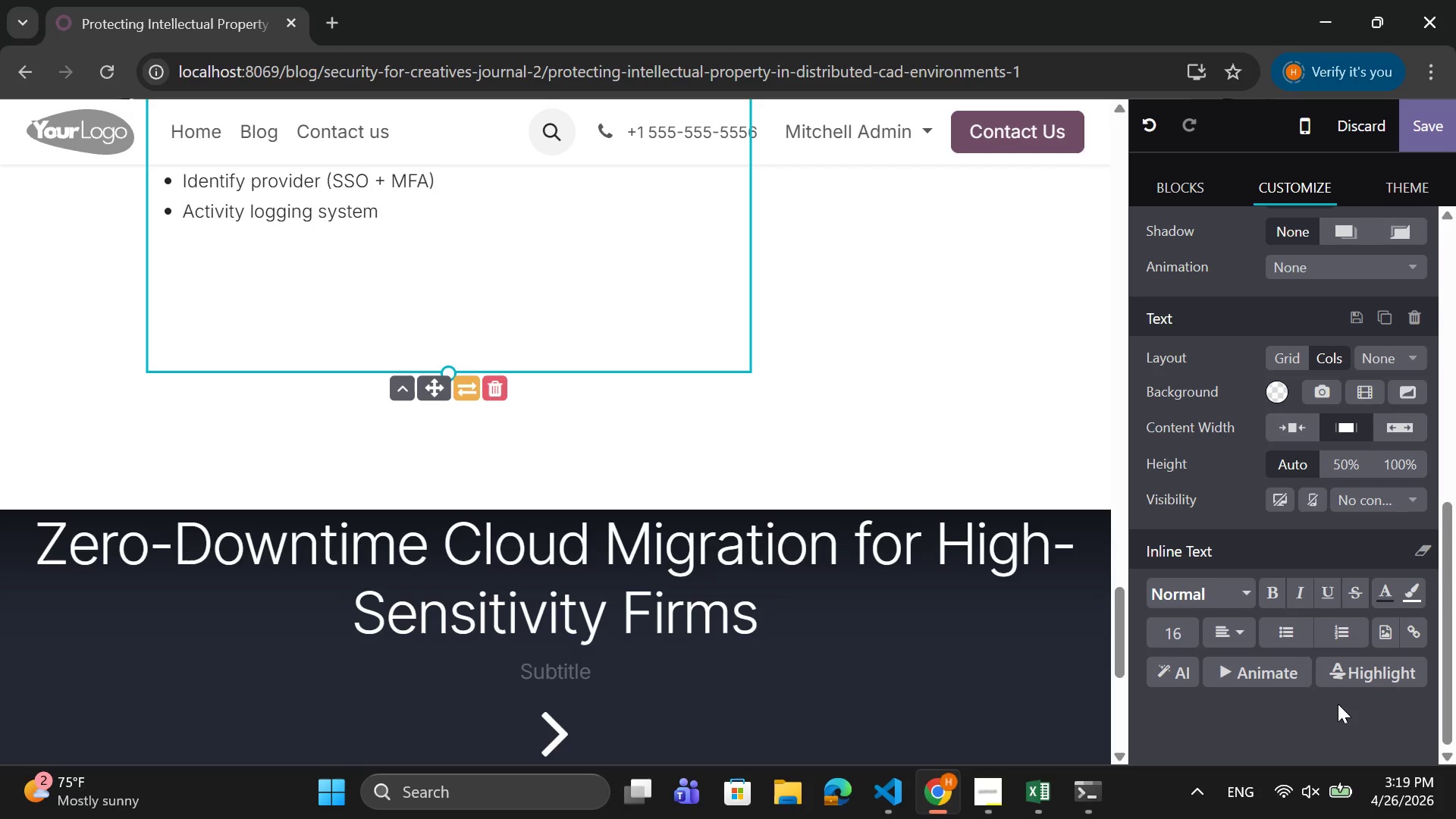 
left_click([1185, 639])
 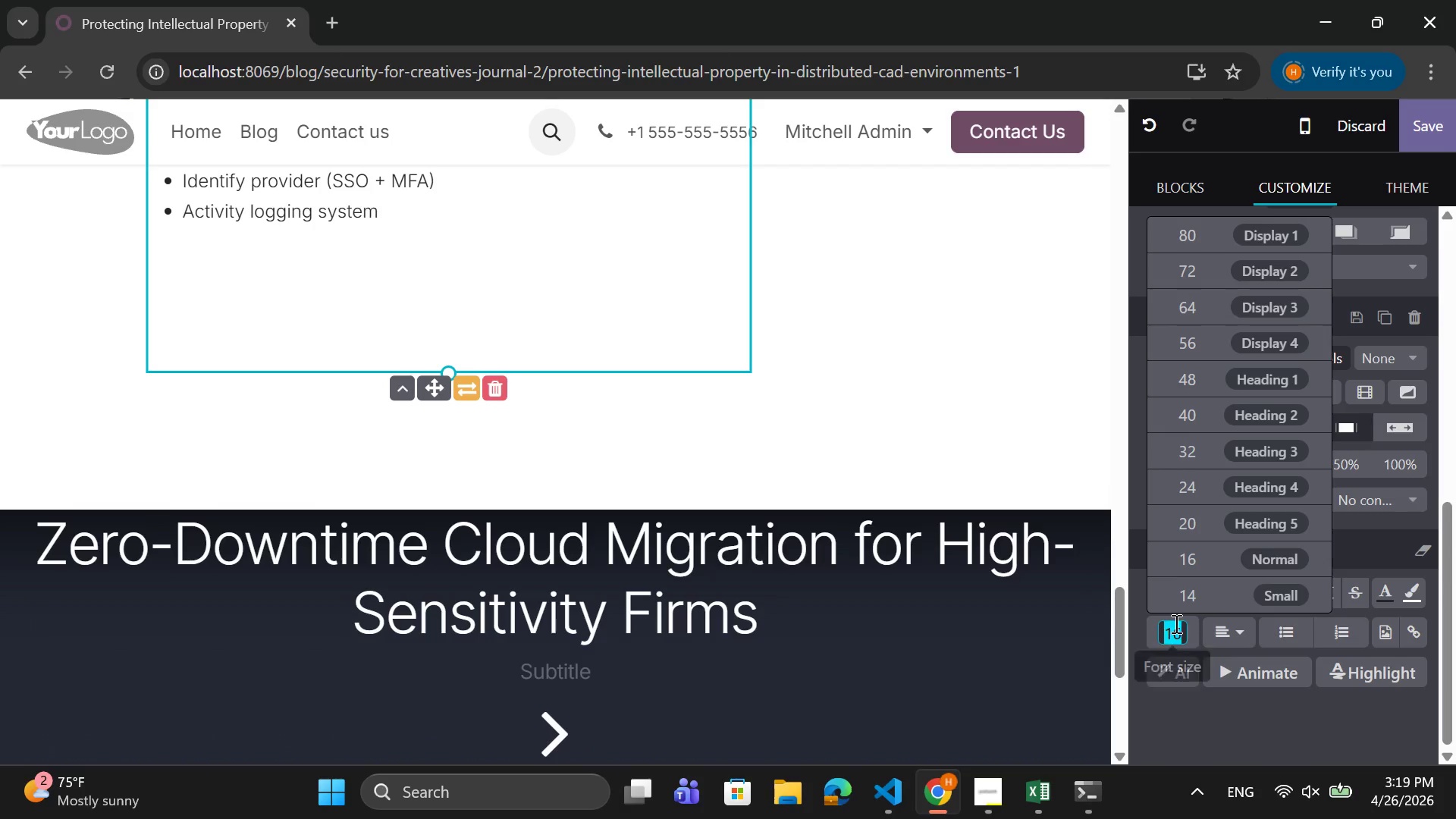 
type(18)
 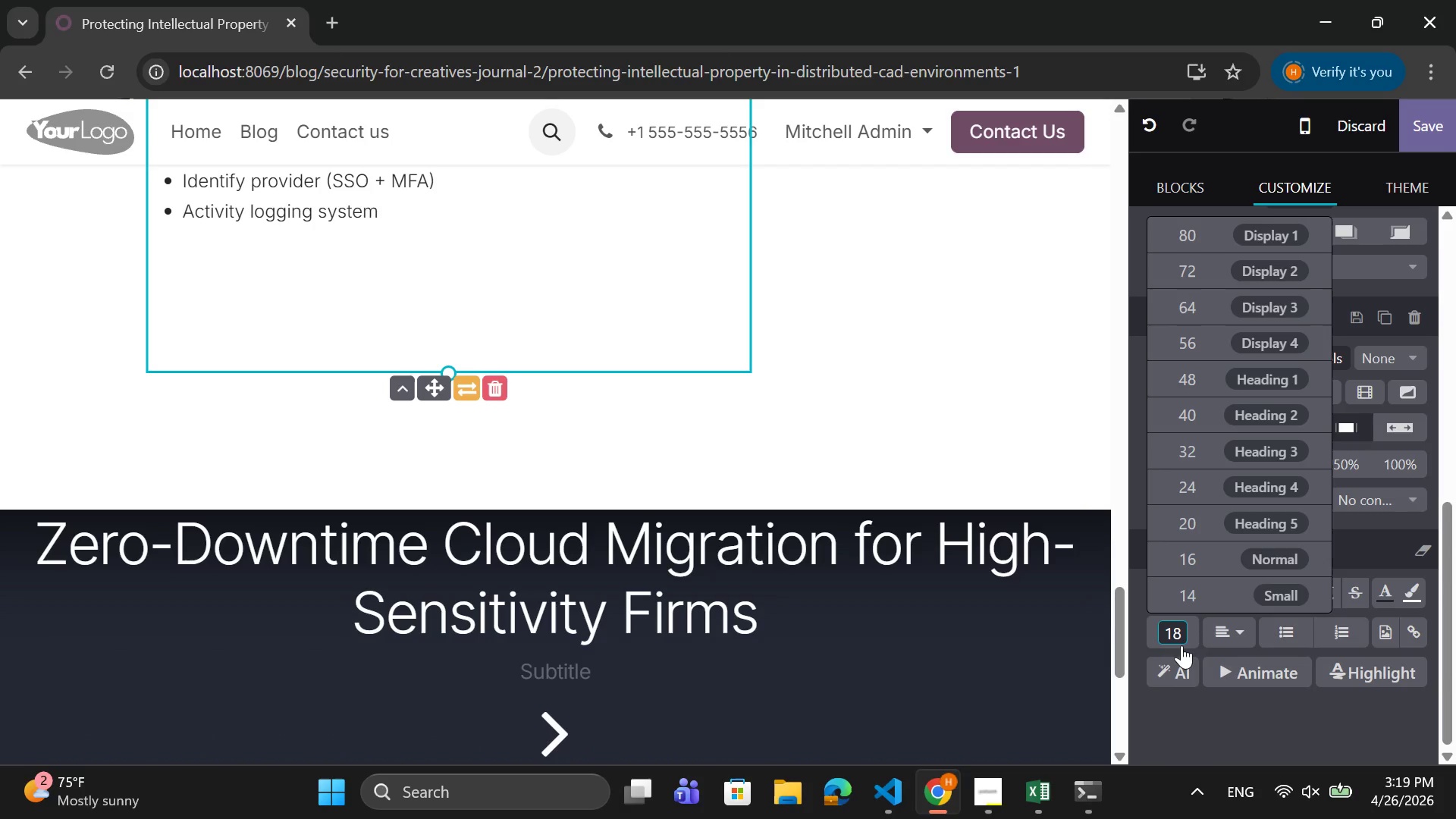 
key(Enter)
 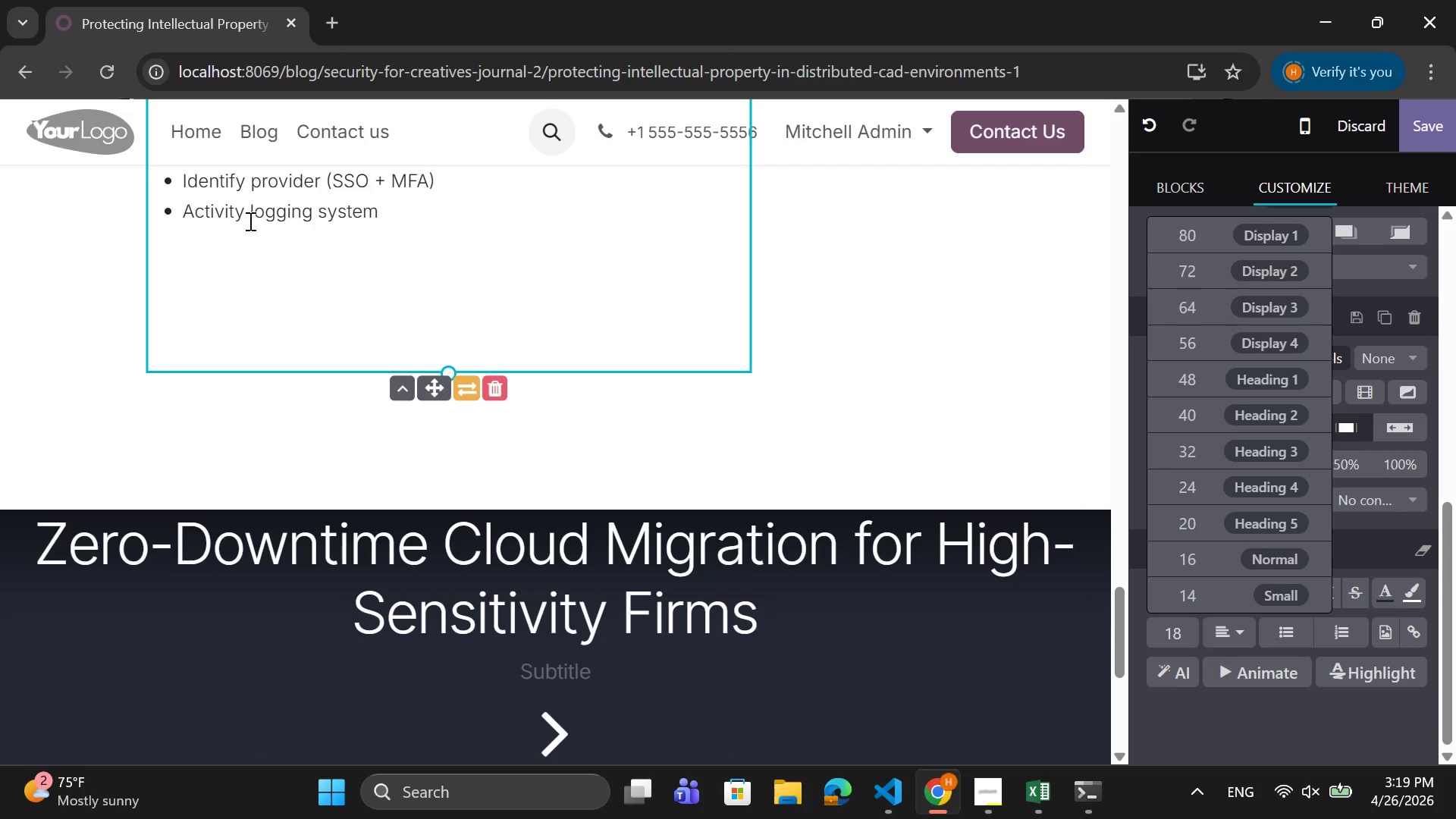 
left_click([242, 293])
 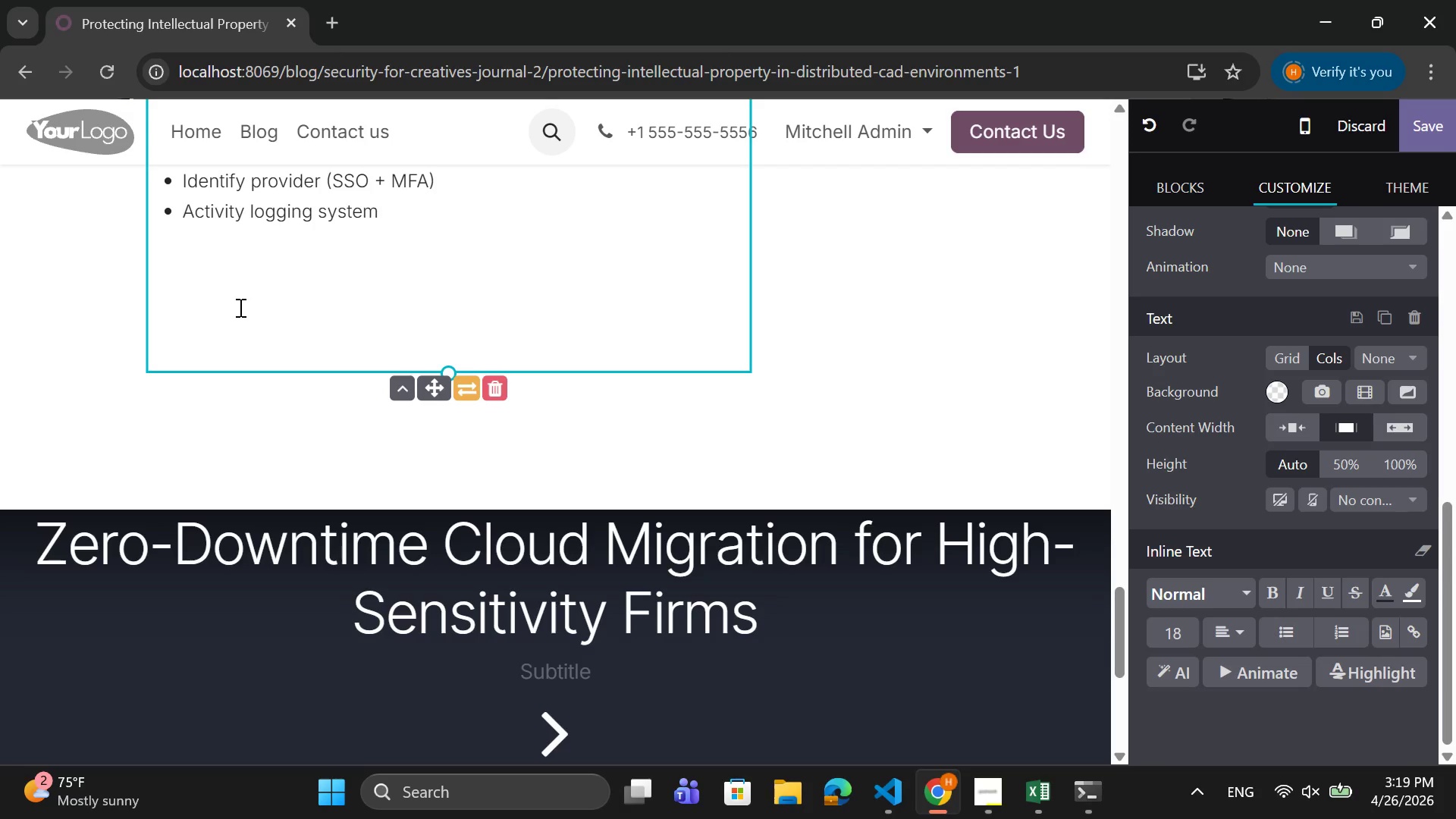 
left_click([176, 288])
 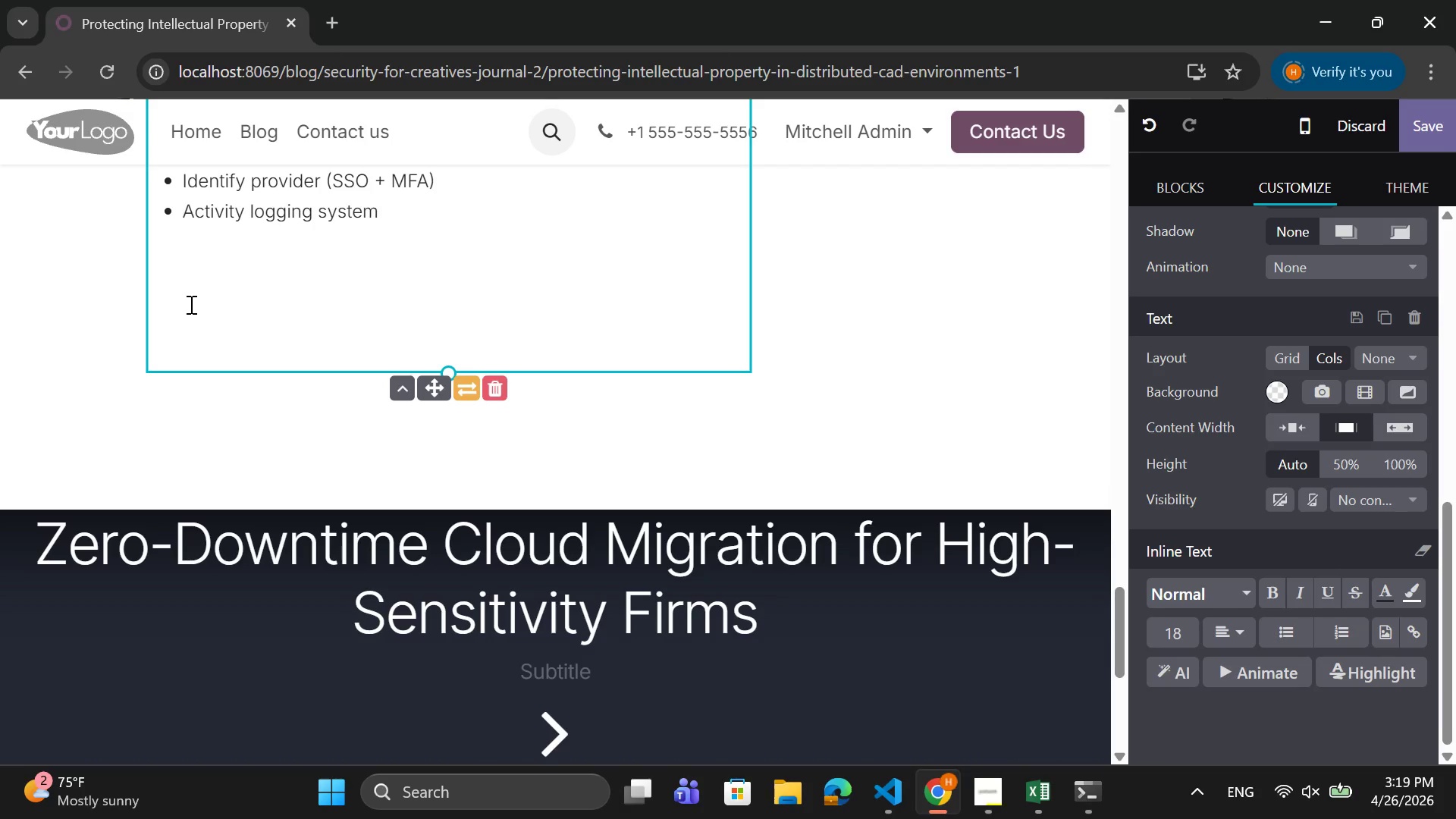 
double_click([190, 304])
 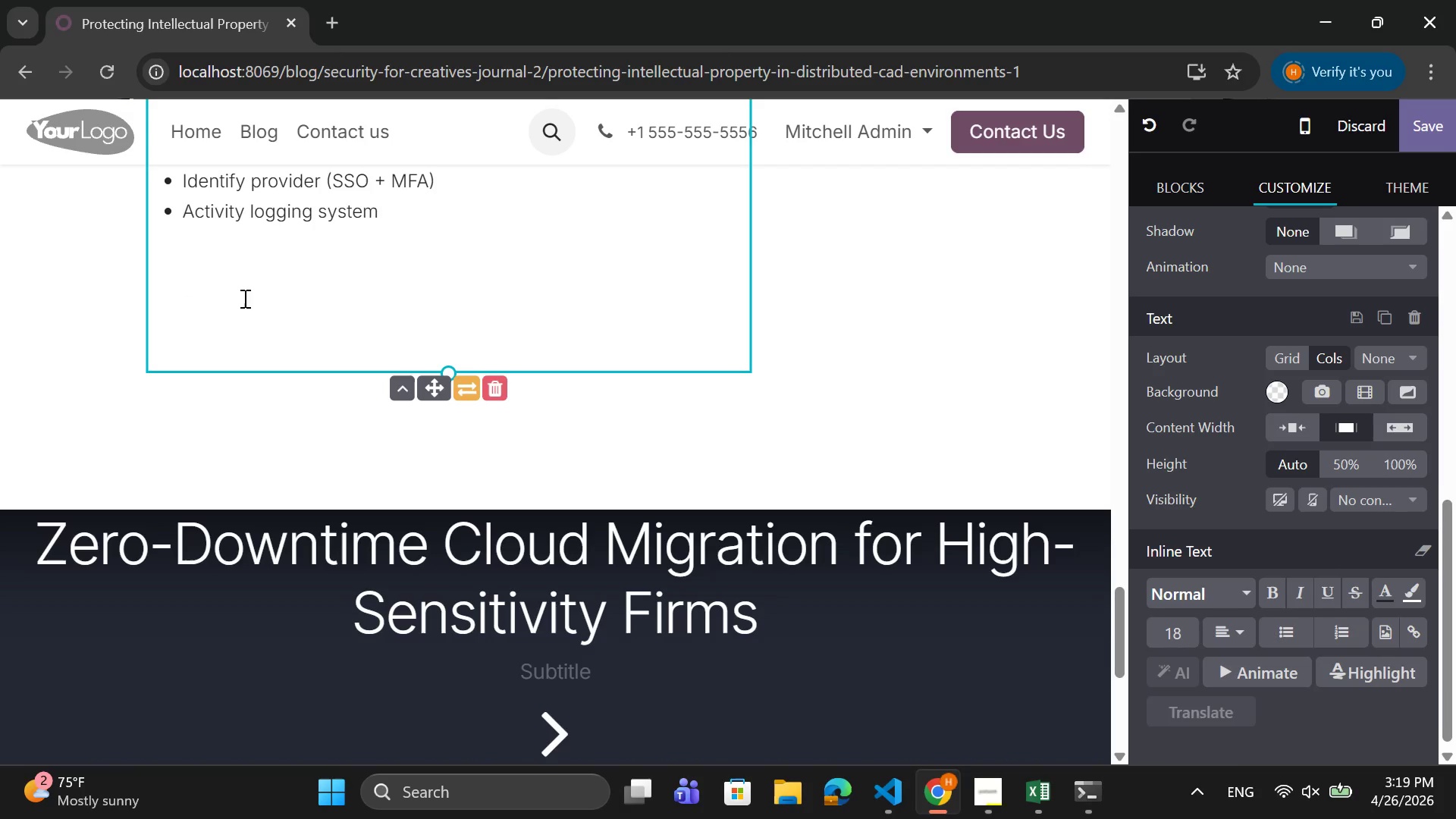 
triple_click([244, 298])
 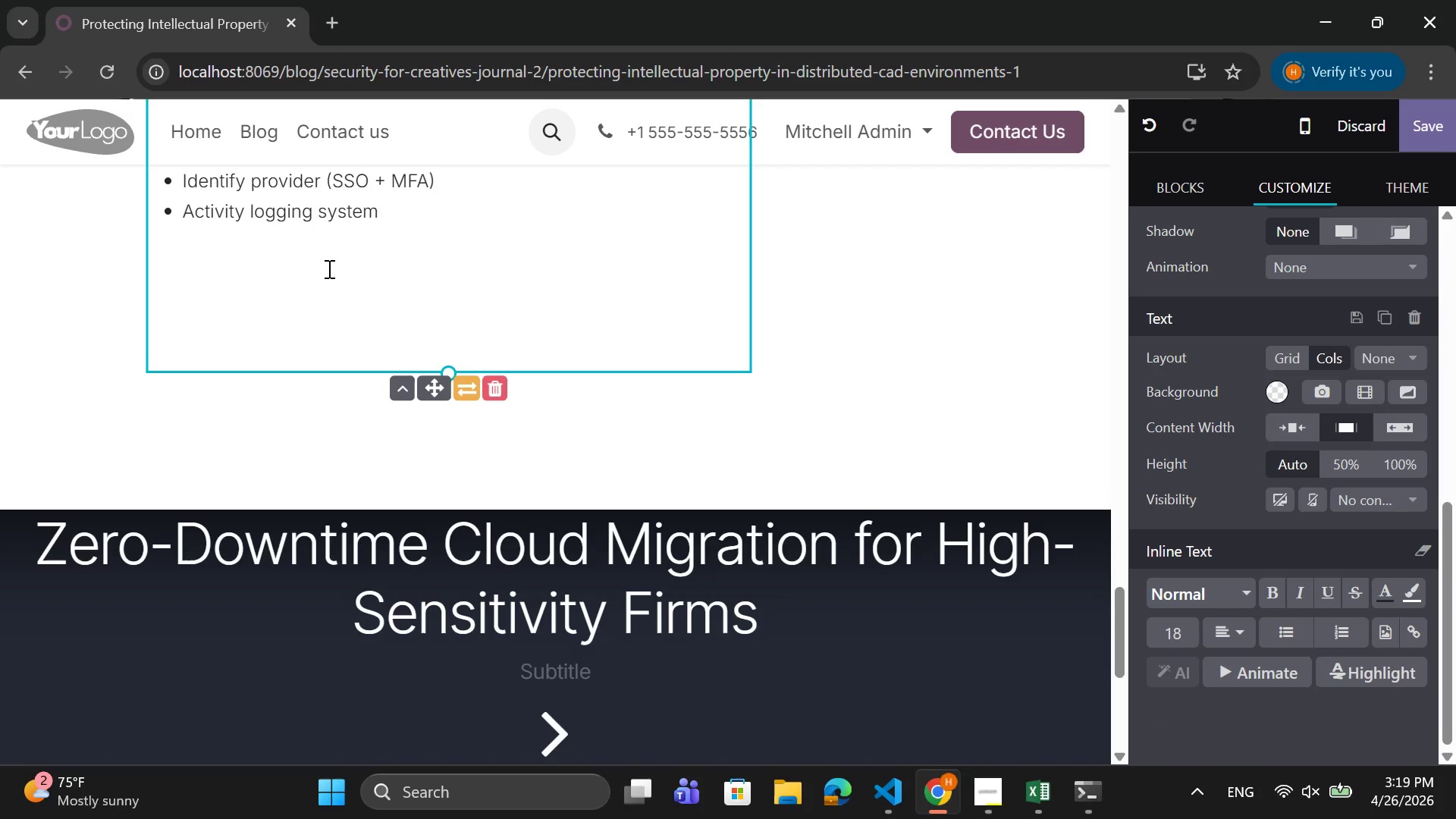 
left_click_drag(start_coordinate=[290, 283], to_coordinate=[328, 268])
 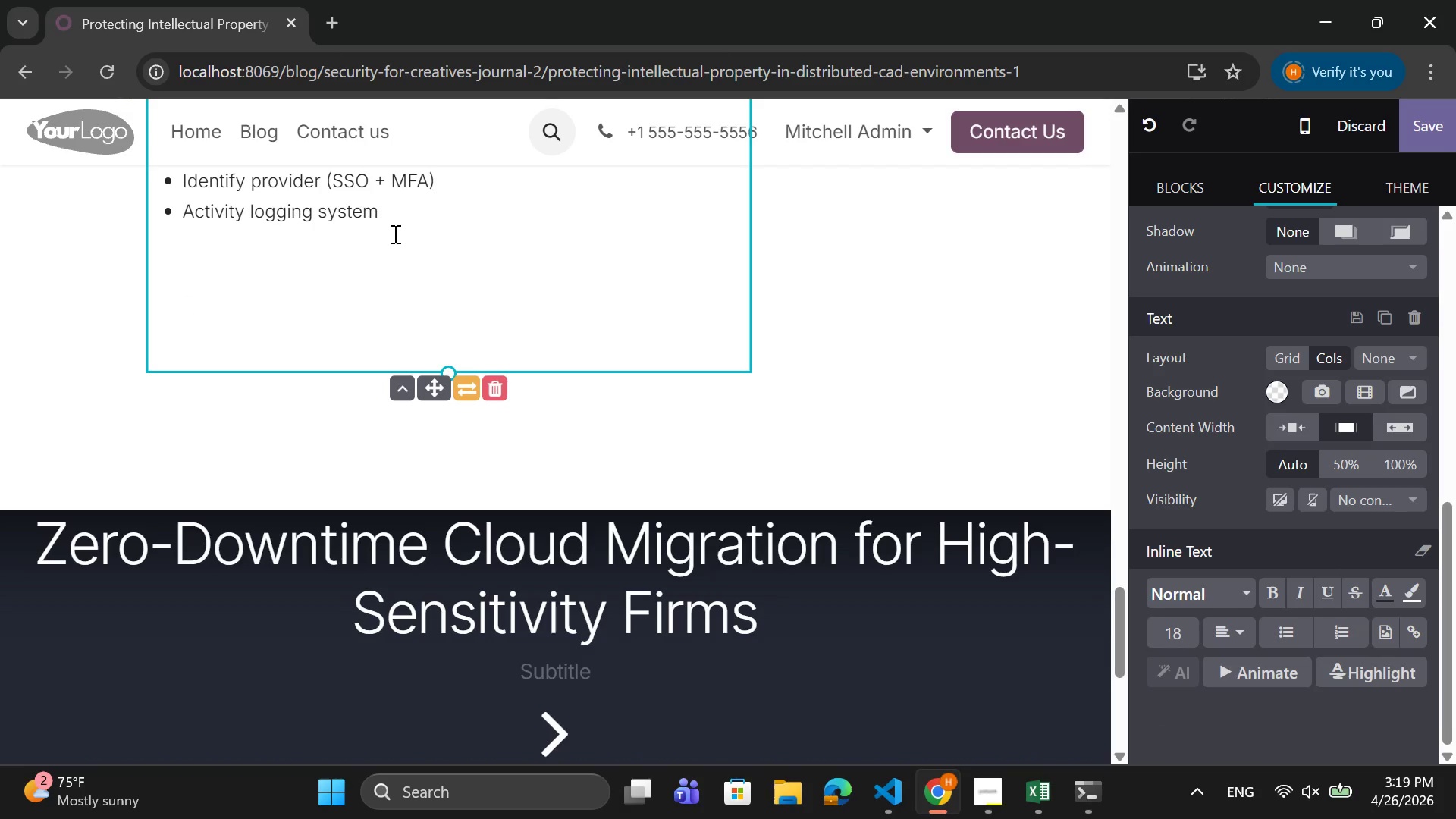 
left_click([394, 234])
 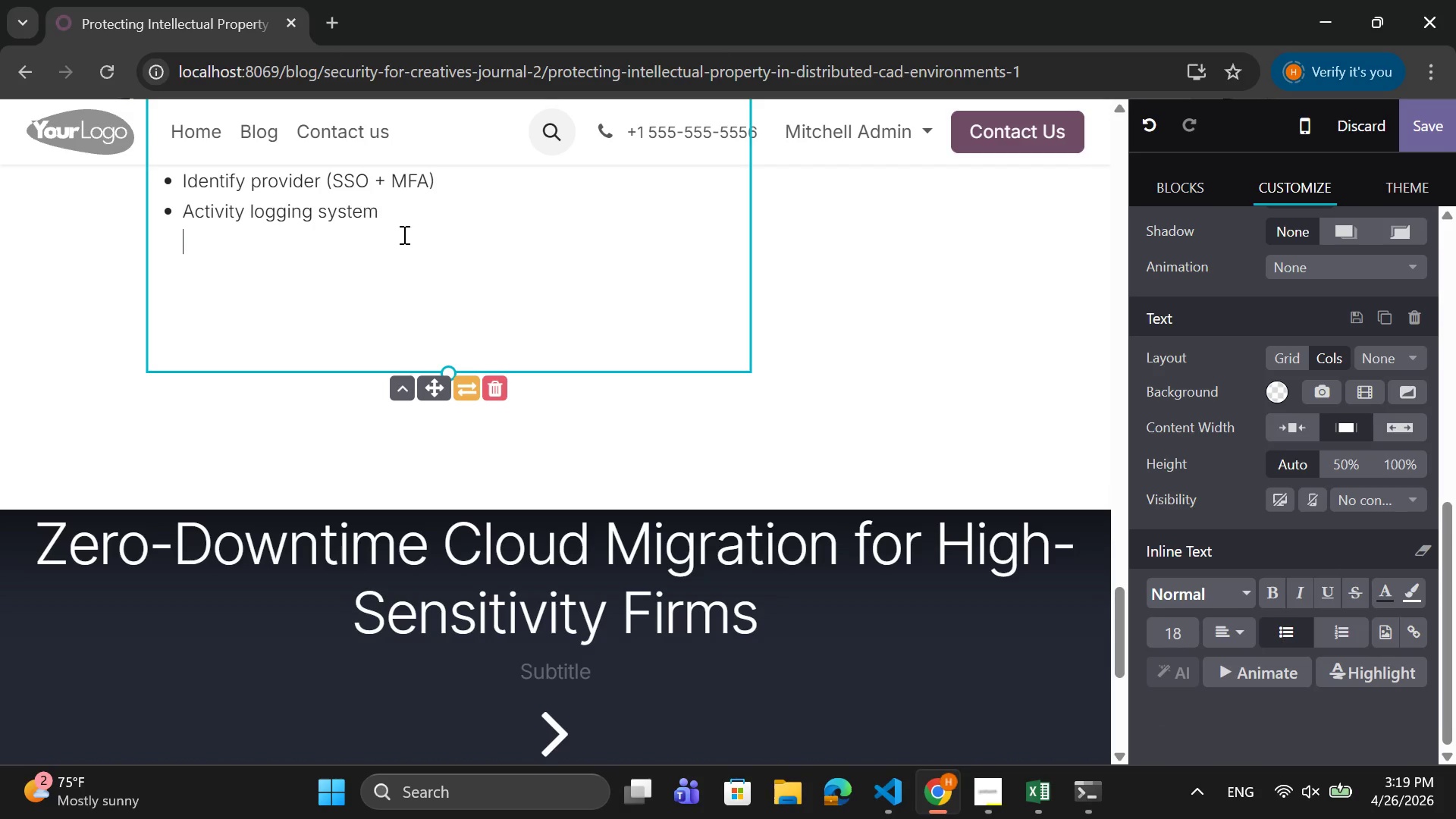 
key(Enter)
 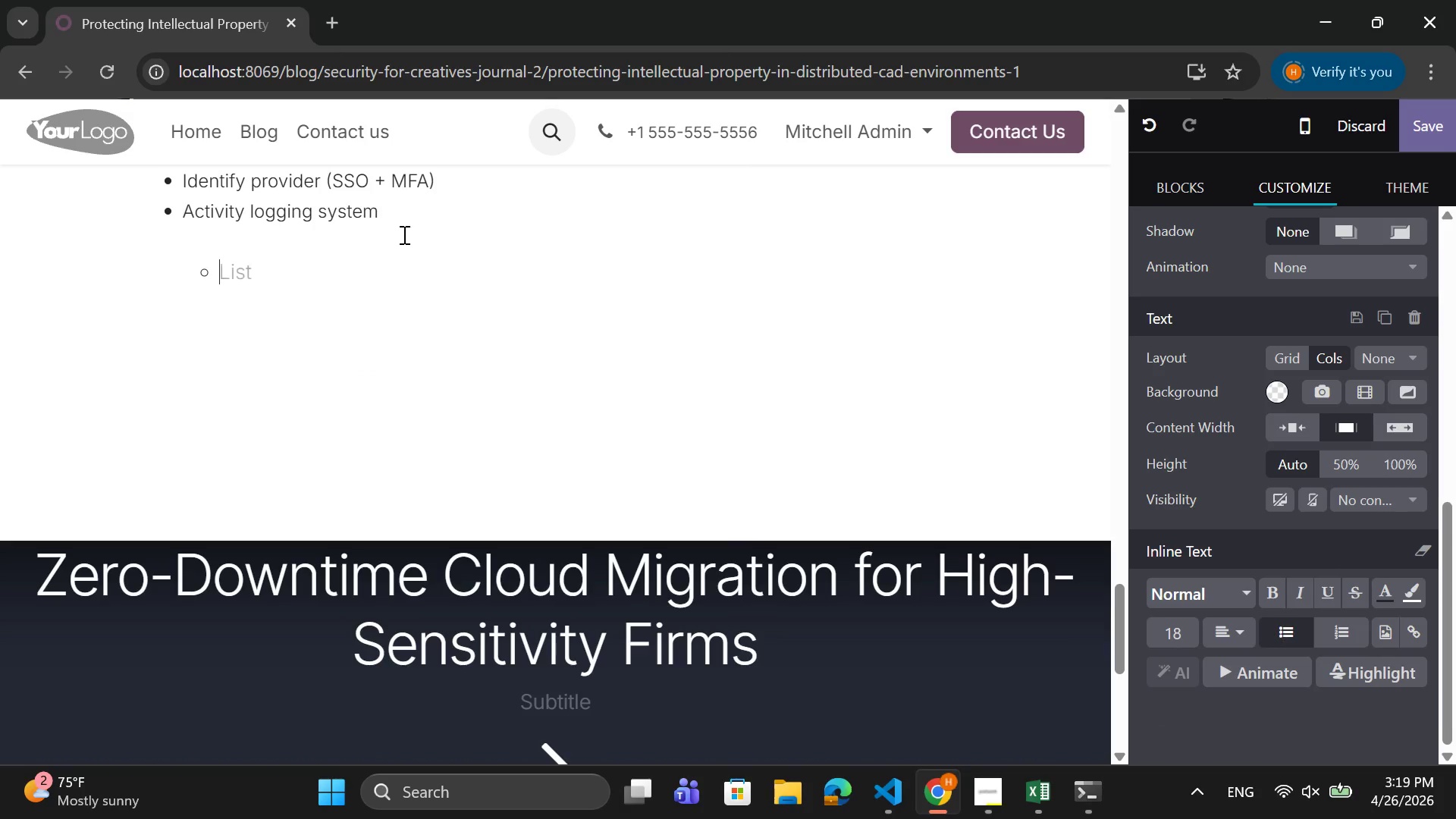 
key(Tab)
key(Tab)
key(Backspace)
type(End )
key(Backspace)
type(points are often the weakest)
 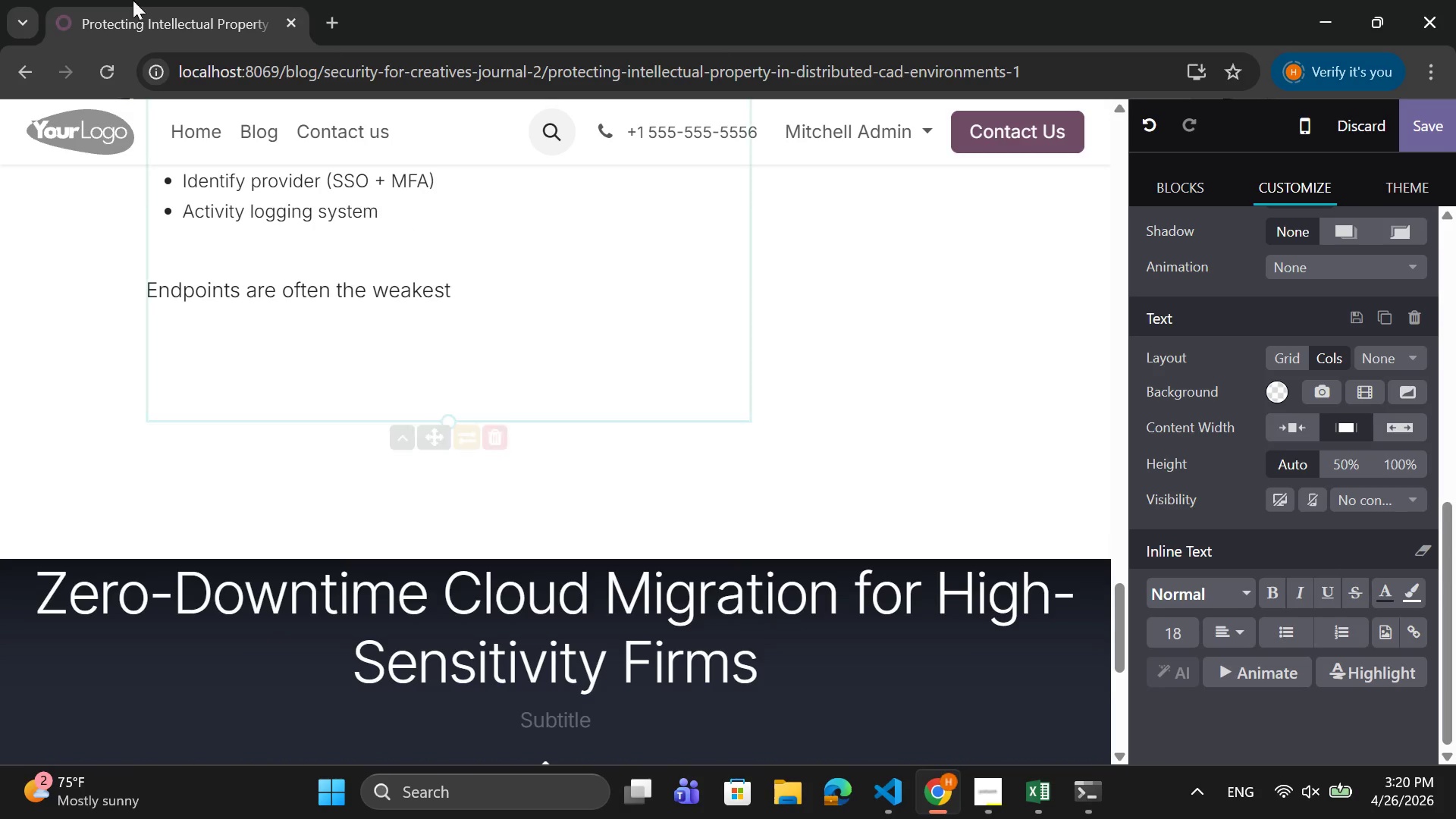 
mouse_move([170, 8])
 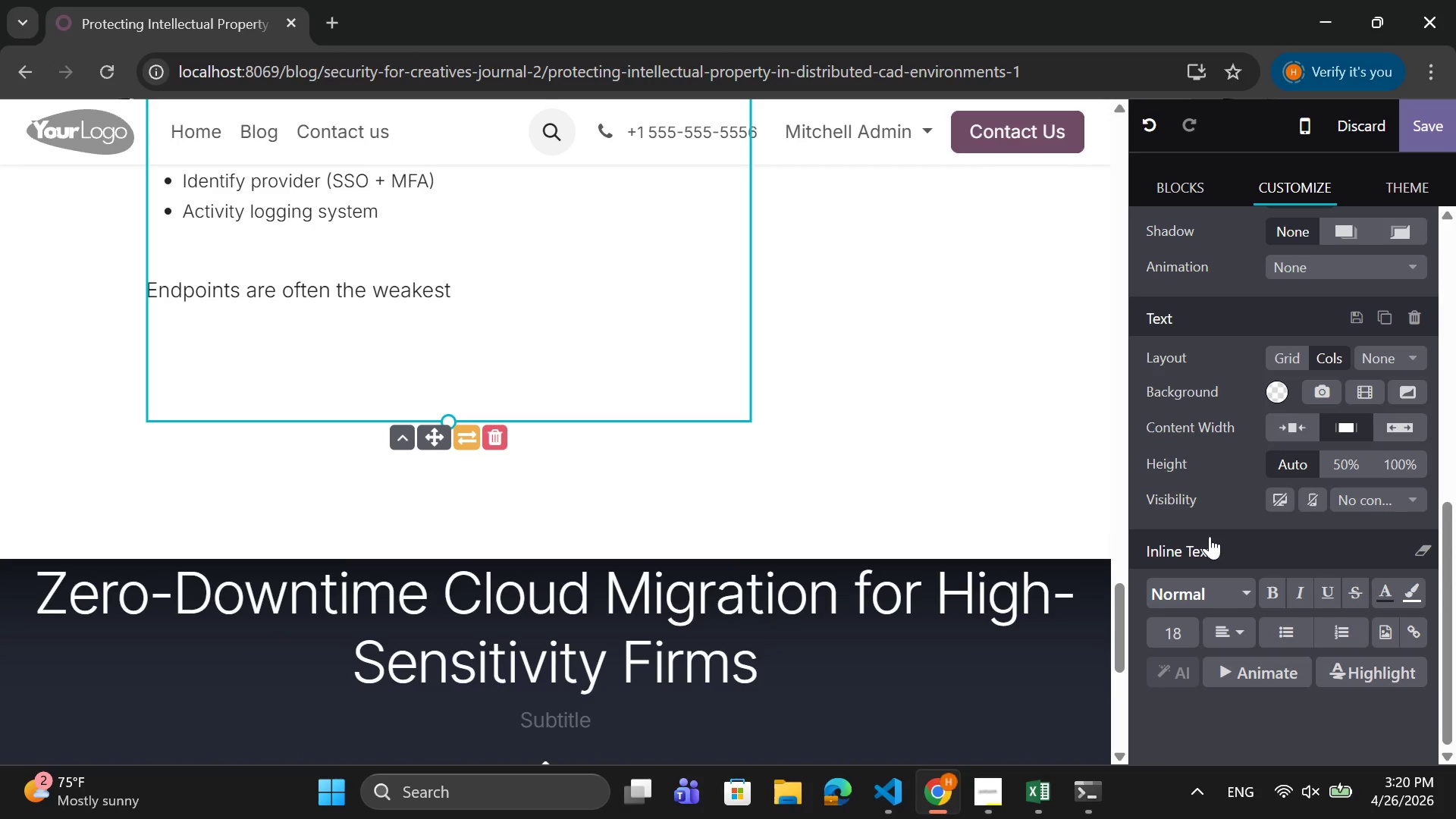 
type( link.)
 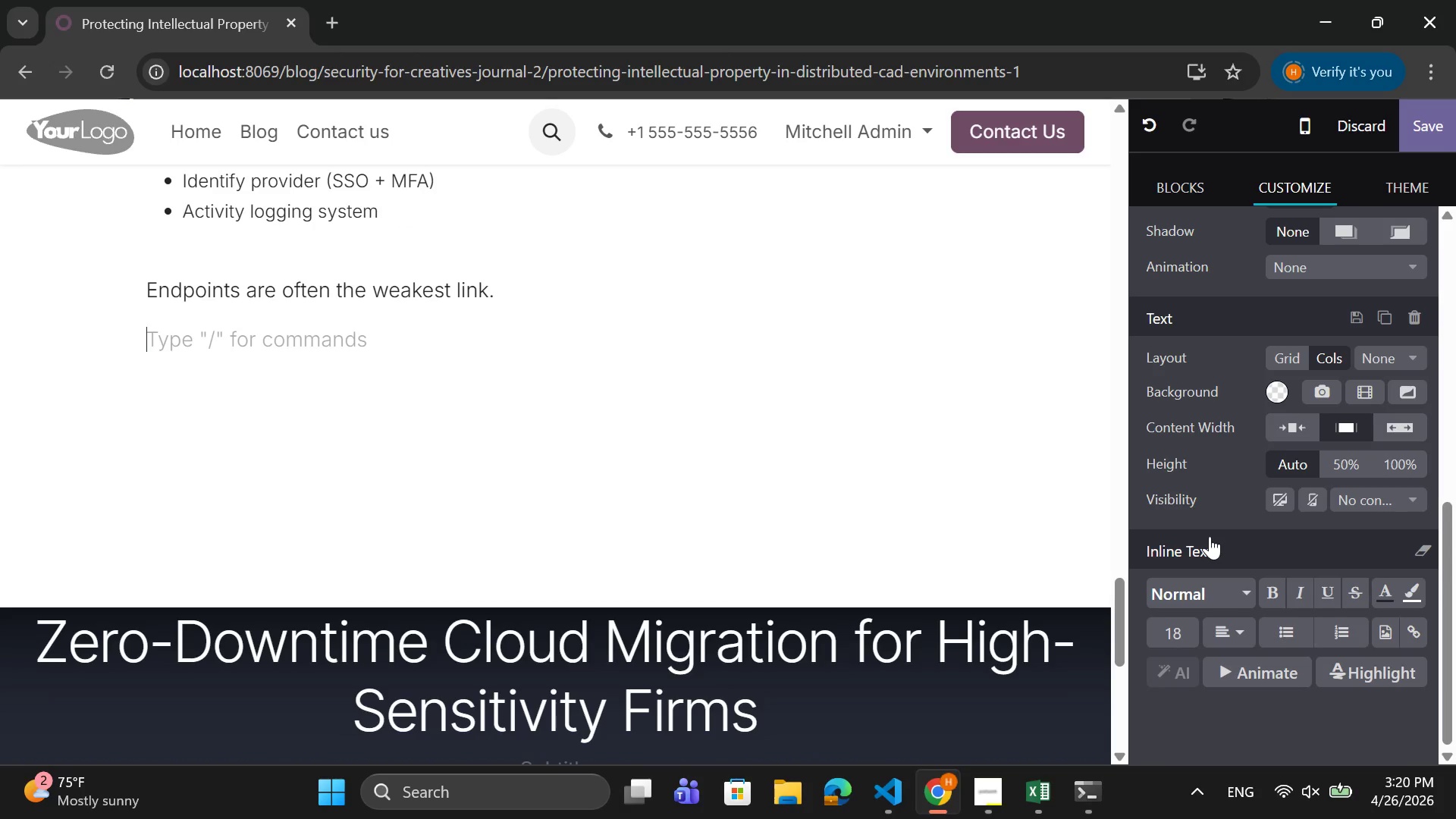 
key(Enter)
 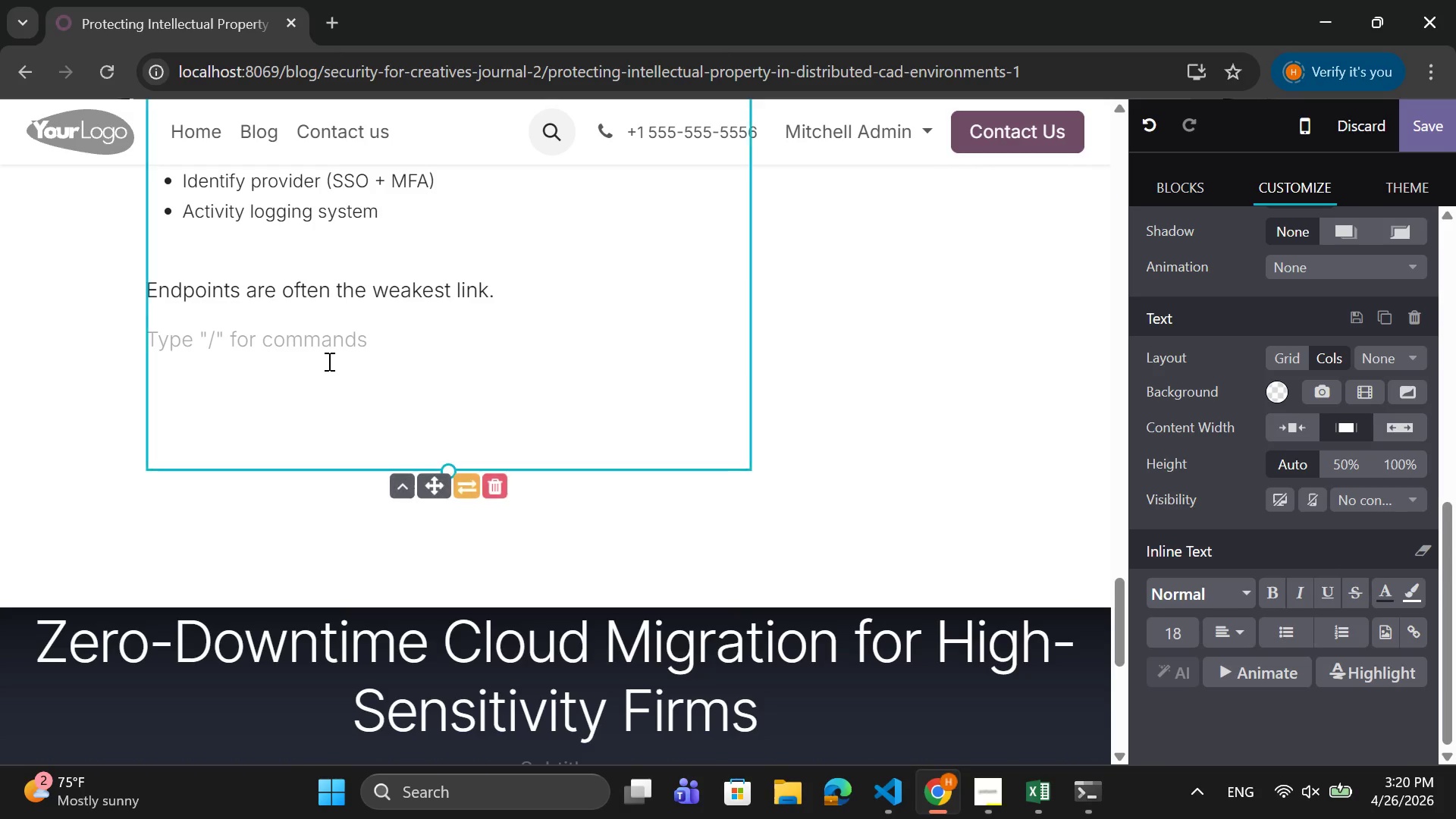 
key(Backspace)
key(Backspace)
key(Backspace)
key(Backspace)
key(Backspace)
key(Backspace)
key(Backspace)
key(Backspace)
key(Backspace)
key(Backspace)
key(Backspace)
key(Backspace)
key(Backspace)
key(Backspace)
key(Backspace)
key(Backspace)
key(Backspace)
key(Backspace)
key(Backspace)
key(Backspace)
key(Backspace)
key(Backspace)
key(Backspace)
key(Backspace)
key(Backspace)
key(Backspace)
key(Backspace)
key(Backspace)
type(Security in DAI)
key(Backspace)
key(Backspace)
type(I)
key(Backspace)
type(istributed Teamd)
key(Backspace)
type(s)
 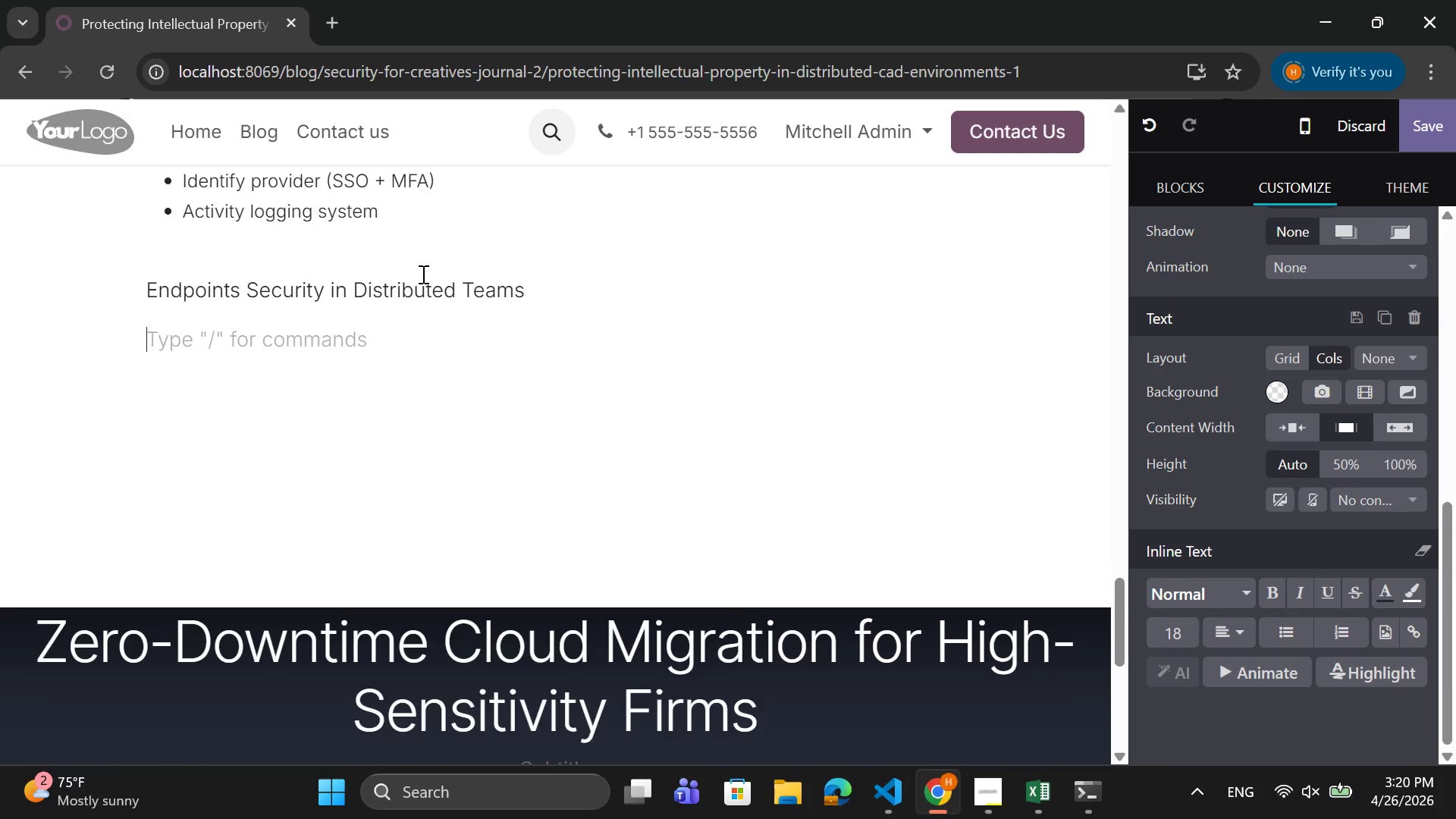 
key(Enter)
 